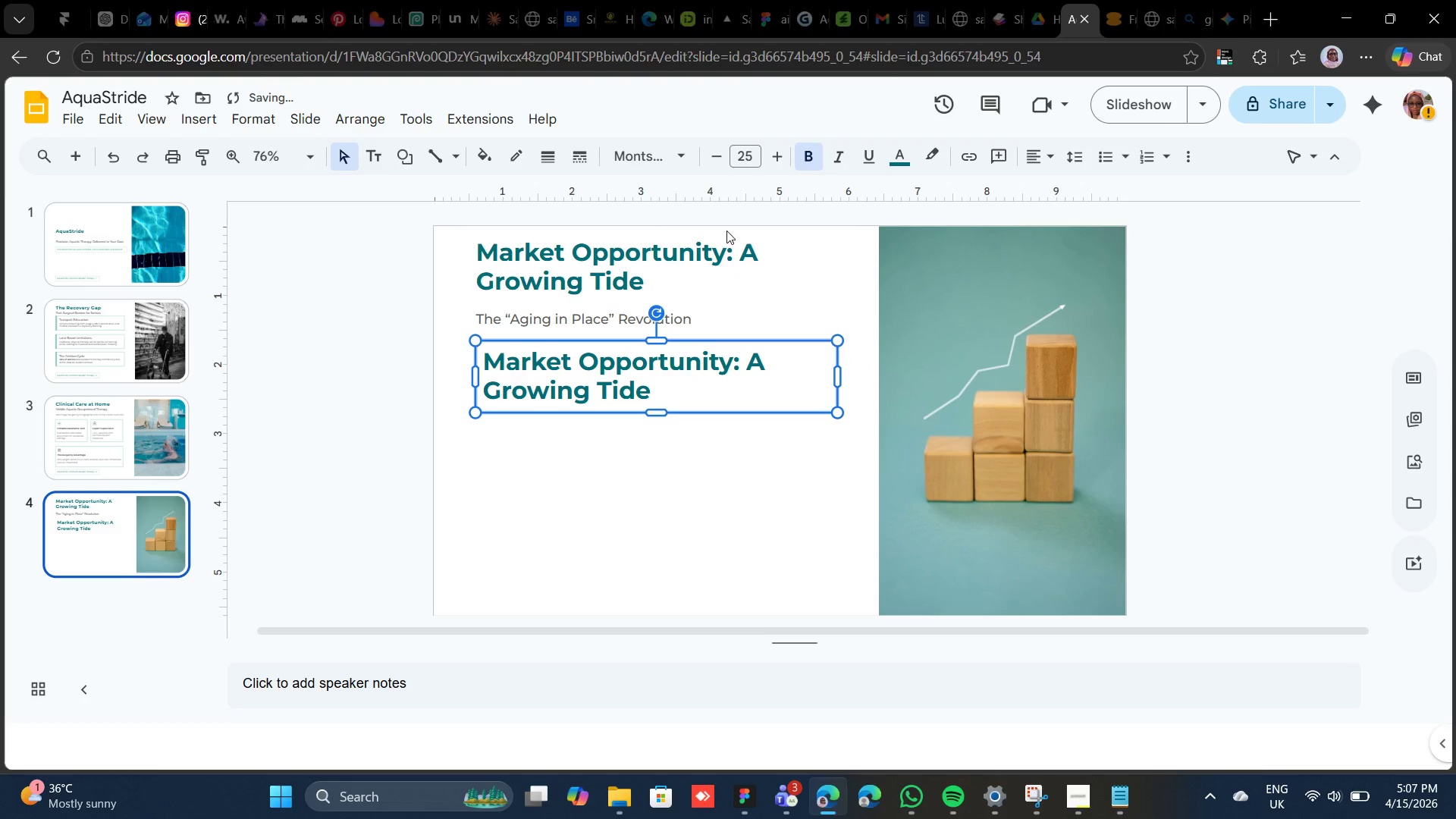 
hold_key(key=ShiftLeft, duration=0.36)
 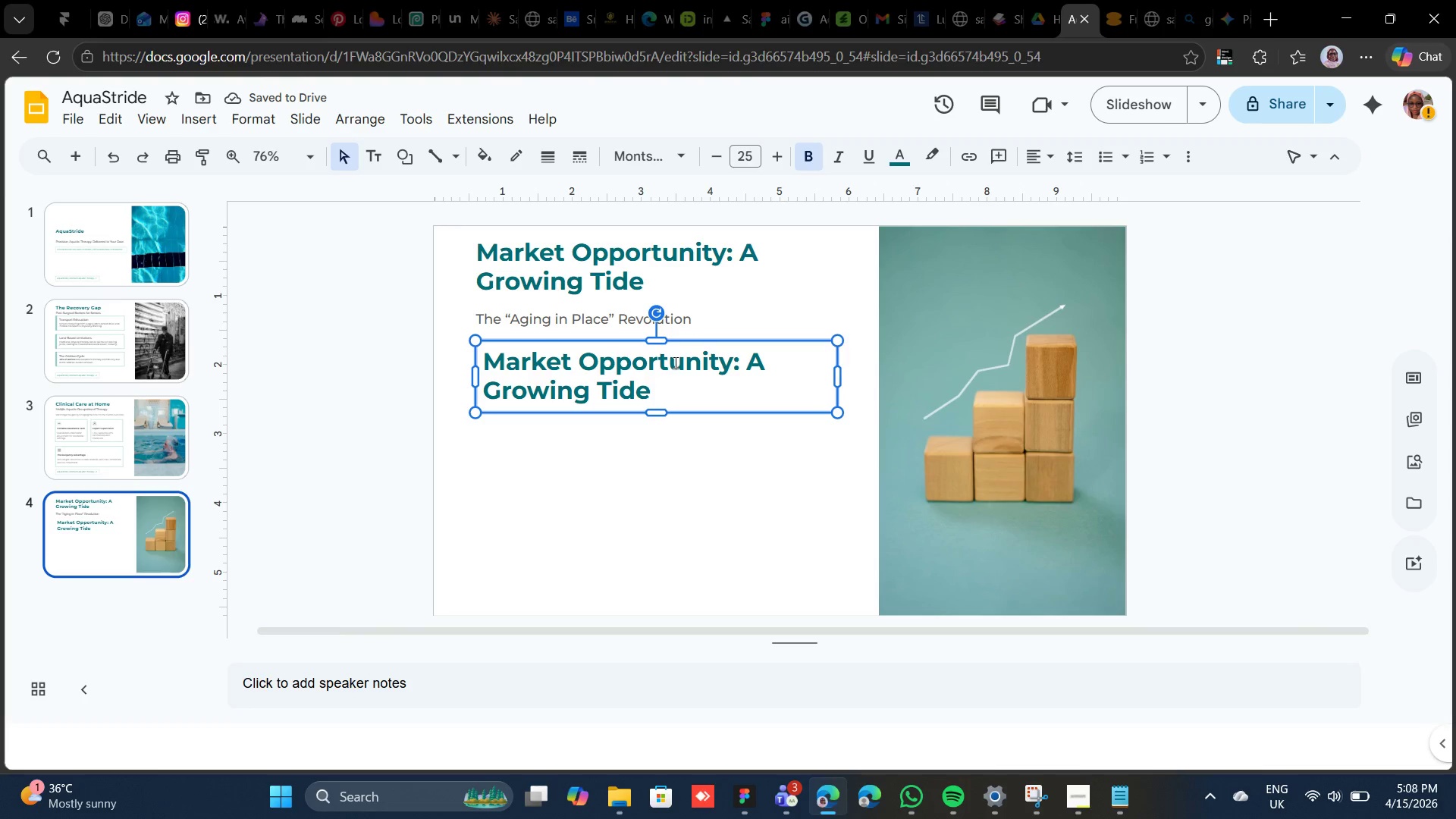 
double_click([674, 362])
 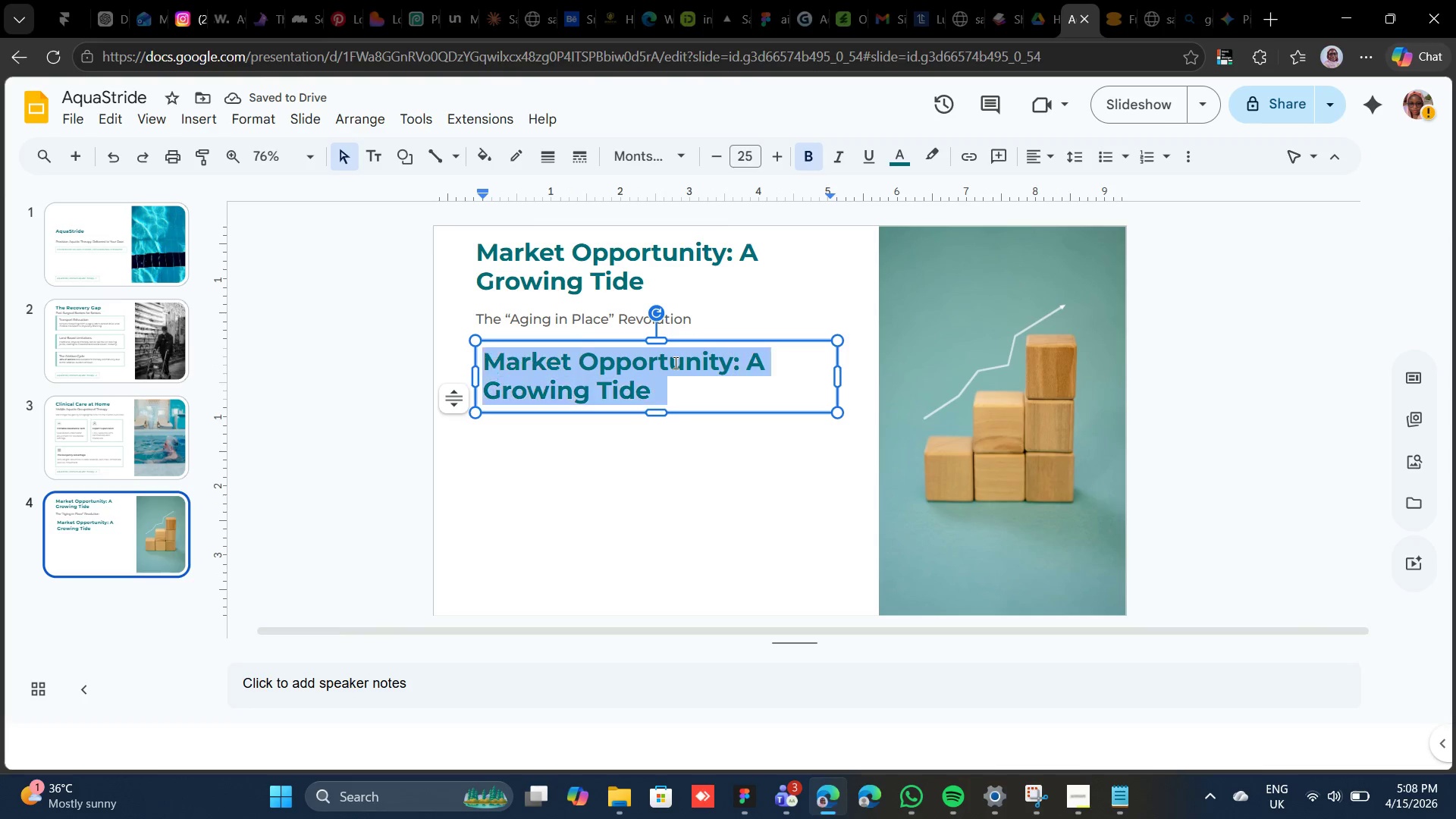 
triple_click([674, 362])
 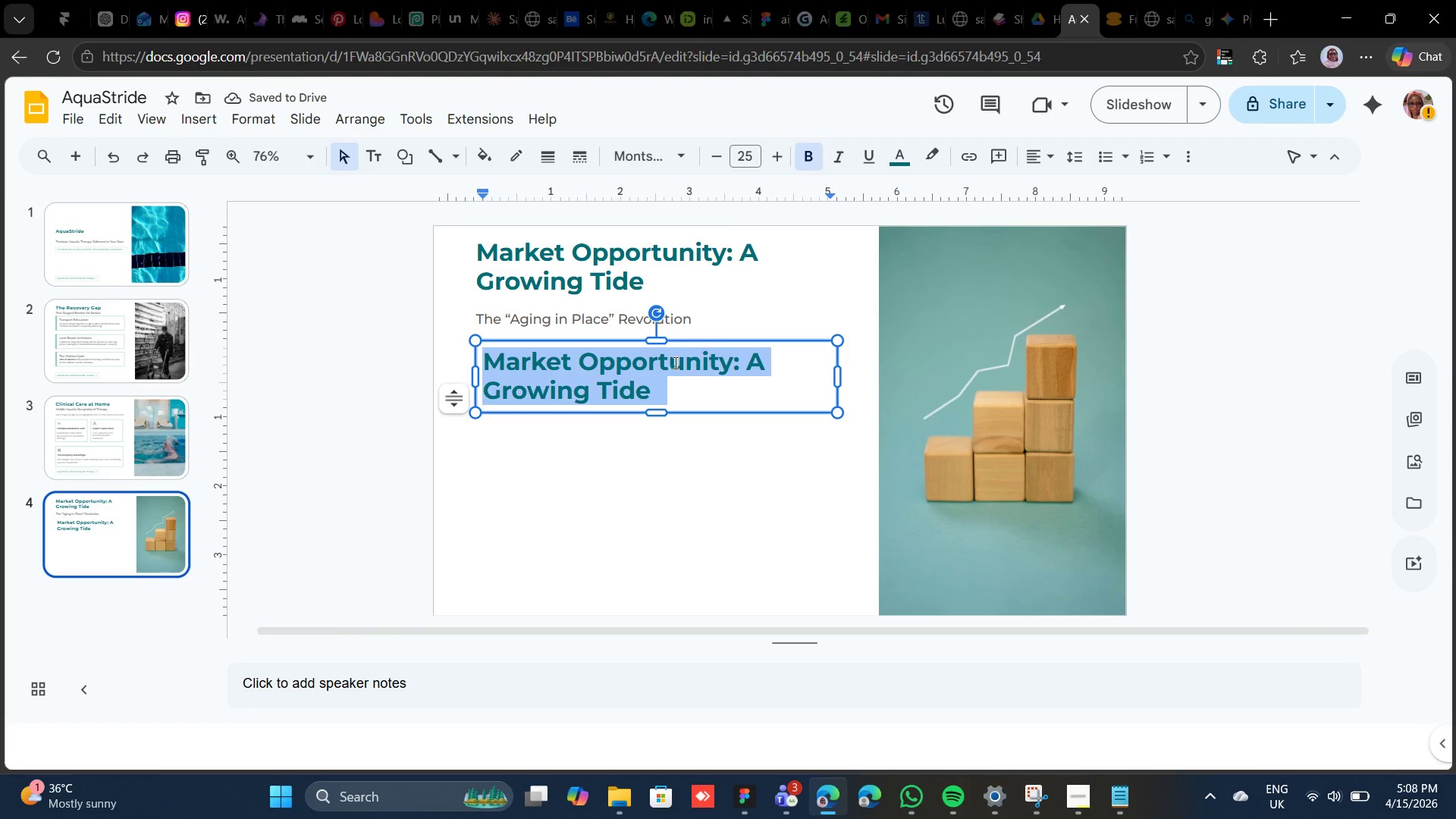 
type(77M)
 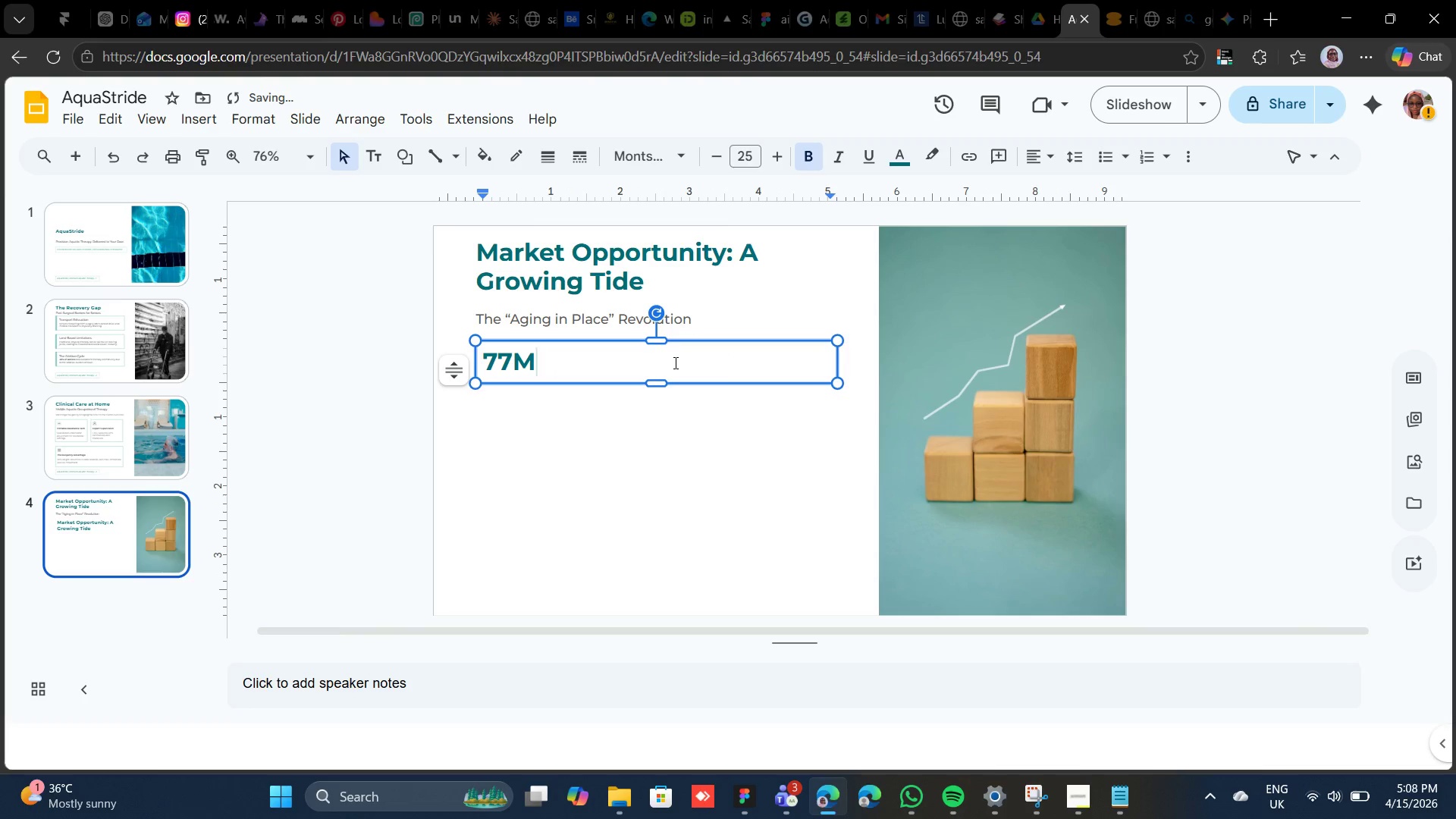 
wait(5.66)
 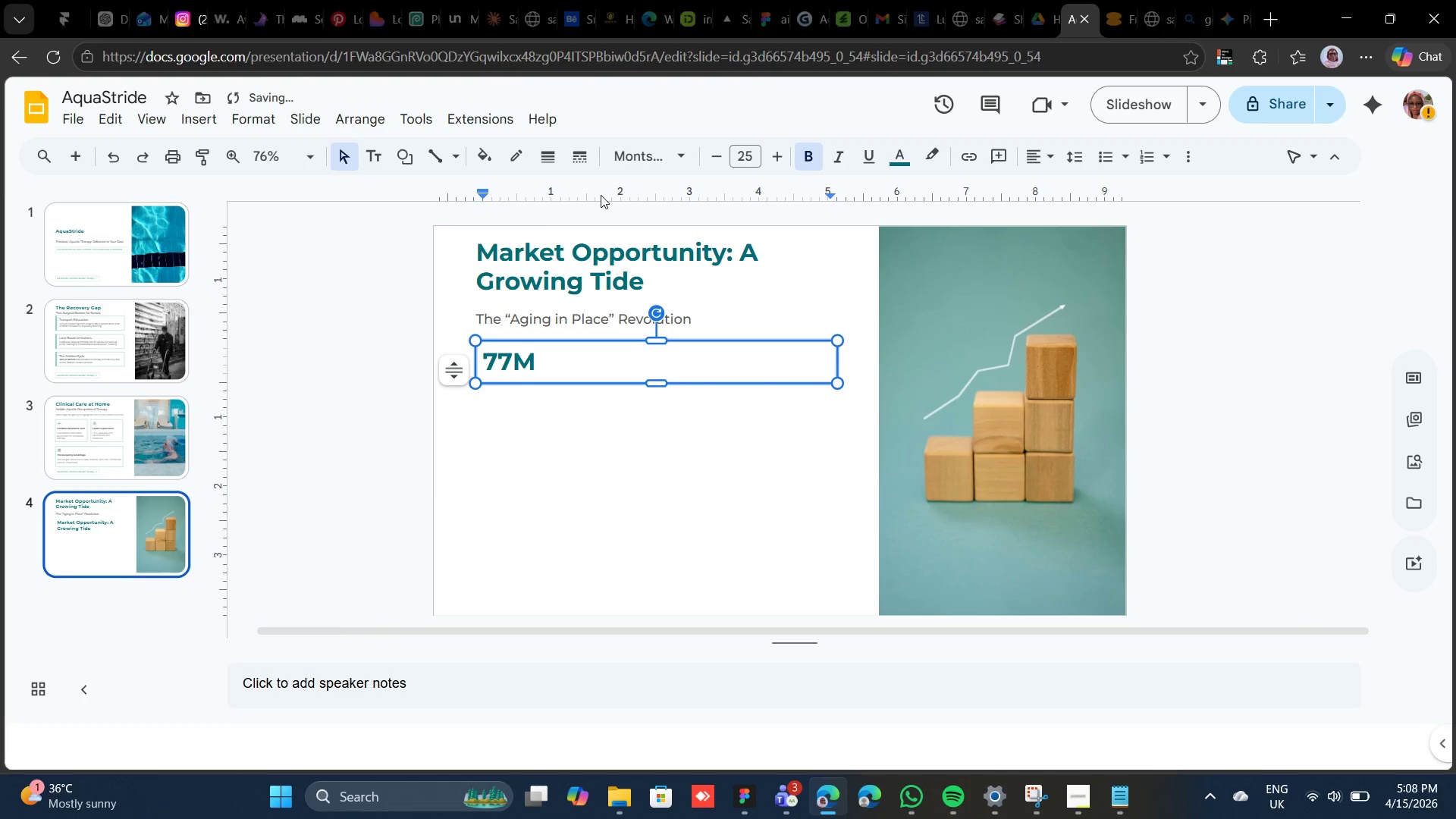 
left_click([566, 341])
 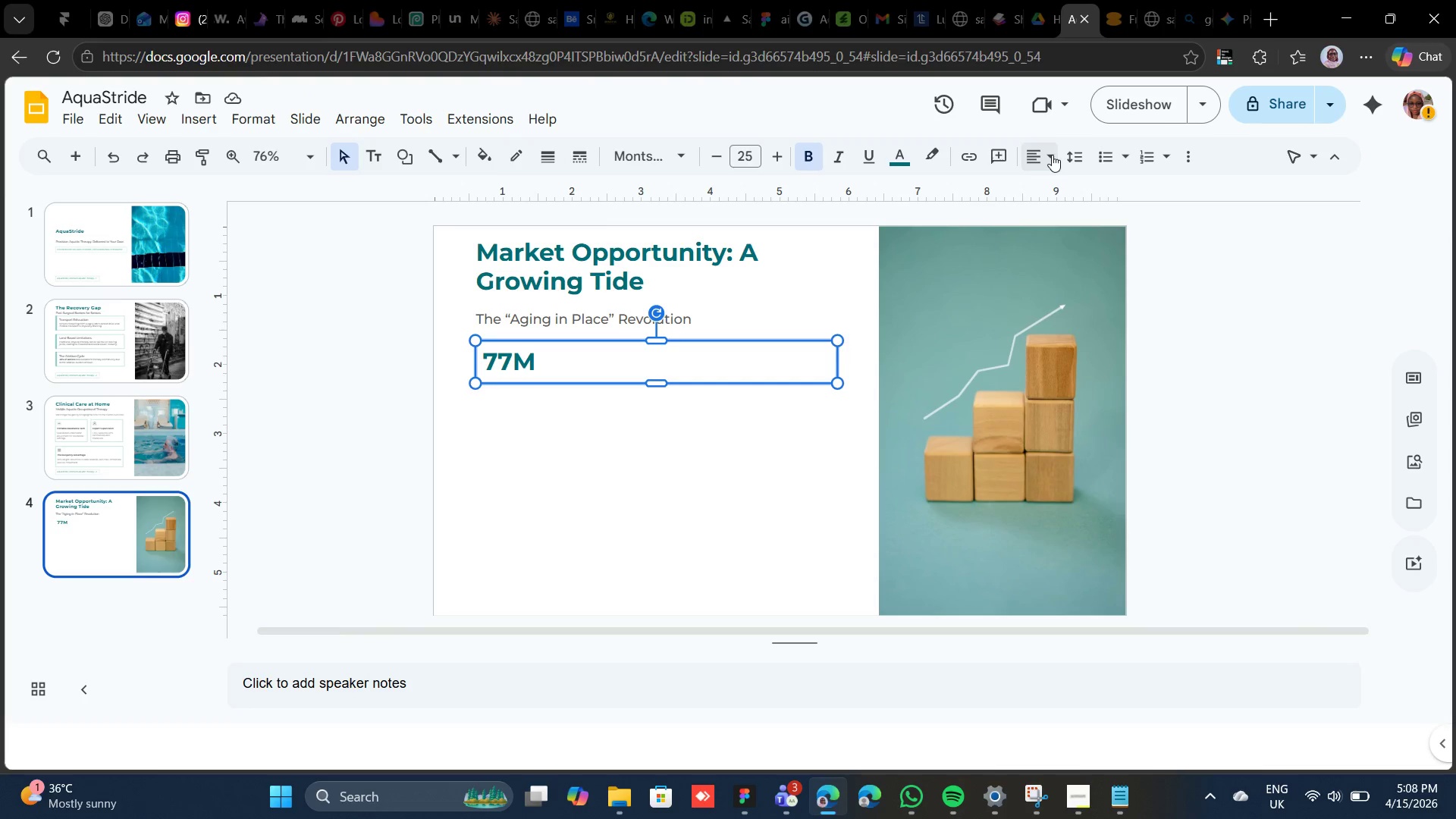 
left_click([1047, 158])
 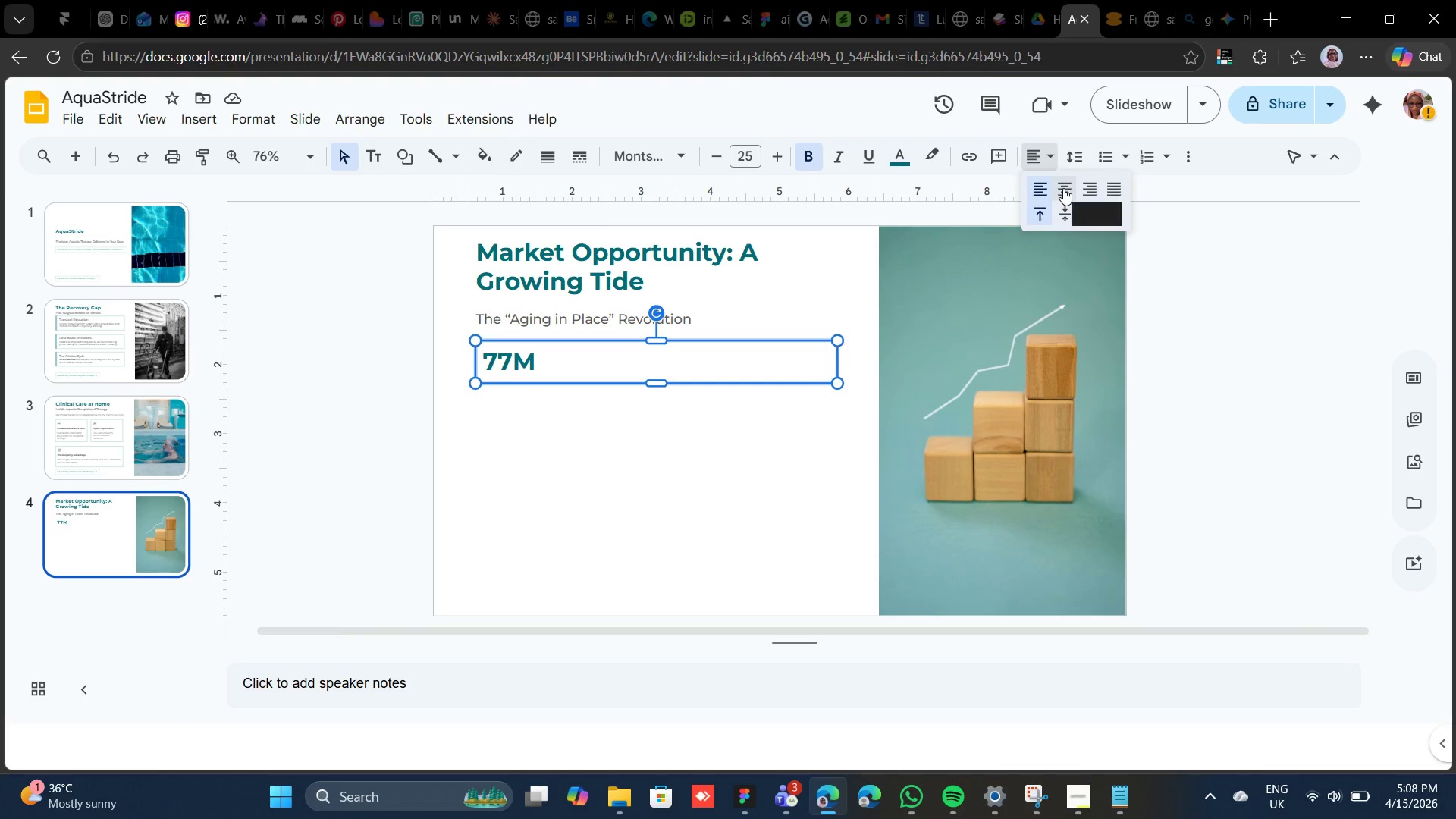 
left_click([1063, 188])
 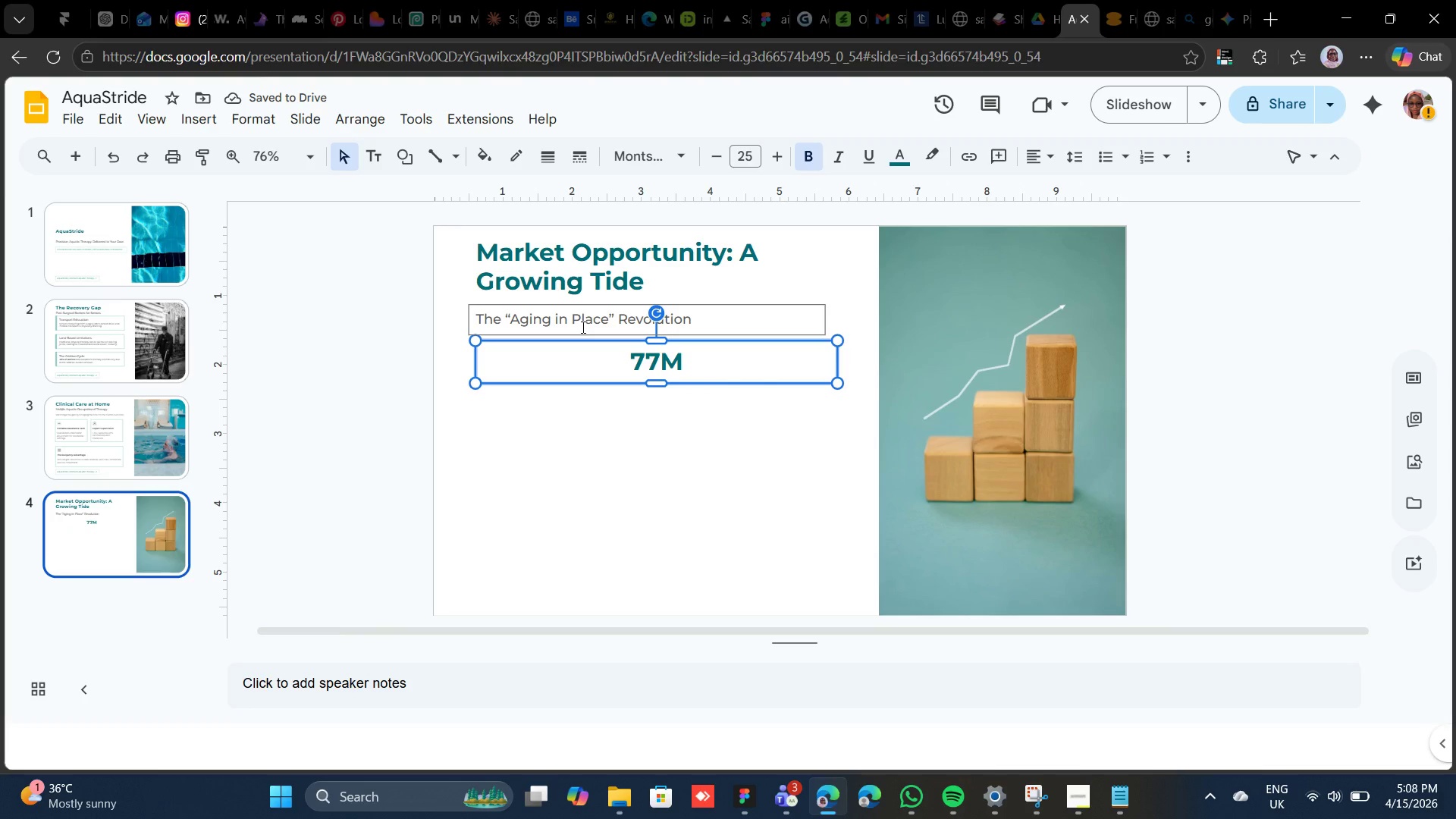 
wait(5.38)
 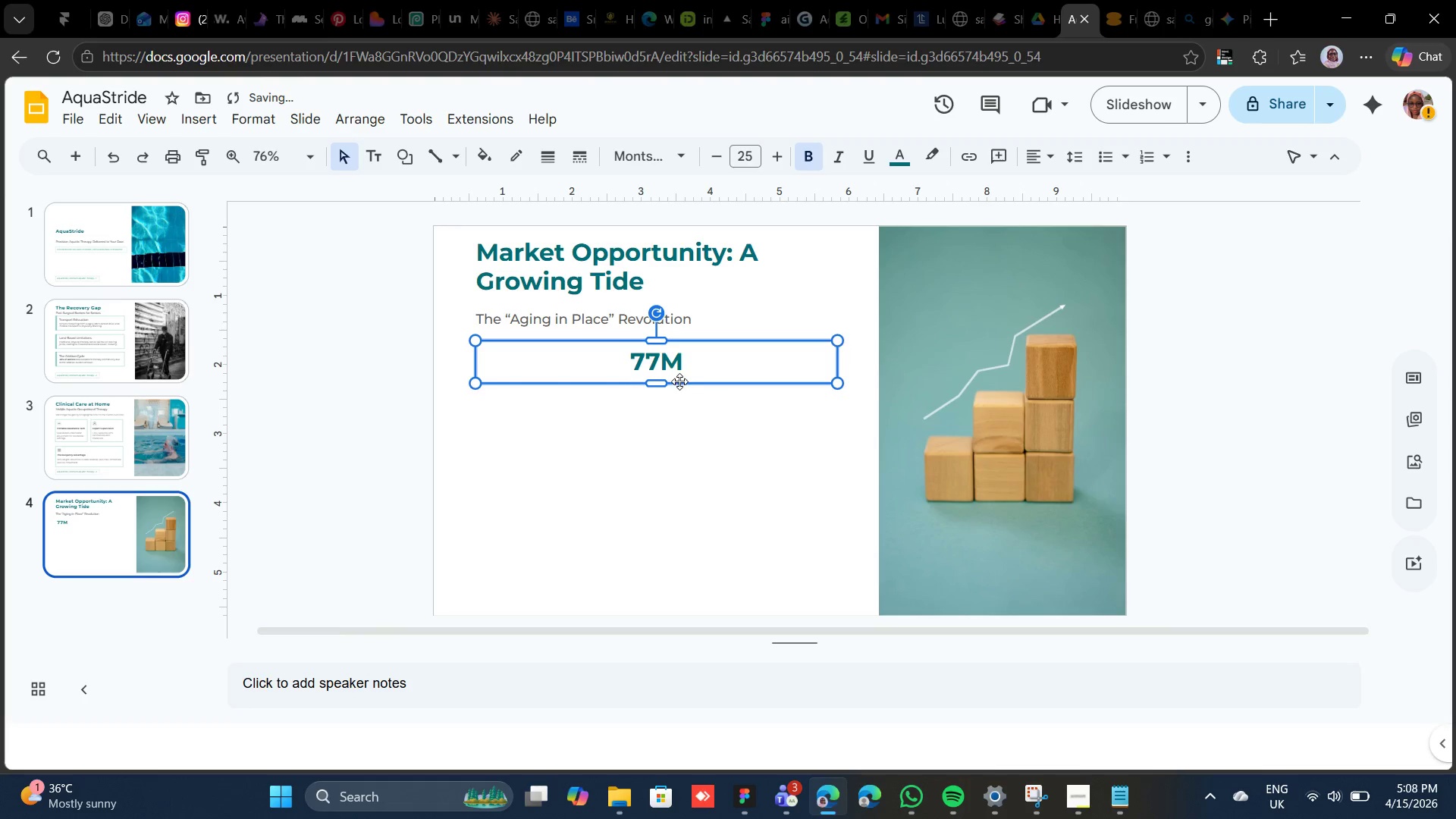 
left_click([580, 307])
 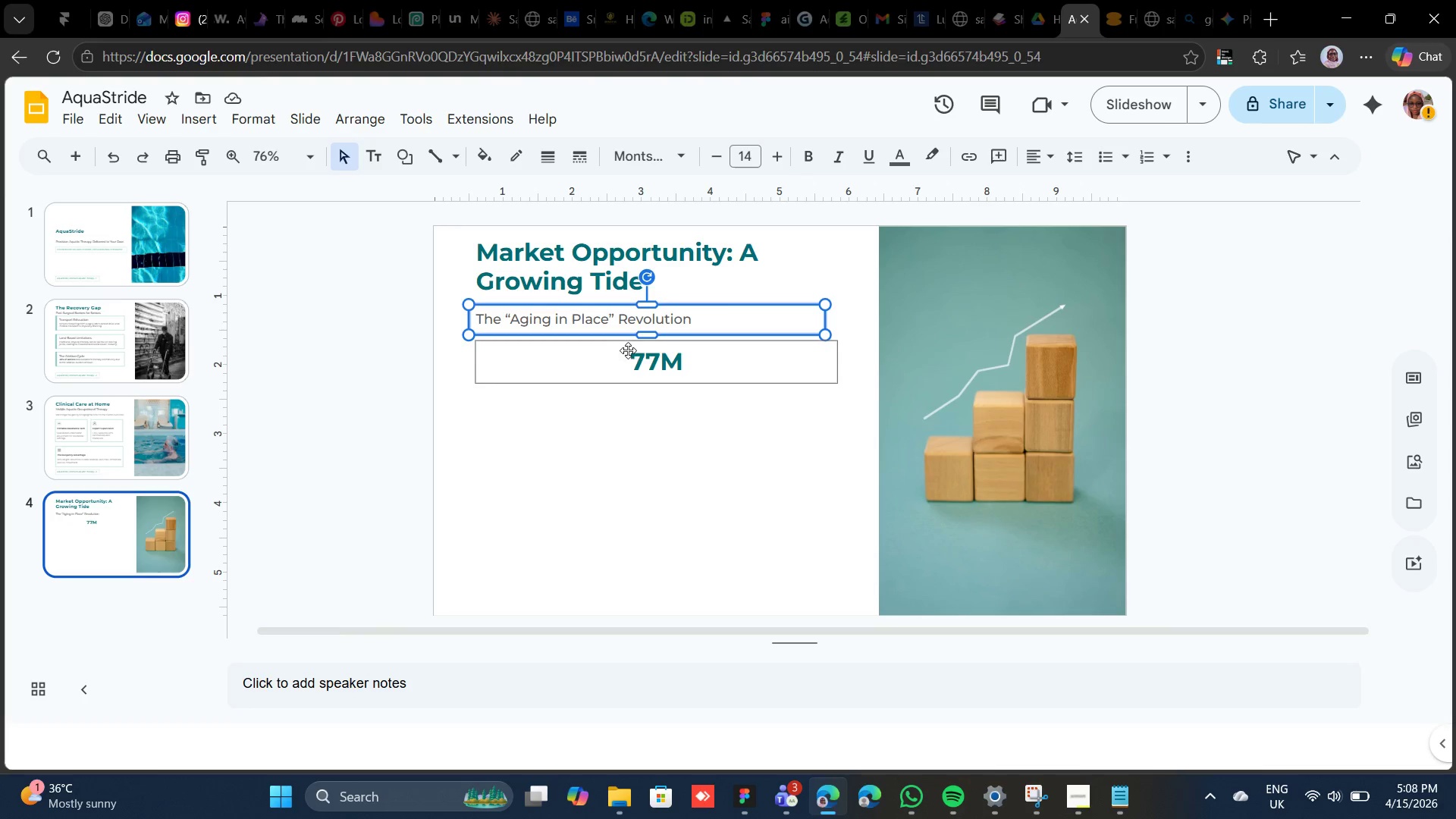 
left_click([638, 362])
 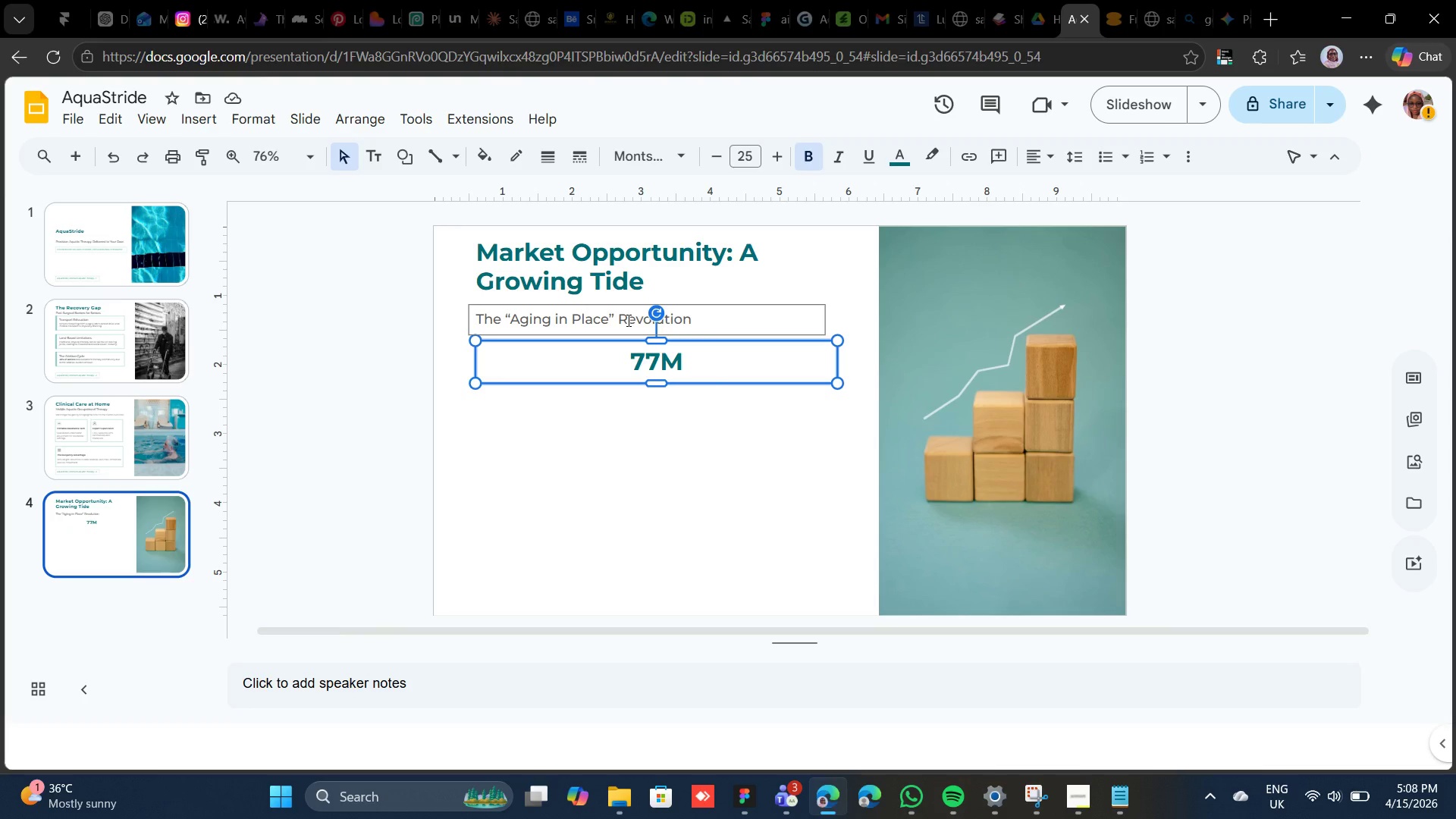 
key(Shift+ArrowUp)
 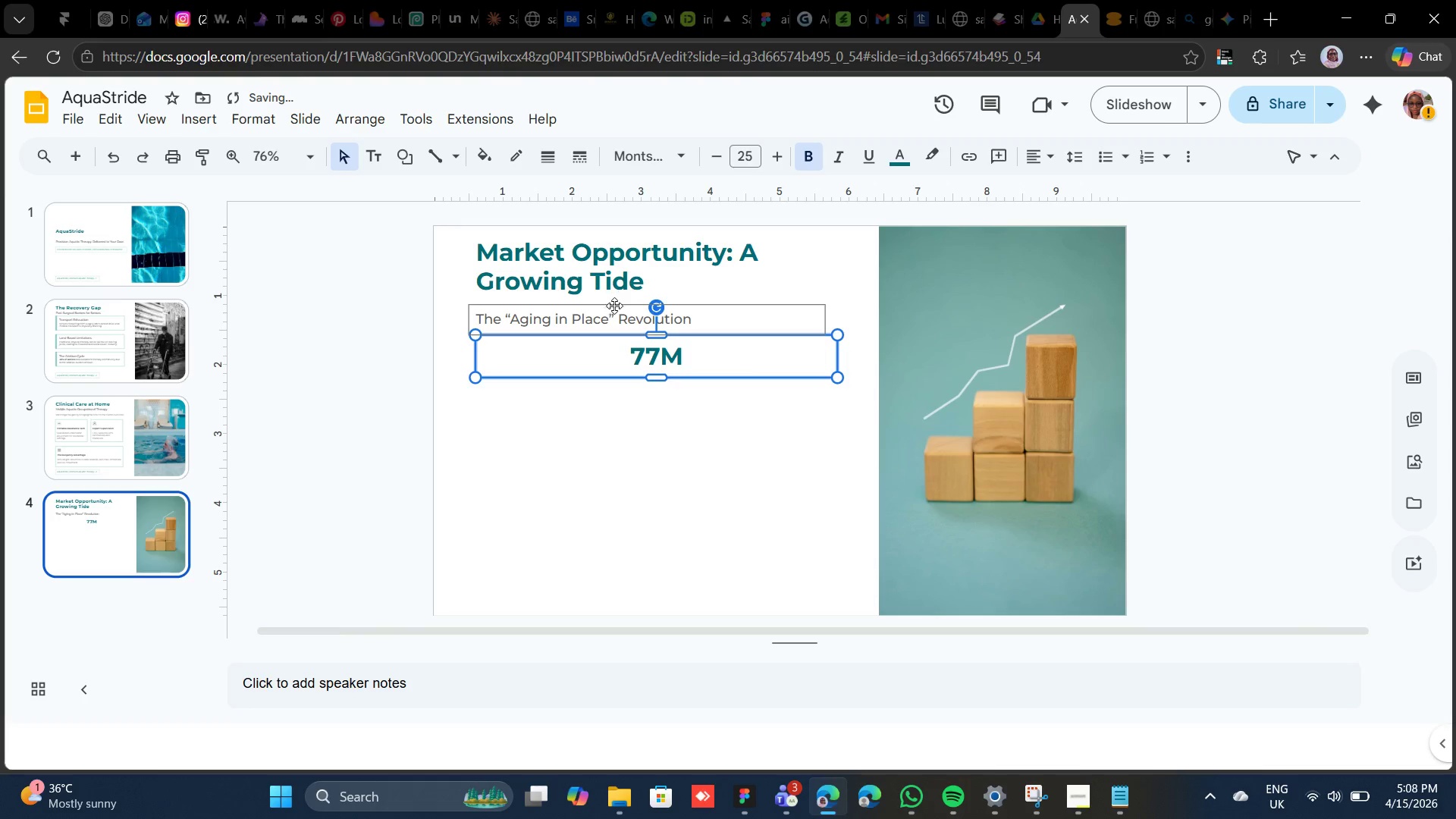 
left_click([616, 310])
 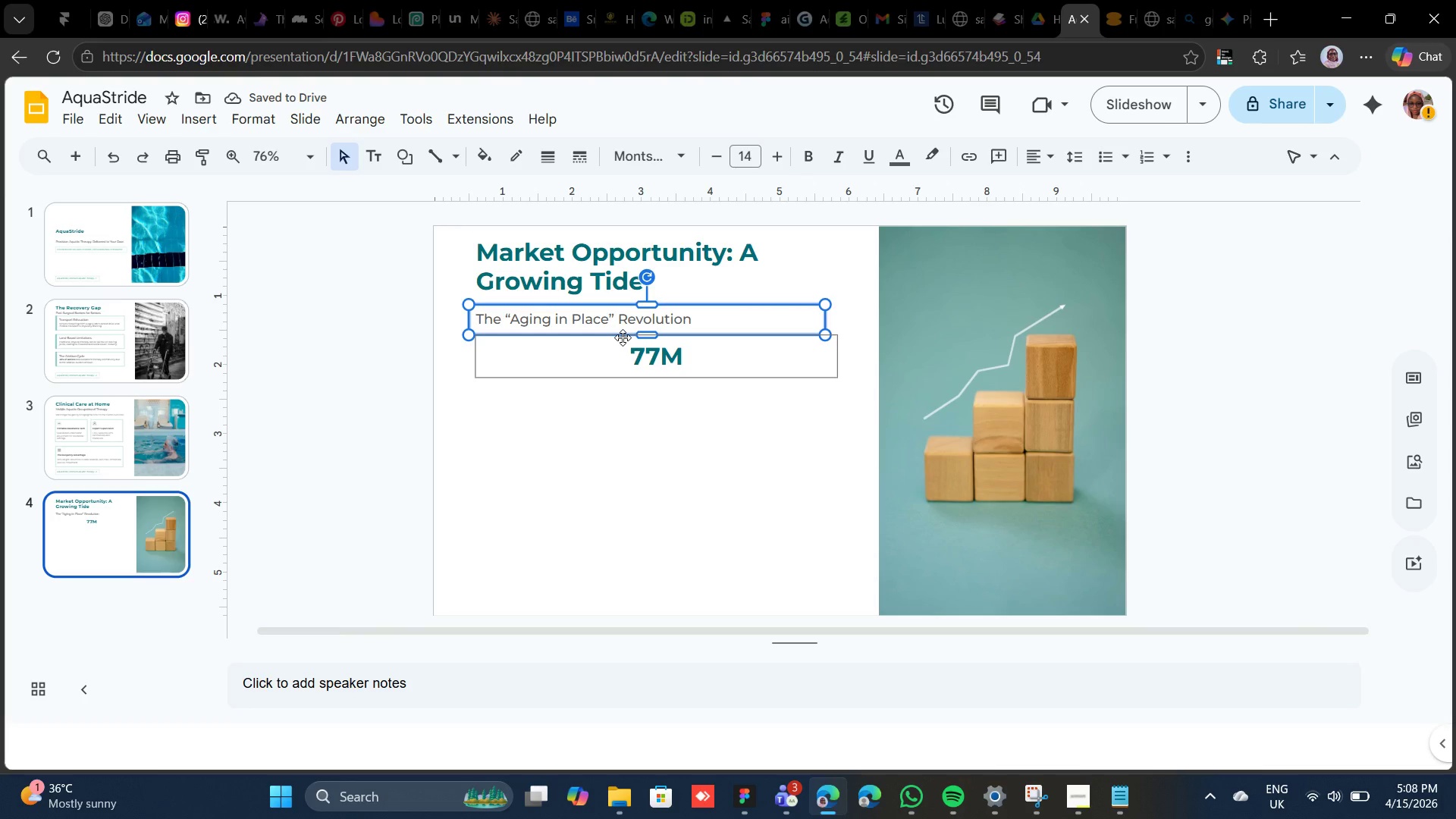 
key(Control+D)
 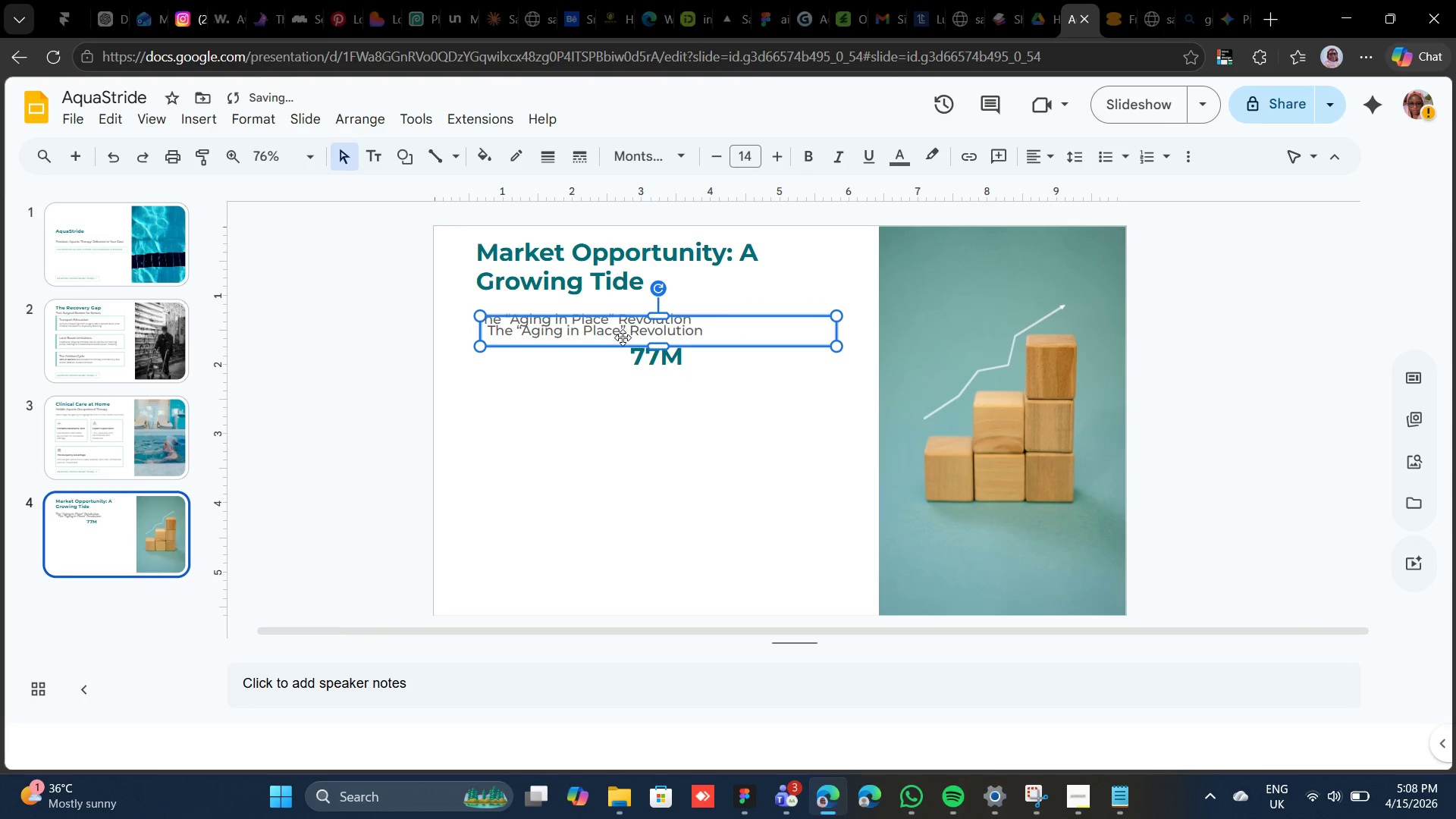 
key(Shift+ArrowDown)
 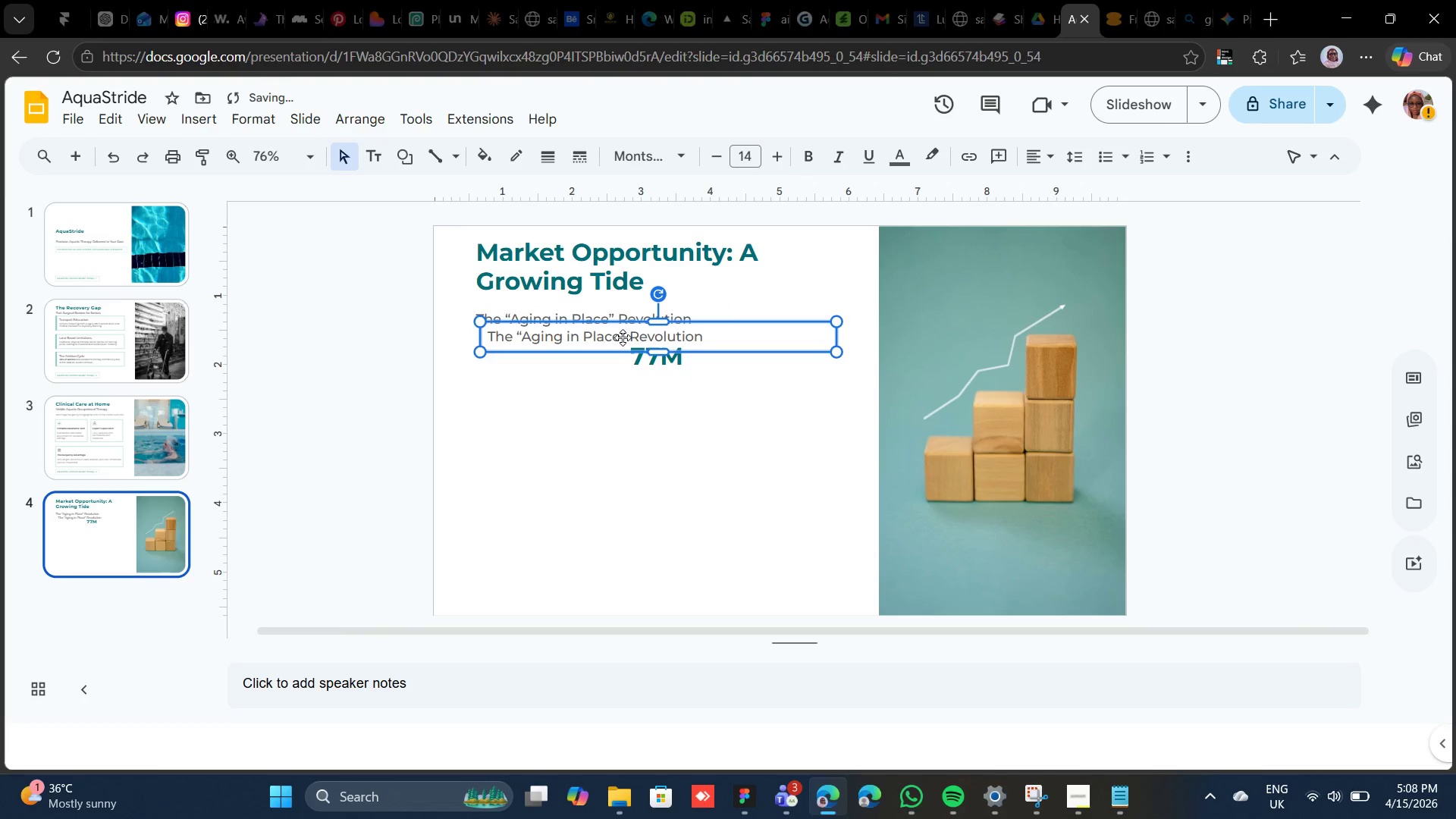 
key(Shift+ArrowDown)
 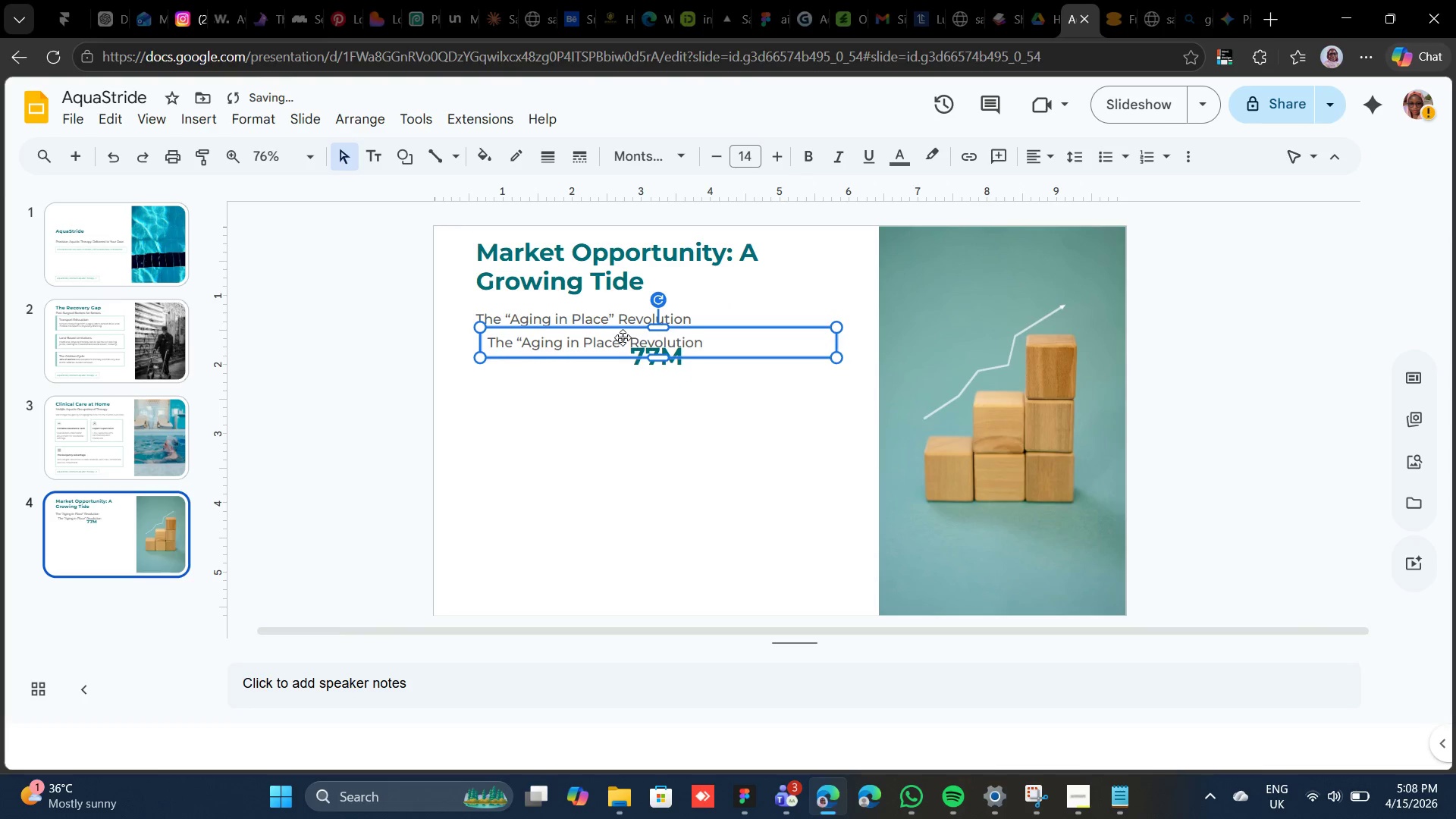 
key(Shift+ArrowDown)
 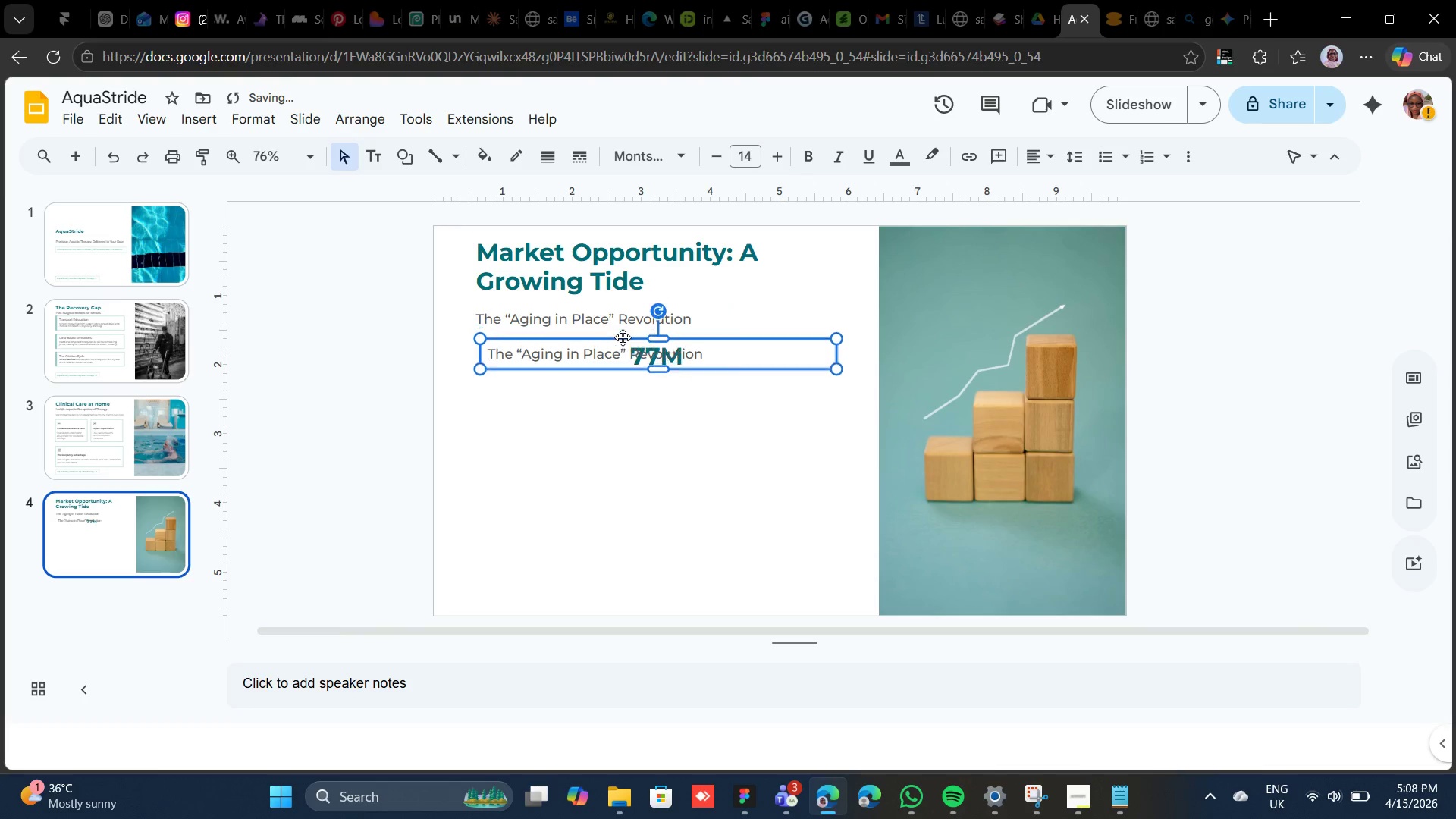 
key(Shift+ArrowDown)
 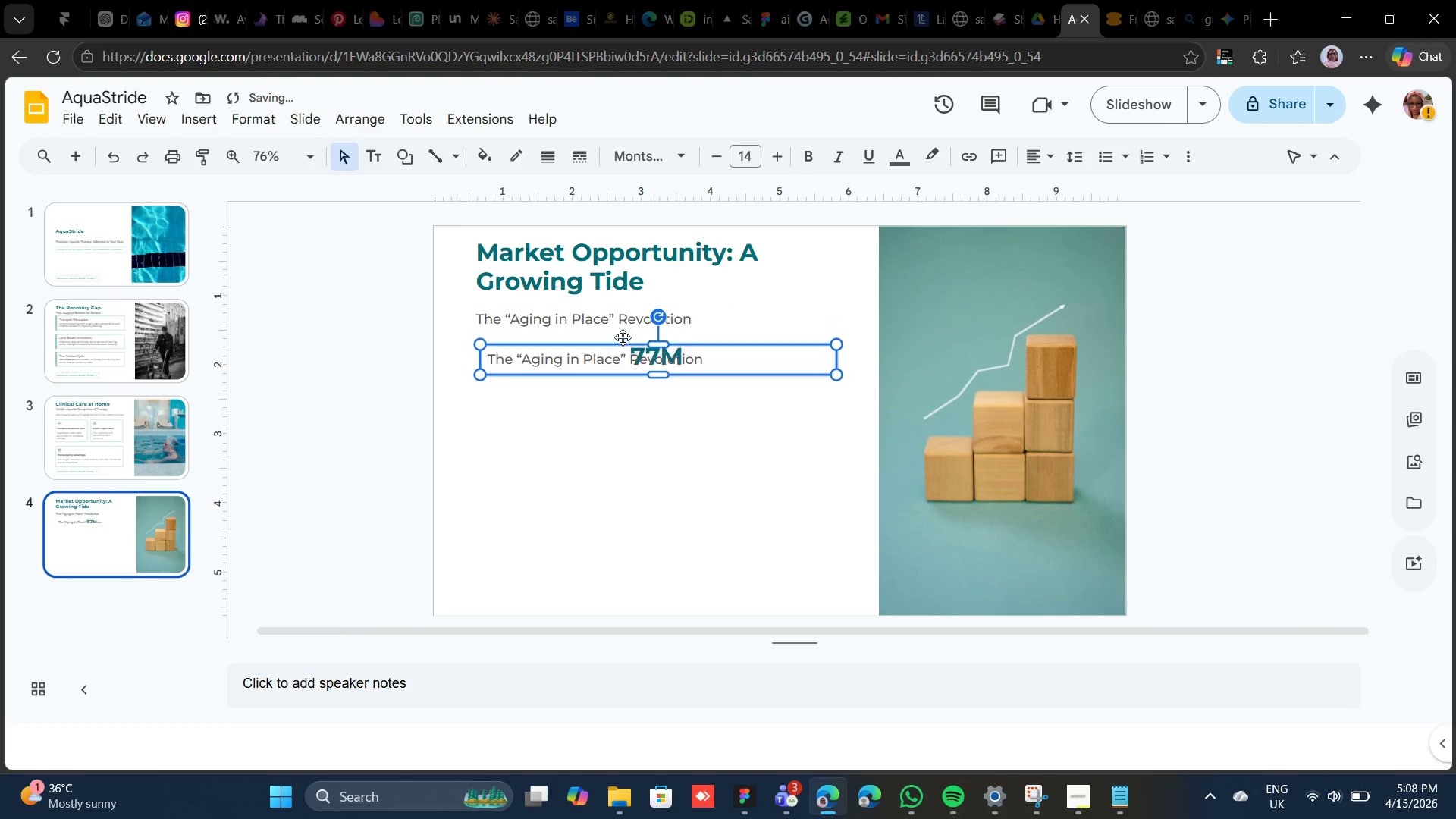 
key(Shift+ArrowDown)
 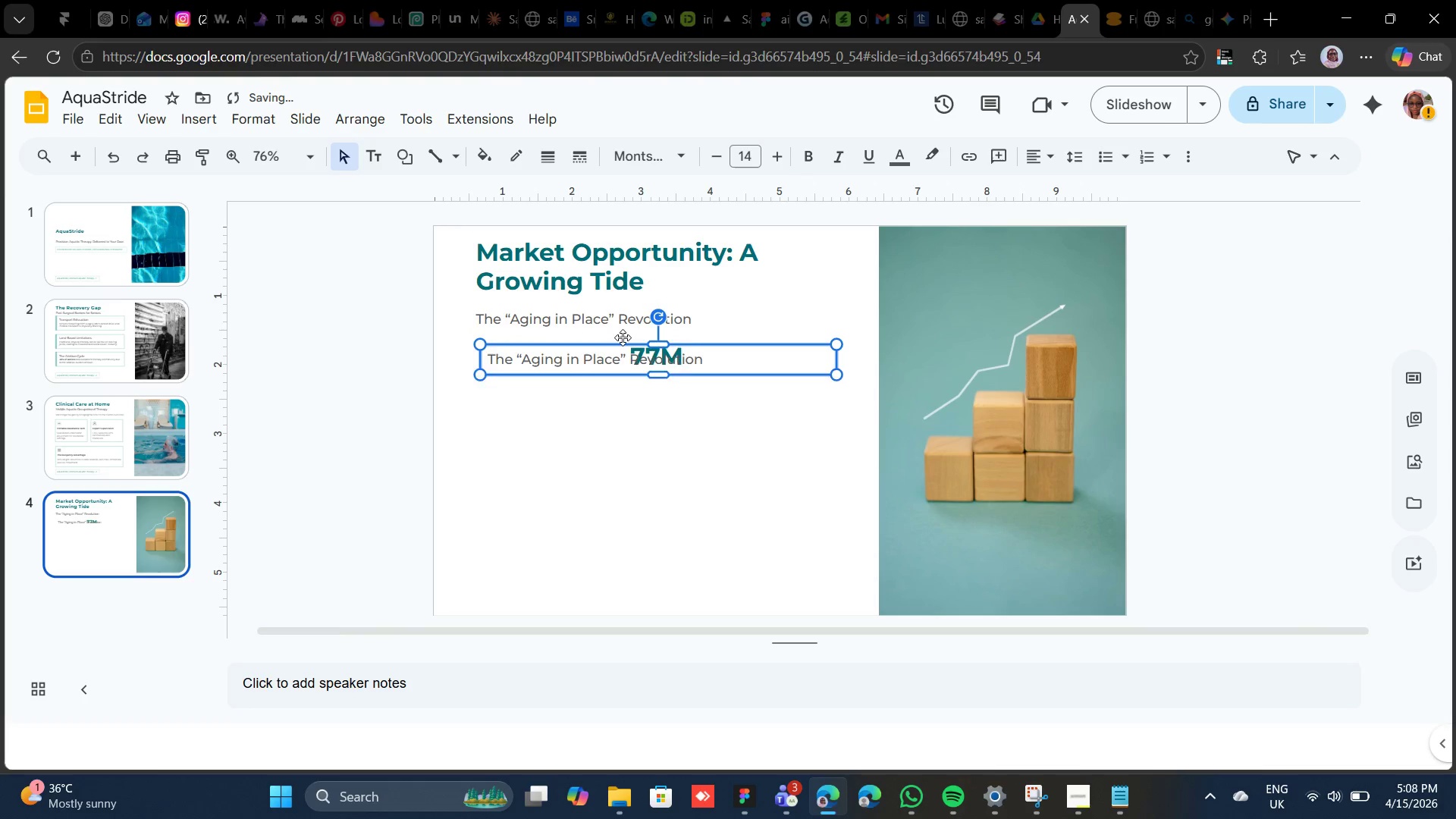 
key(Shift+ArrowDown)
 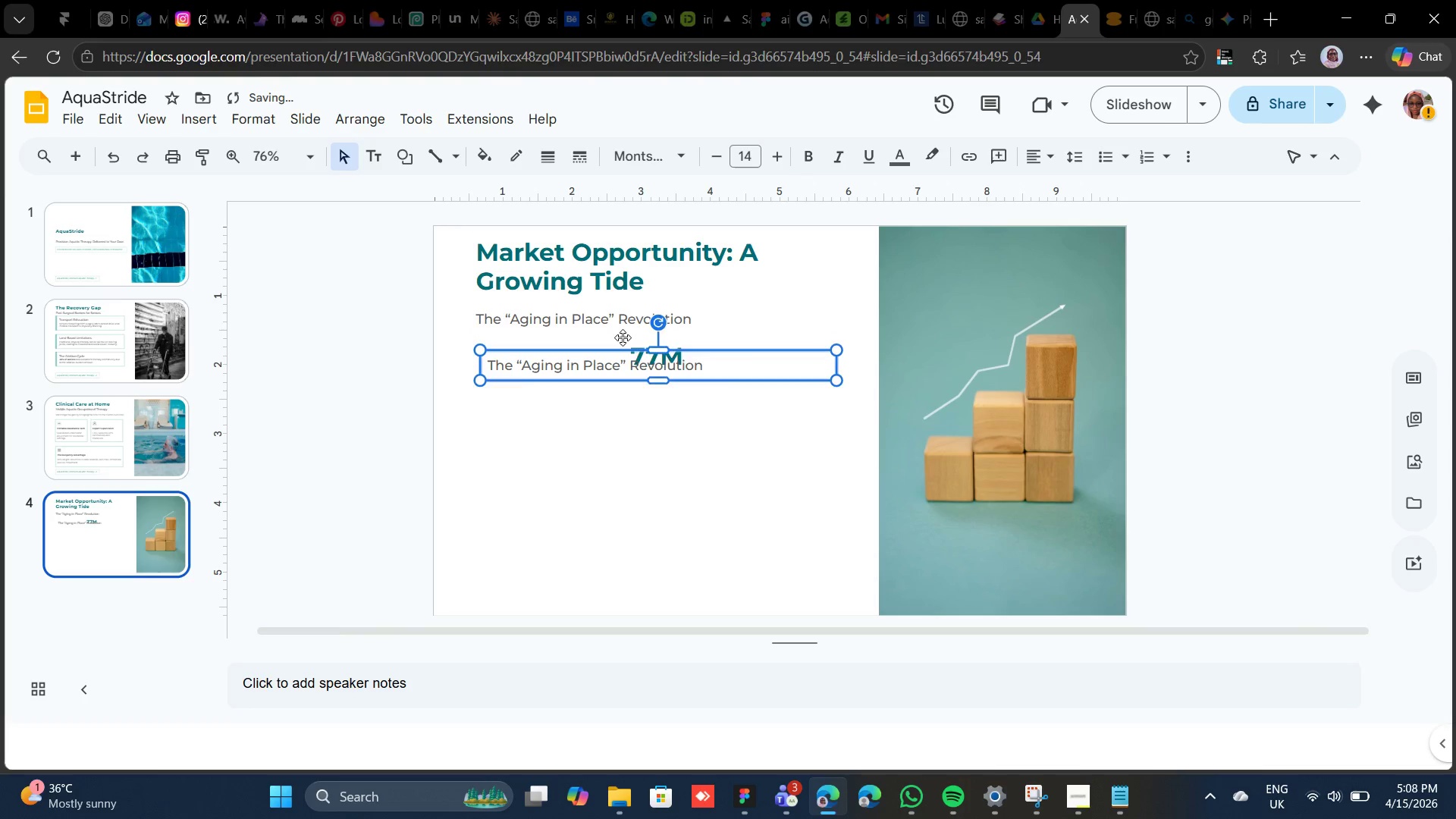 
key(Shift+ArrowDown)
 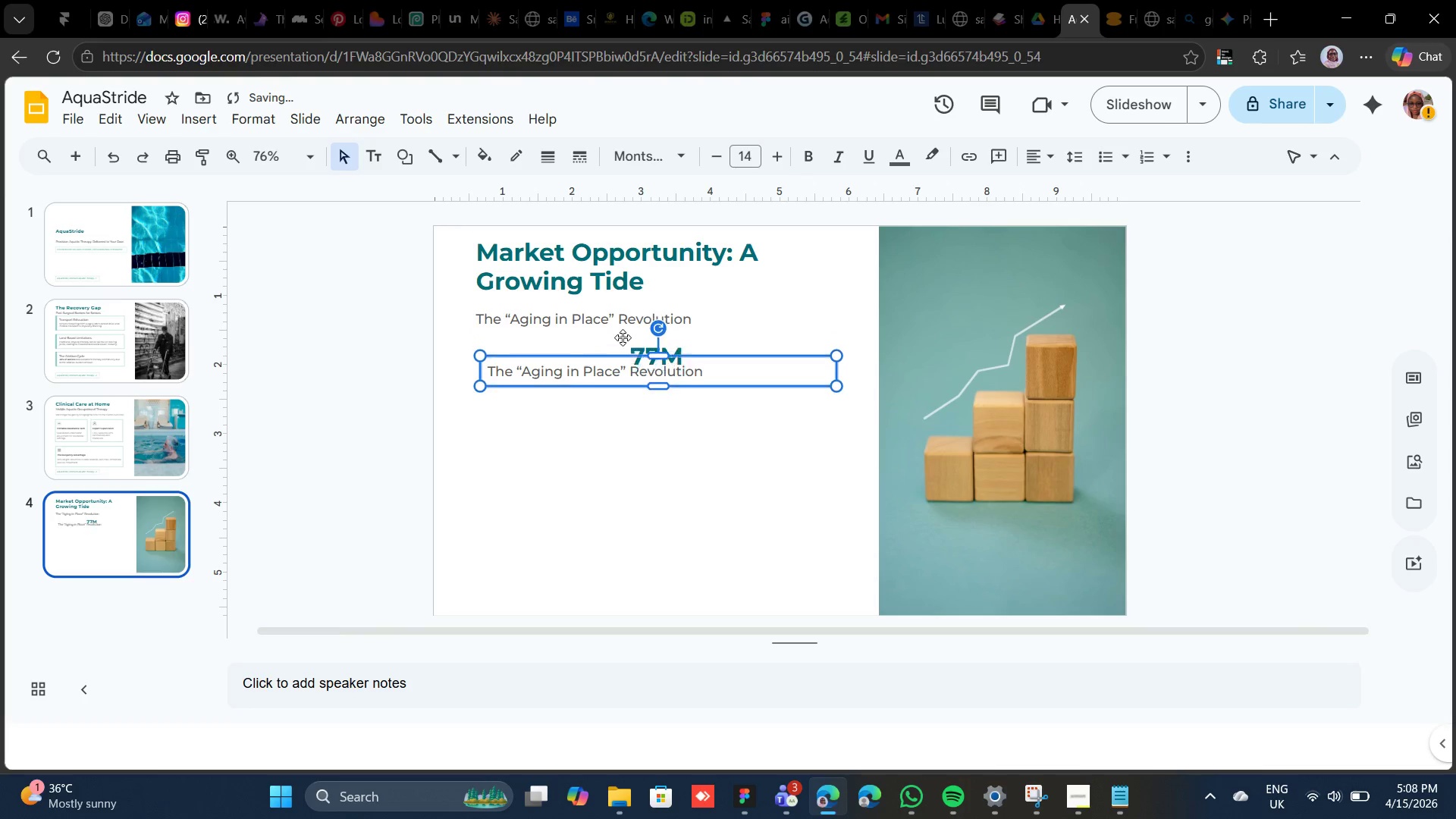 
key(Shift+ArrowDown)
 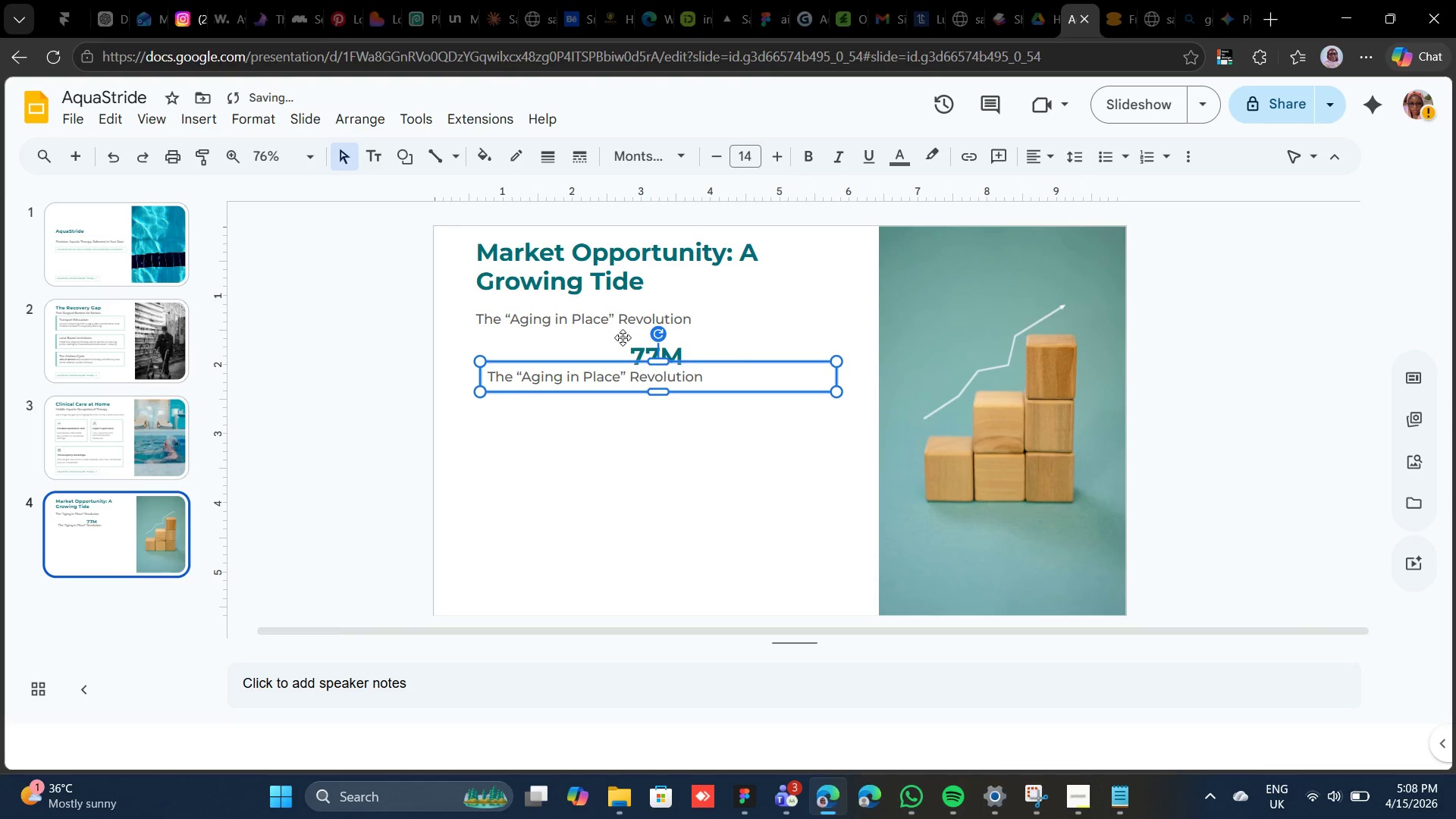 
key(Shift+ArrowDown)
 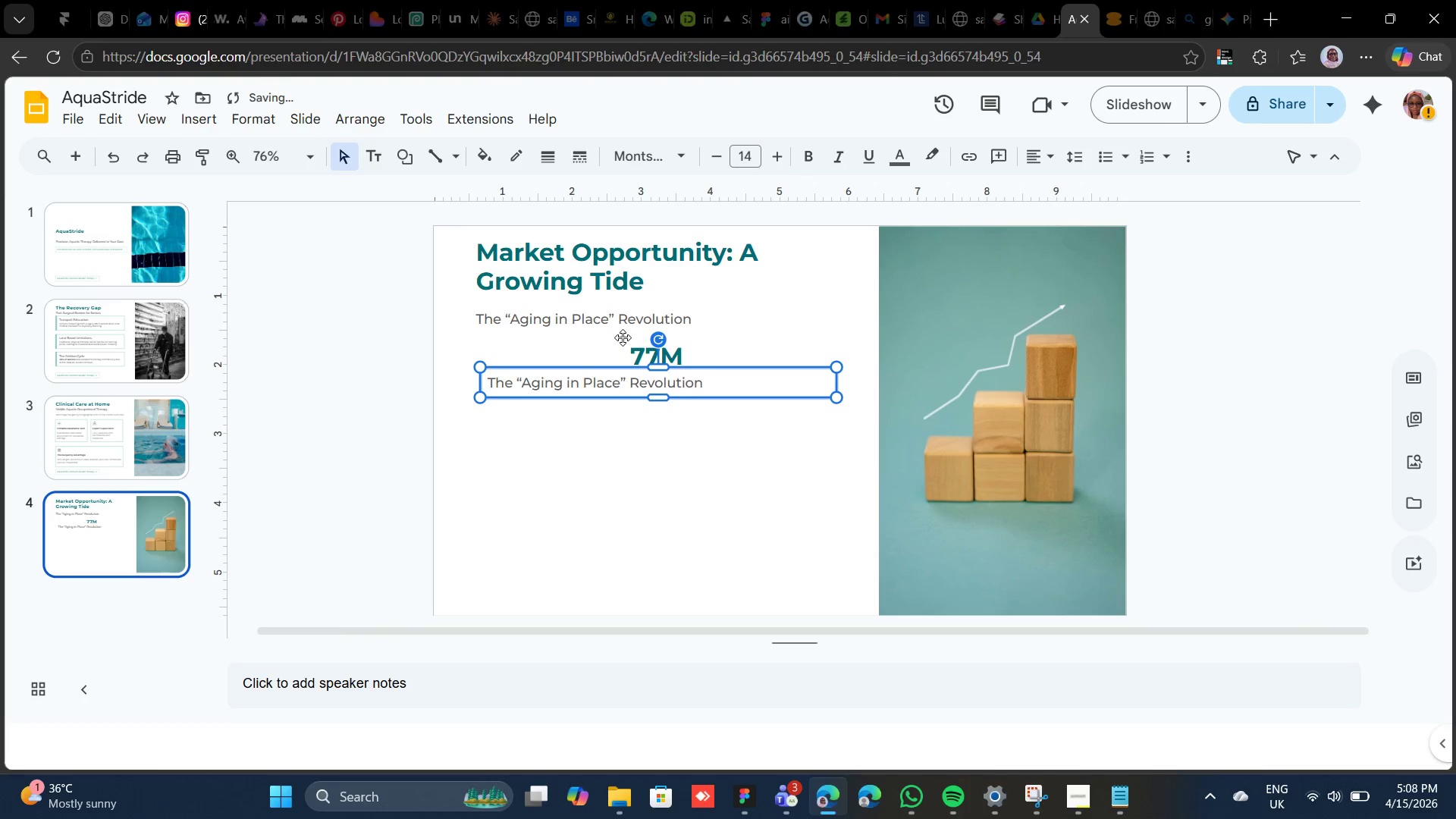 
key(Shift+ArrowDown)
 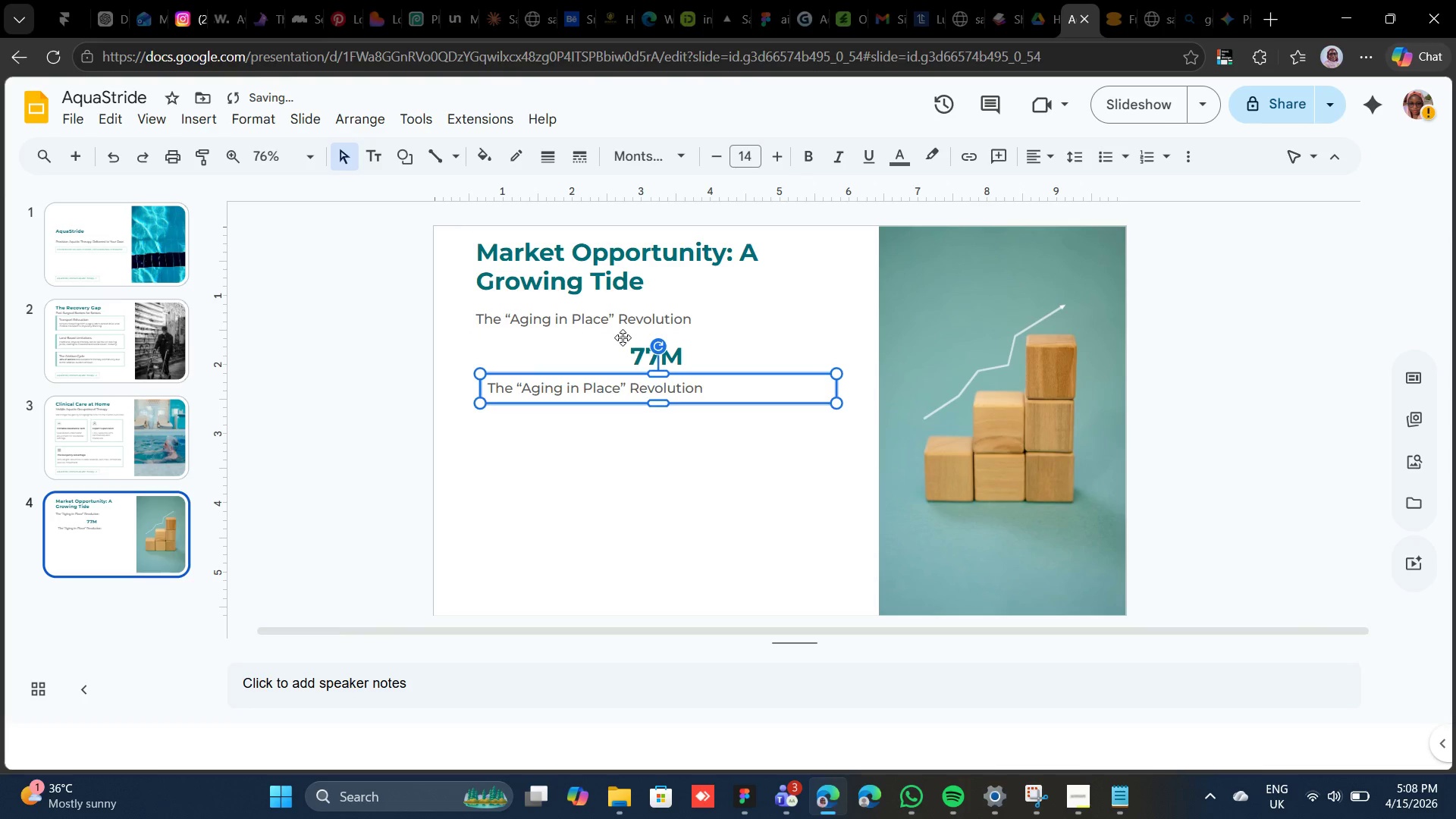 
key(Shift+ArrowDown)
 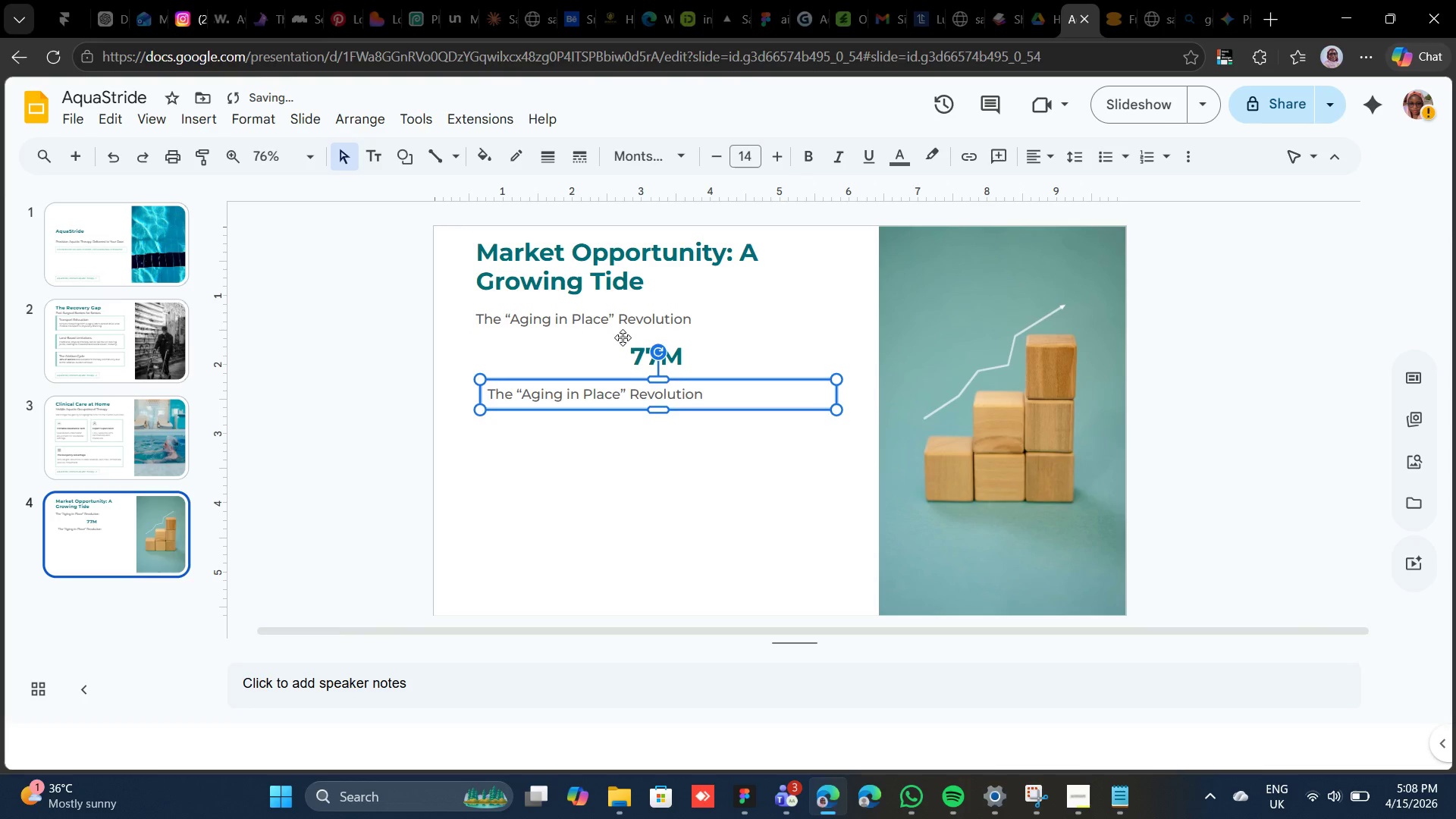 
key(Shift+ArrowUp)
 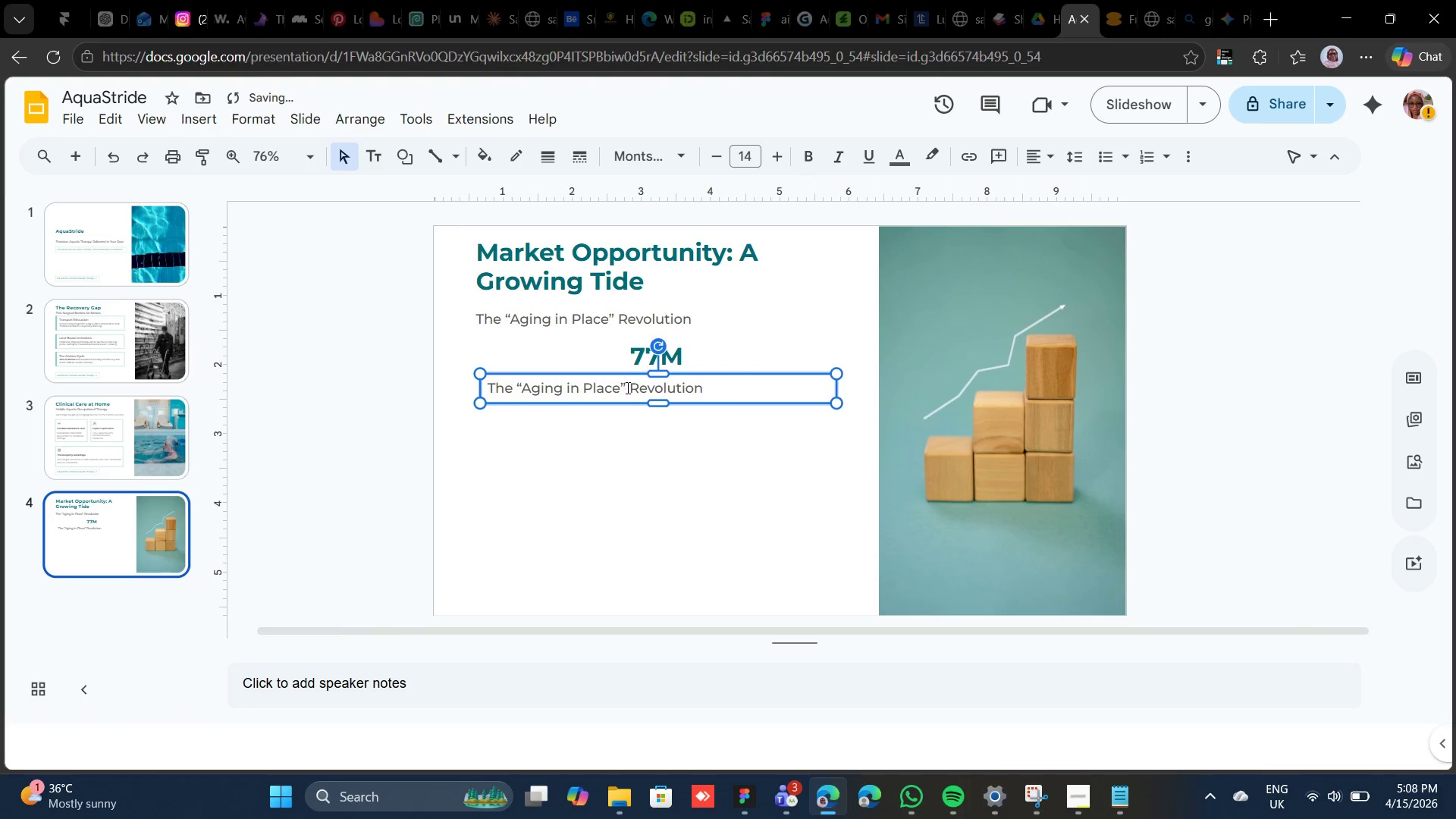 
double_click([626, 388])
 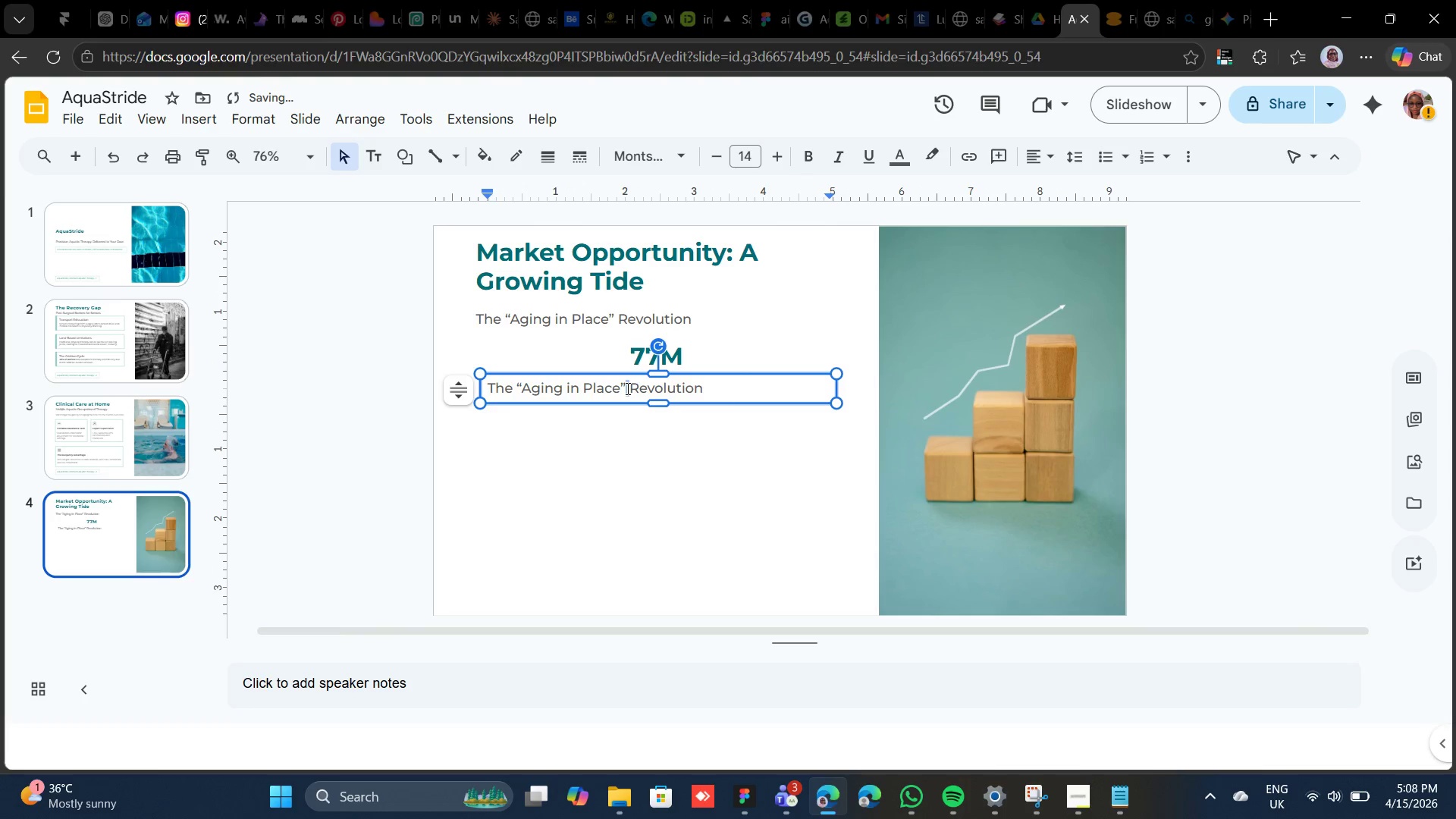 
triple_click([626, 388])
 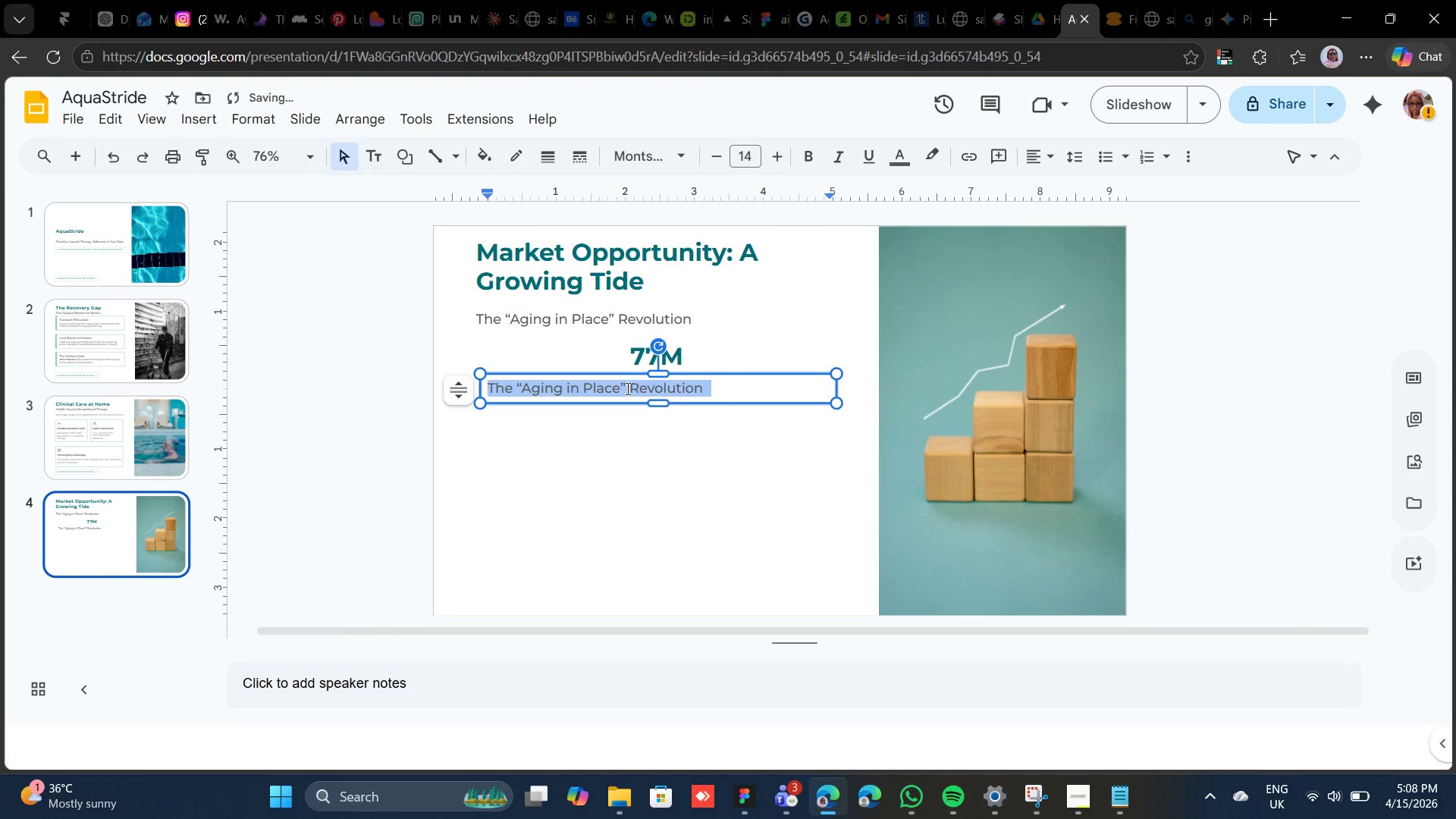 
triple_click([626, 388])
 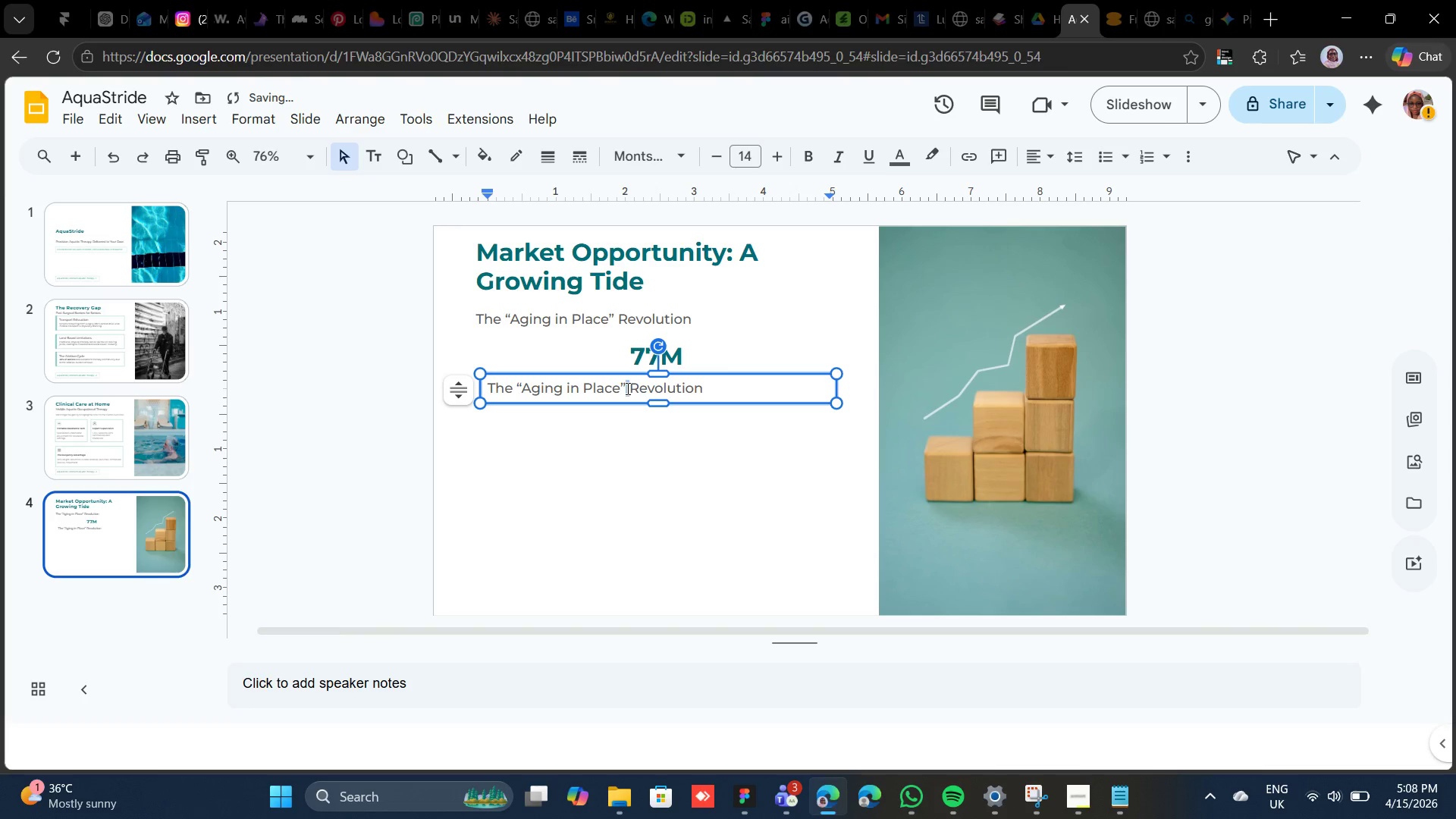 
key(Shift+ShiftLeft)
 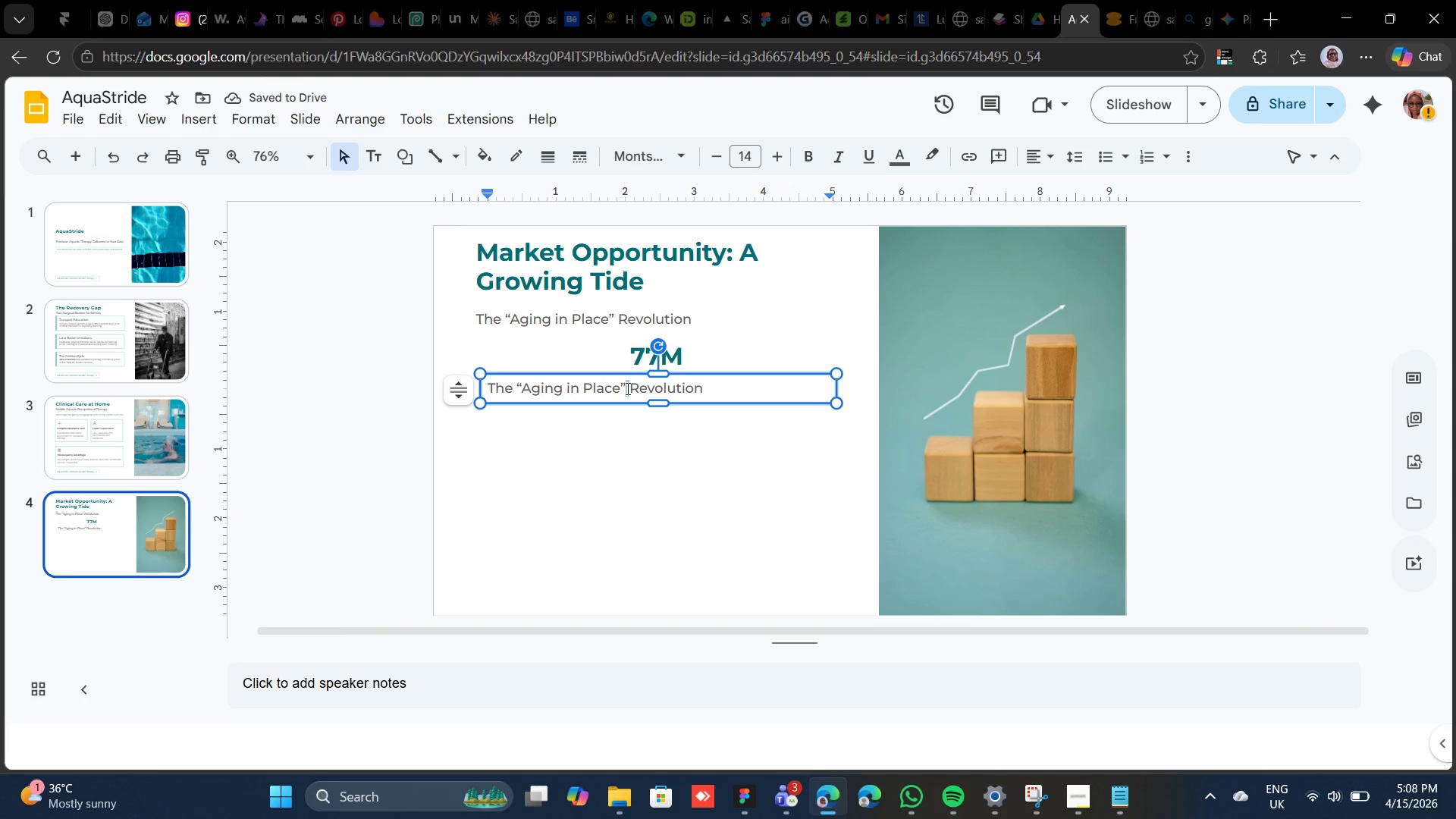 
double_click([626, 388])
 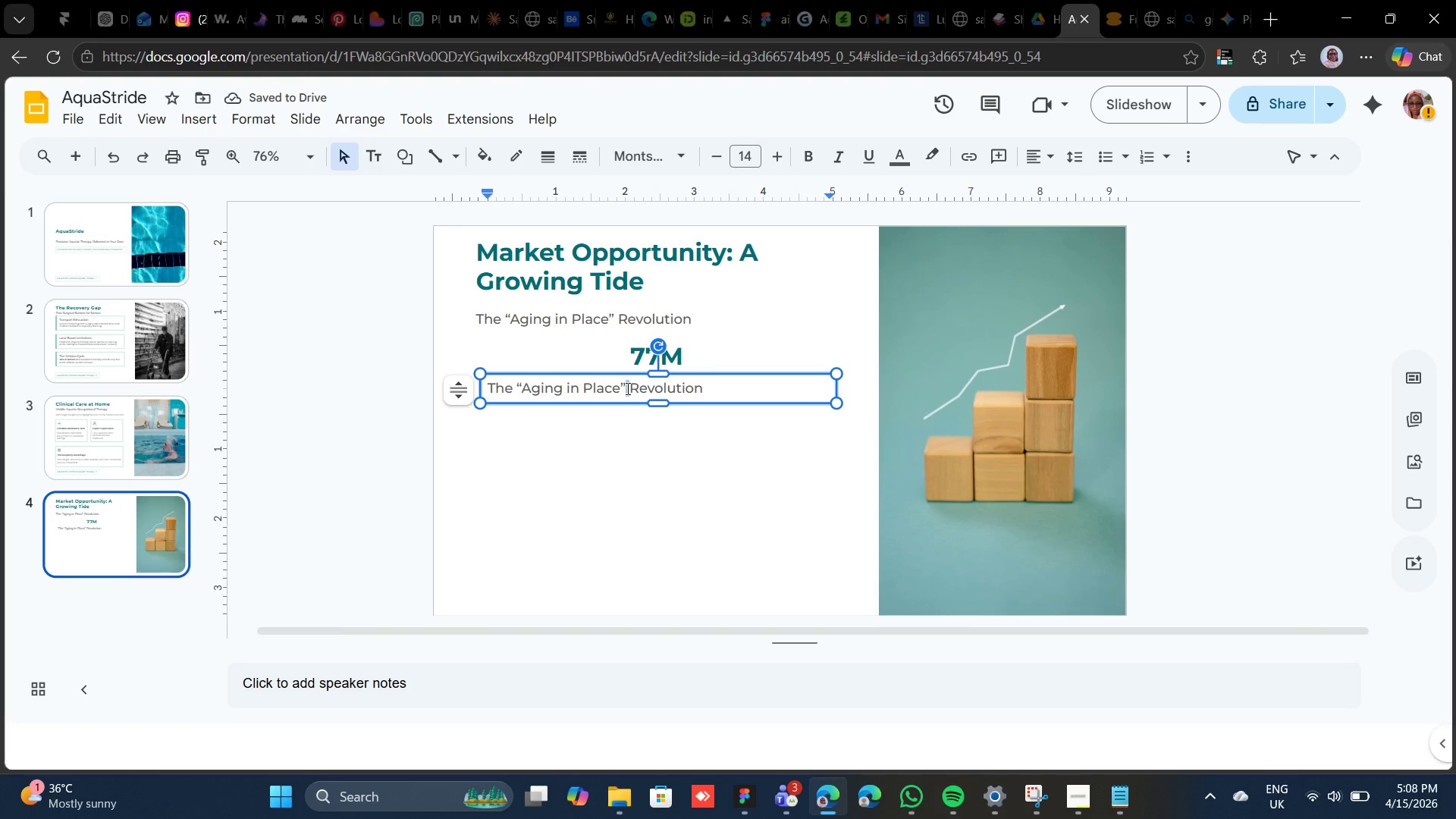 
triple_click([626, 388])
 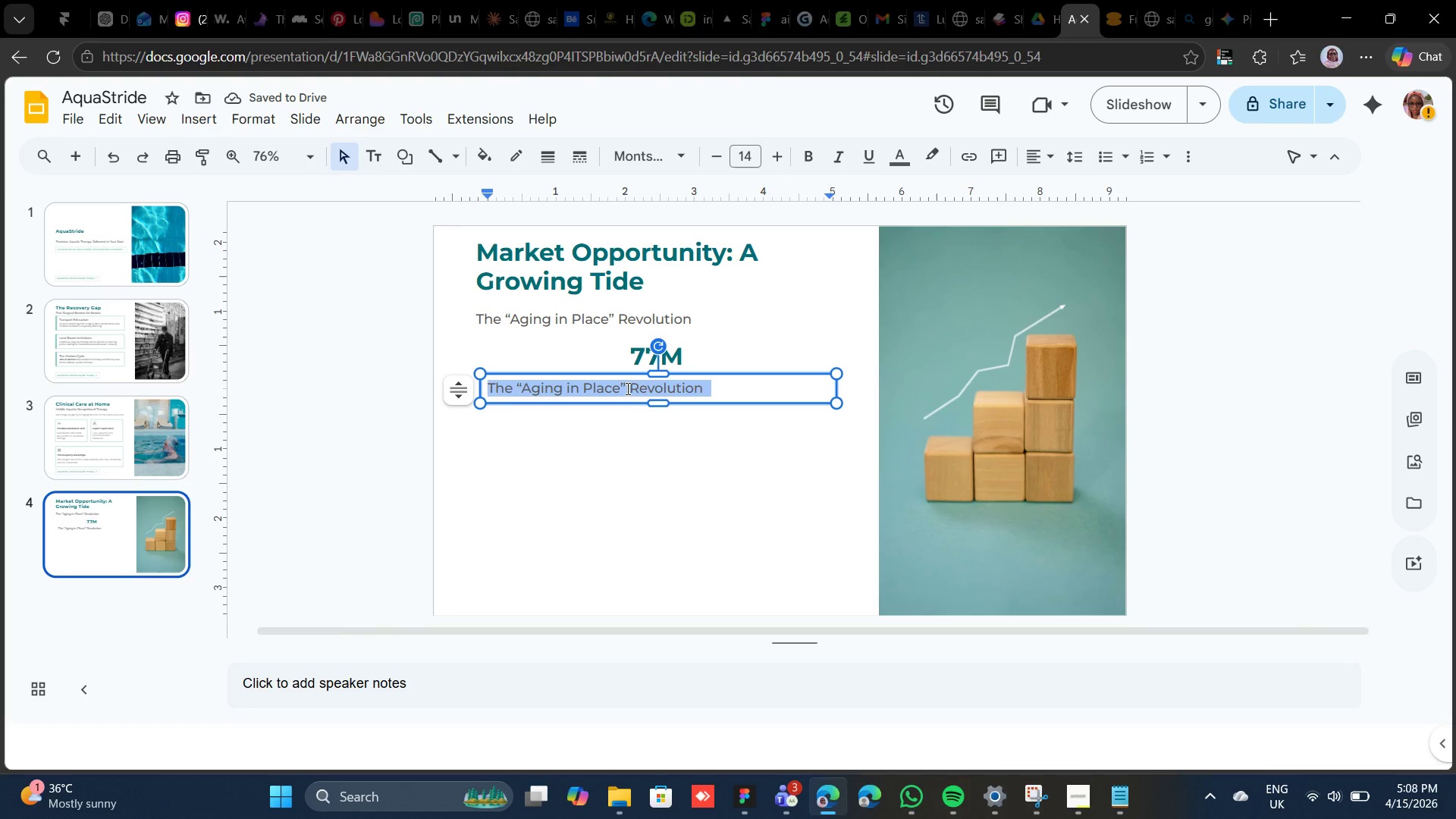 
type(Baby Boomers)
 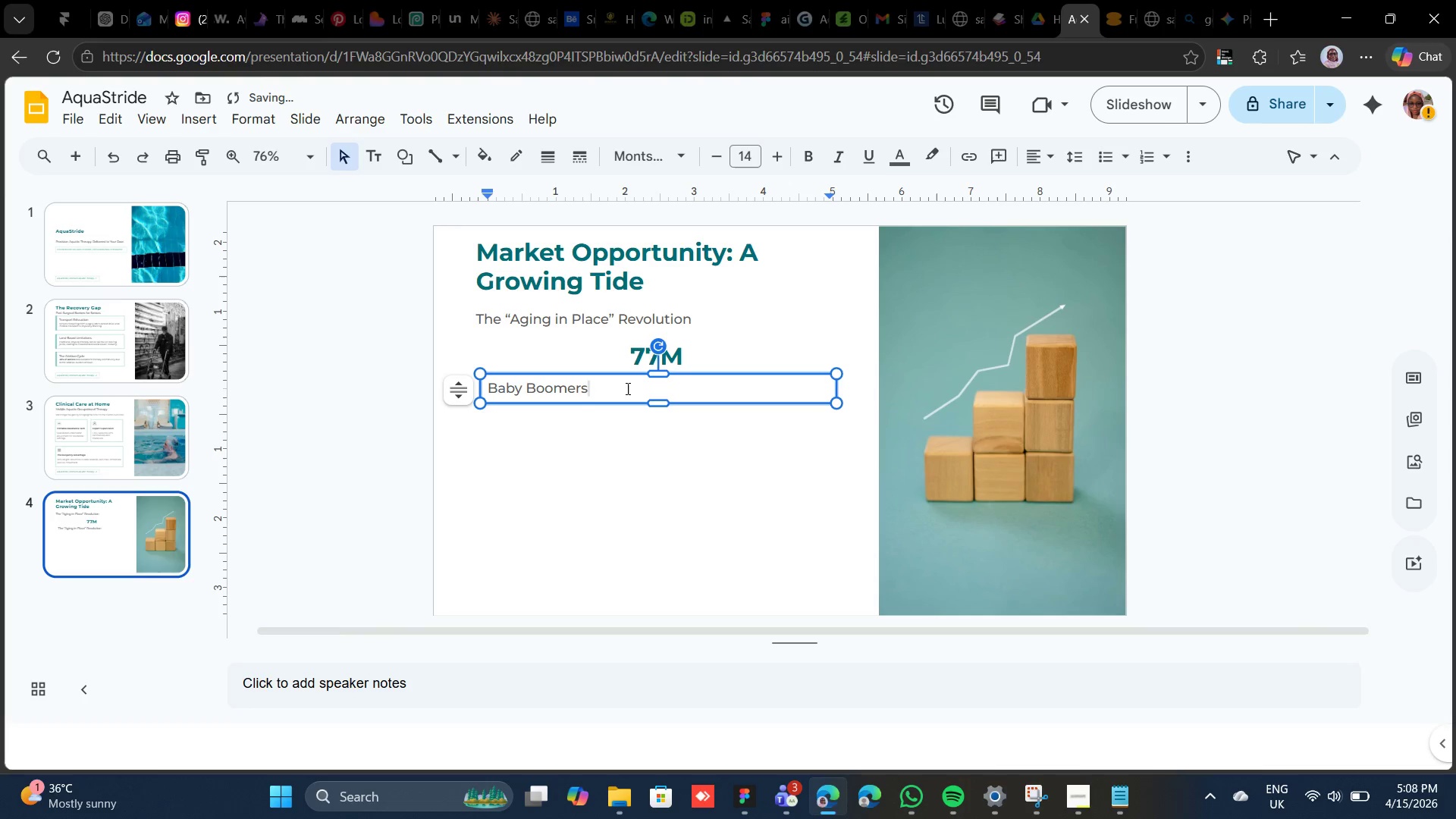 
left_click([637, 401])
 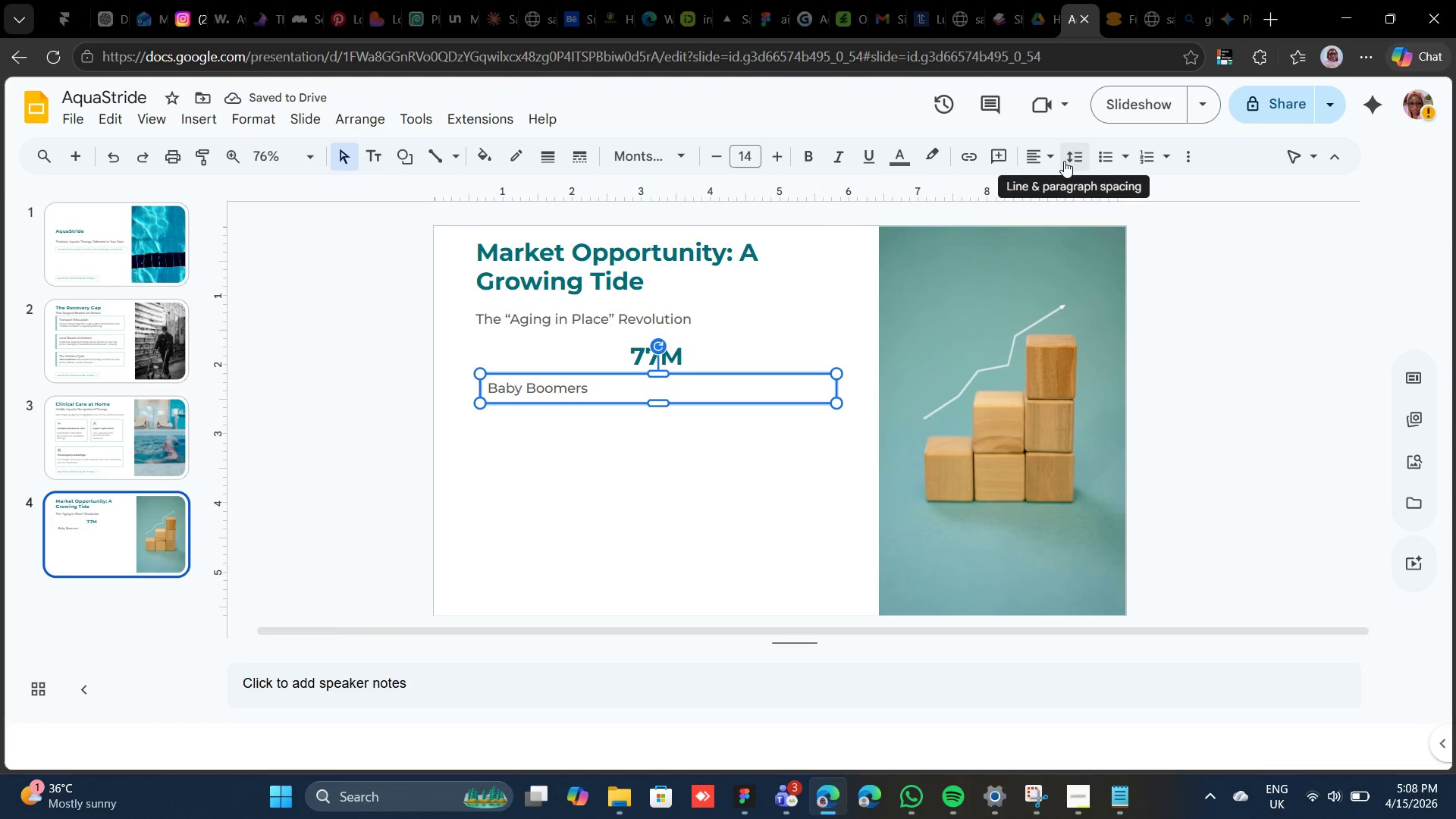 
left_click([1053, 158])
 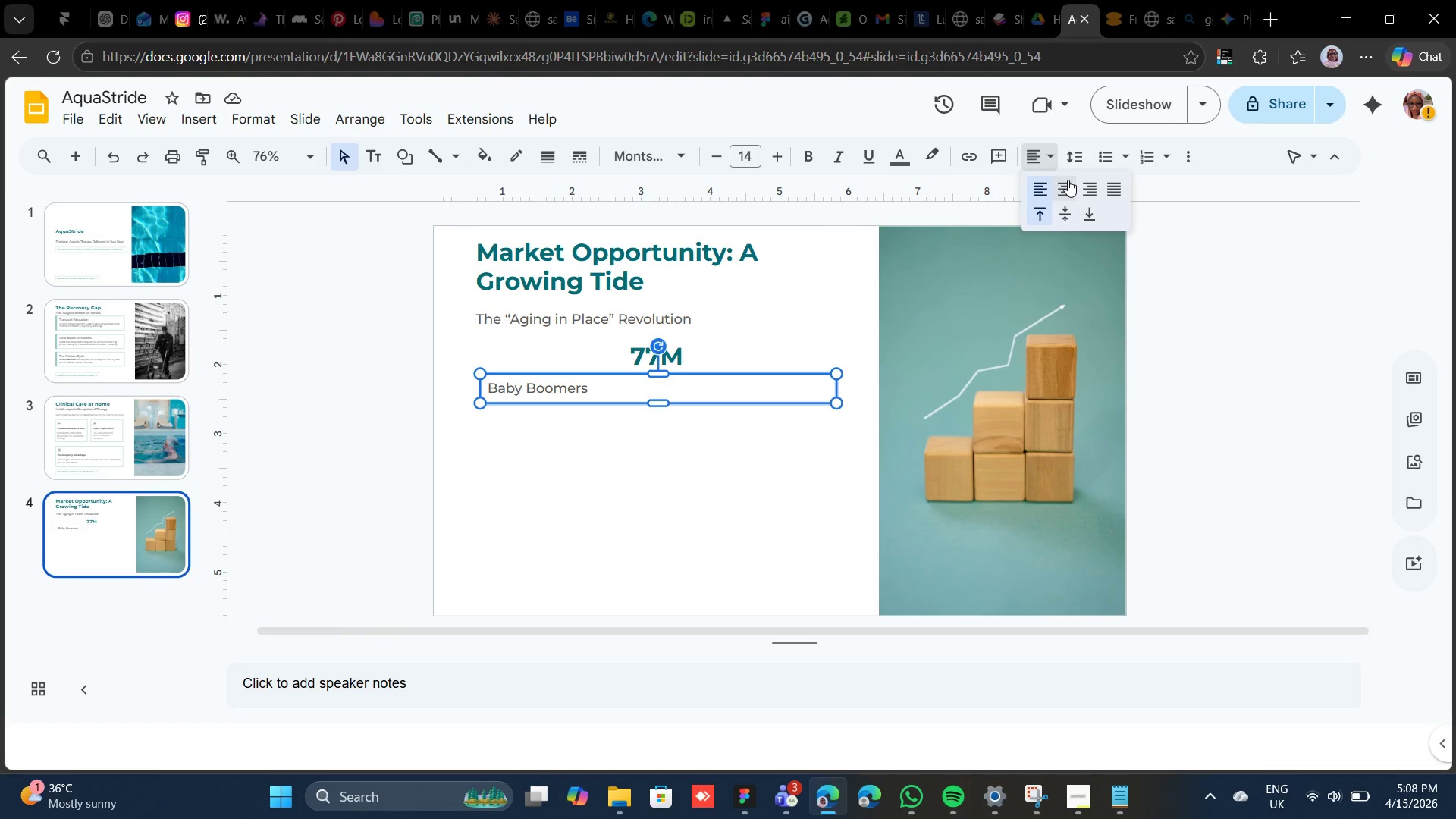 
left_click([1068, 180])
 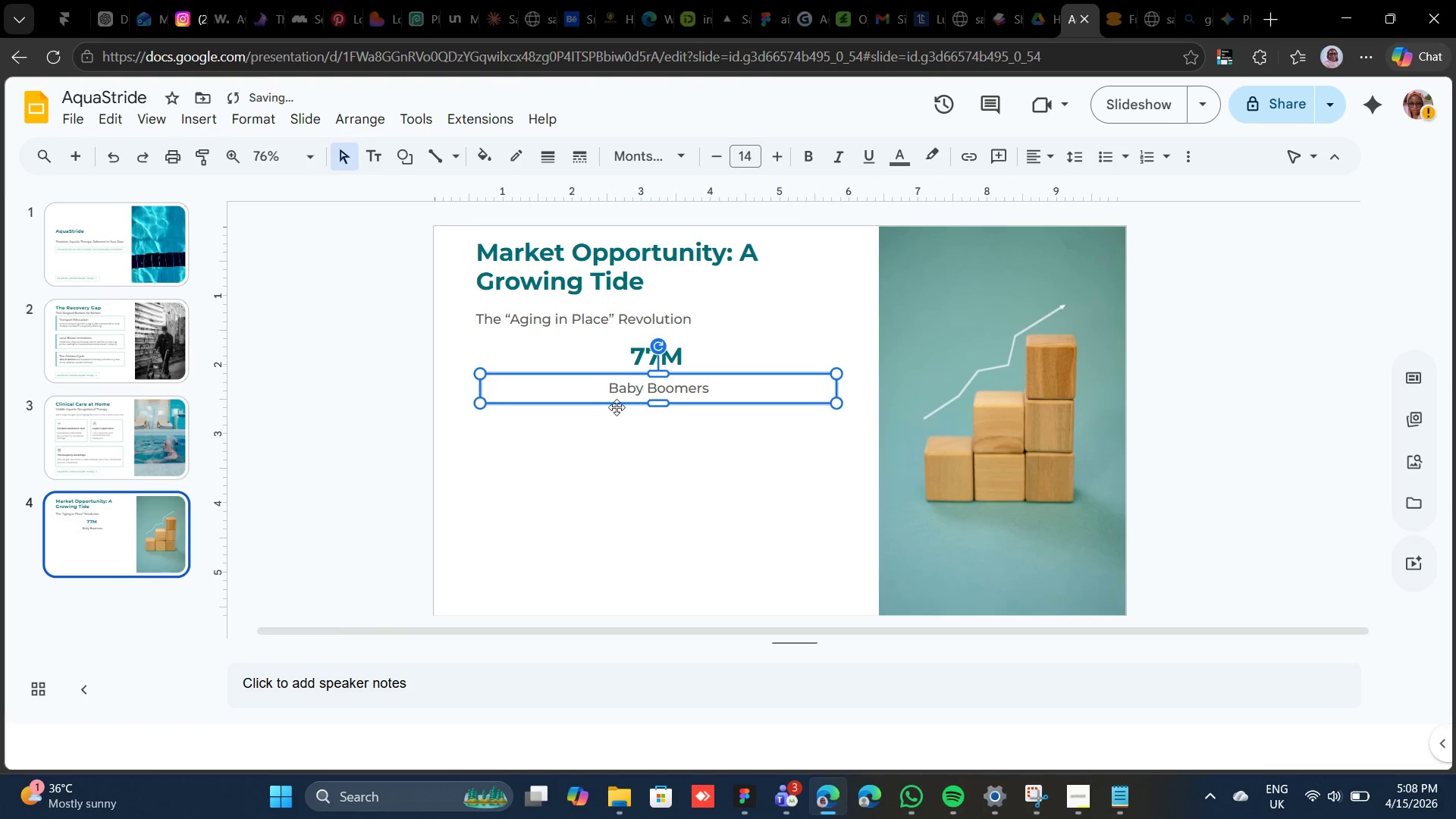 
left_click([610, 401])
 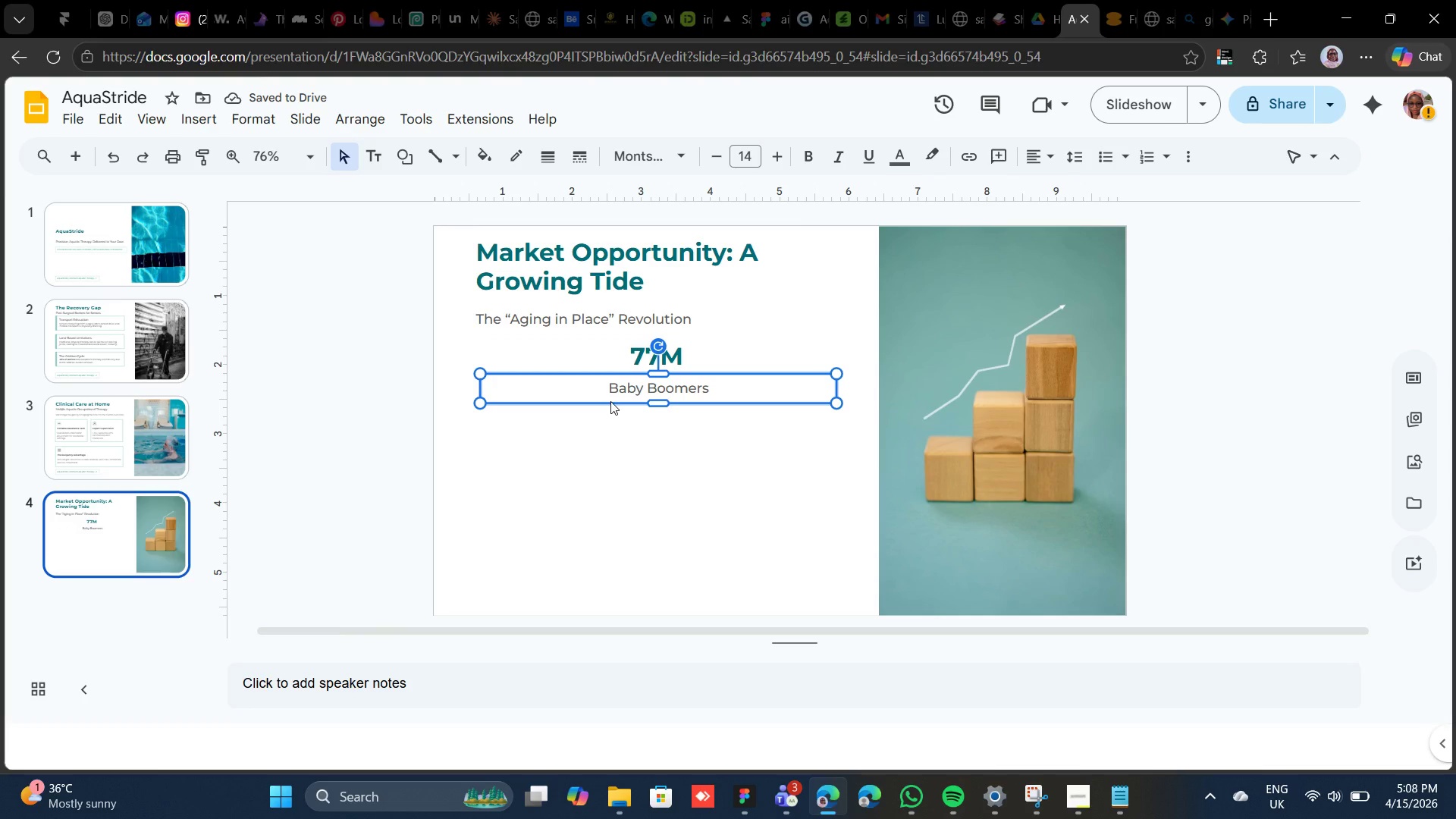 
key(Control+D)
 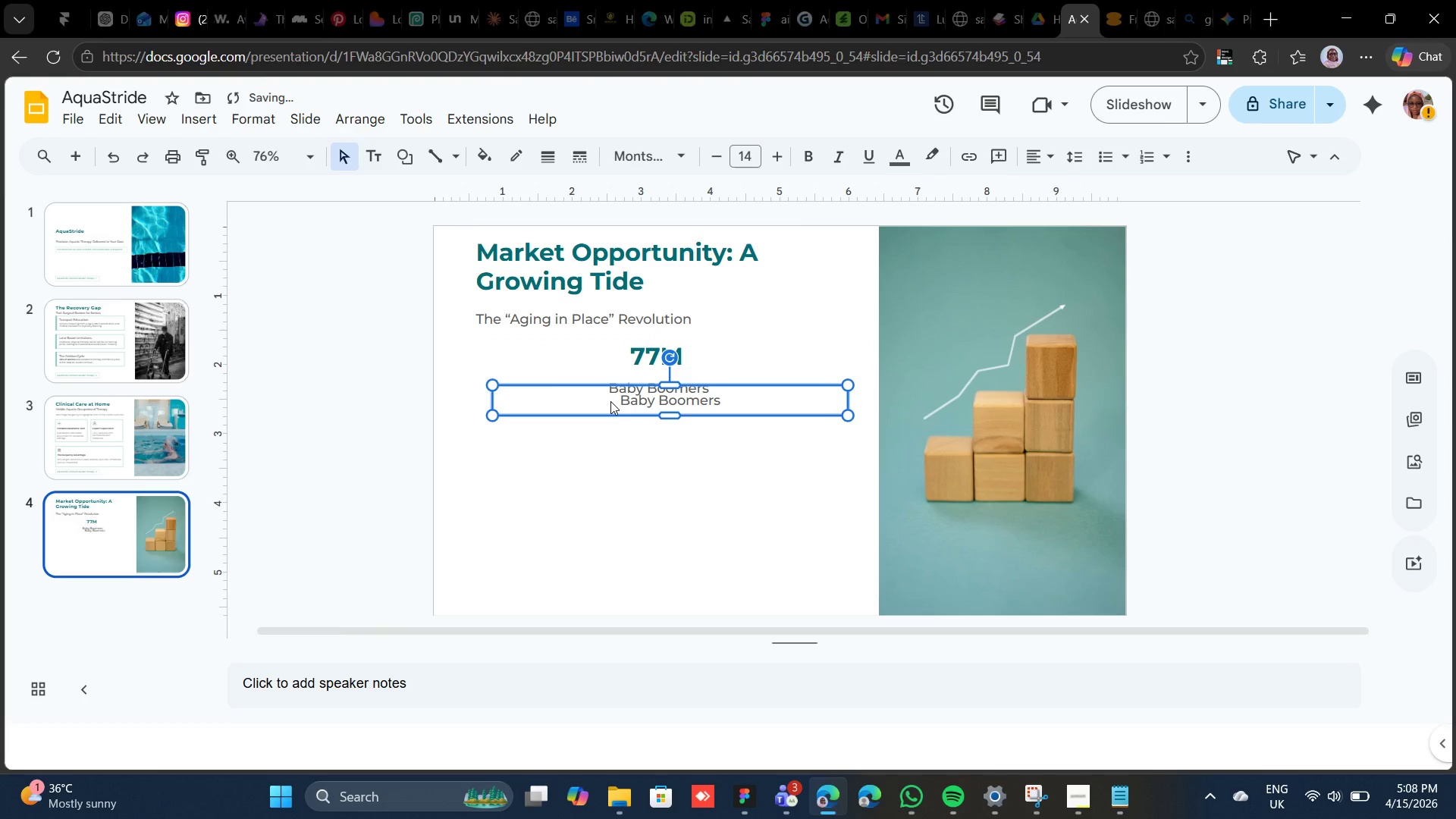 
key(Shift+ArrowDown)
 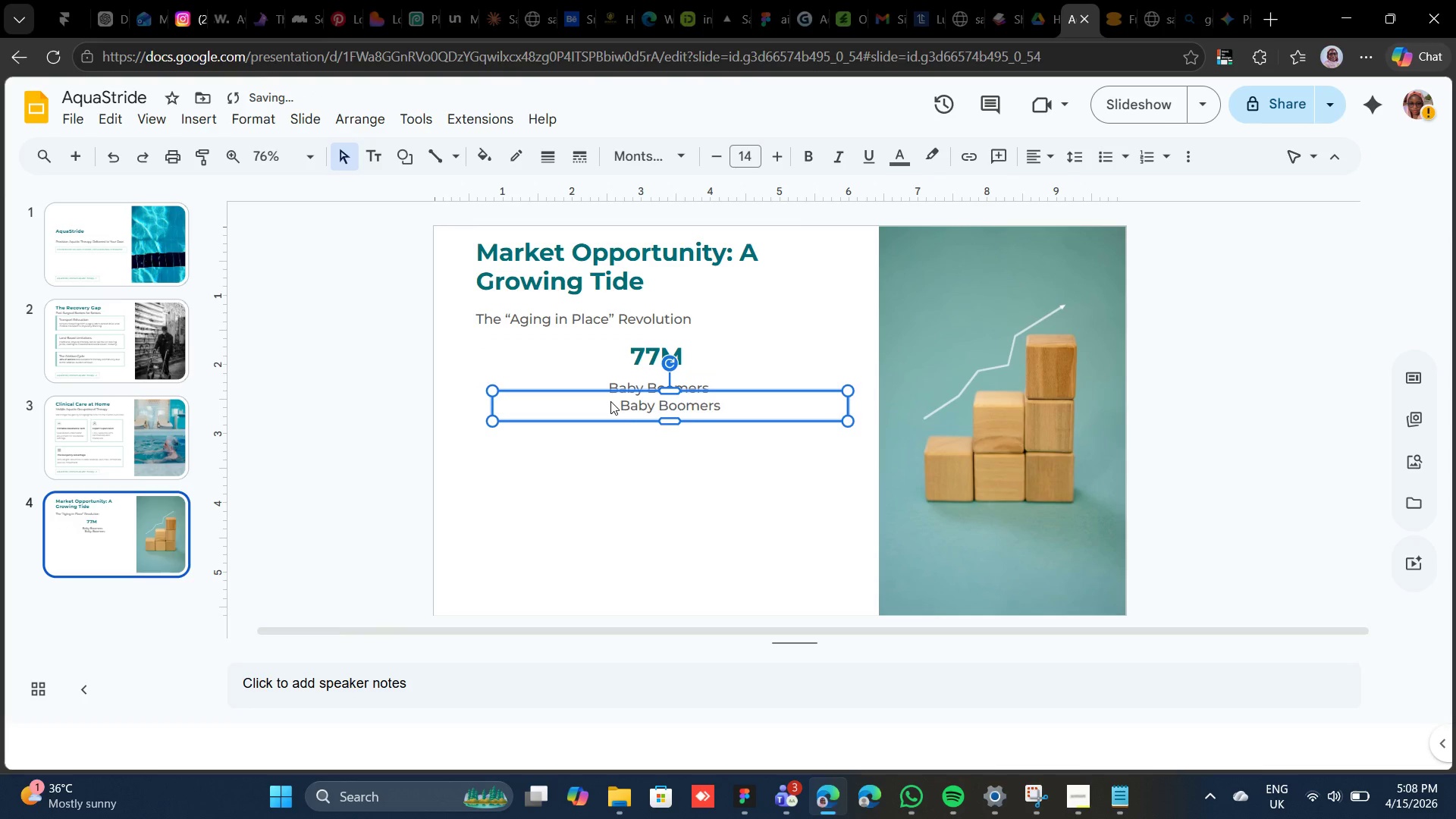 
key(Shift+ArrowDown)
 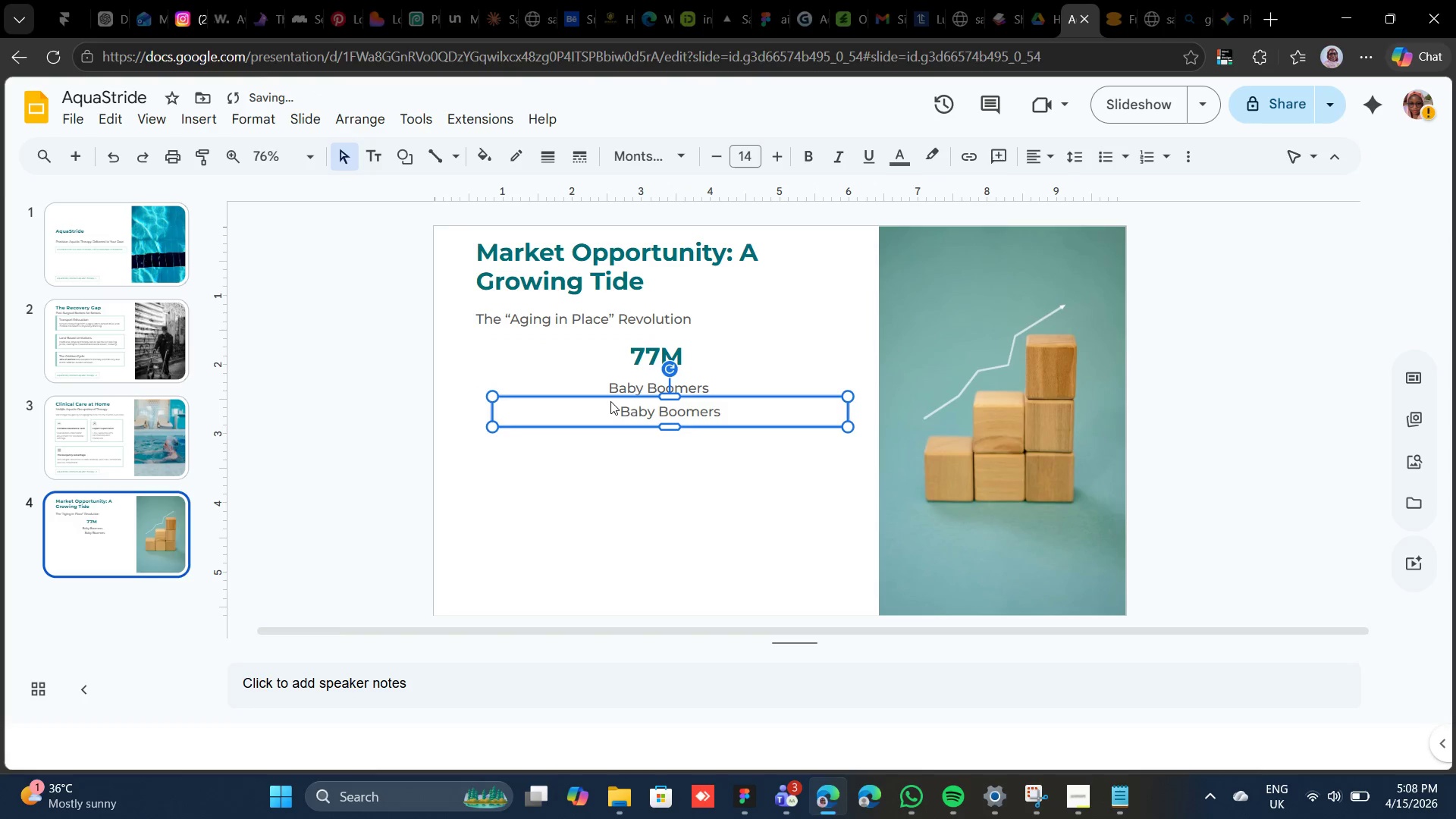 
key(ArrowLeft)
 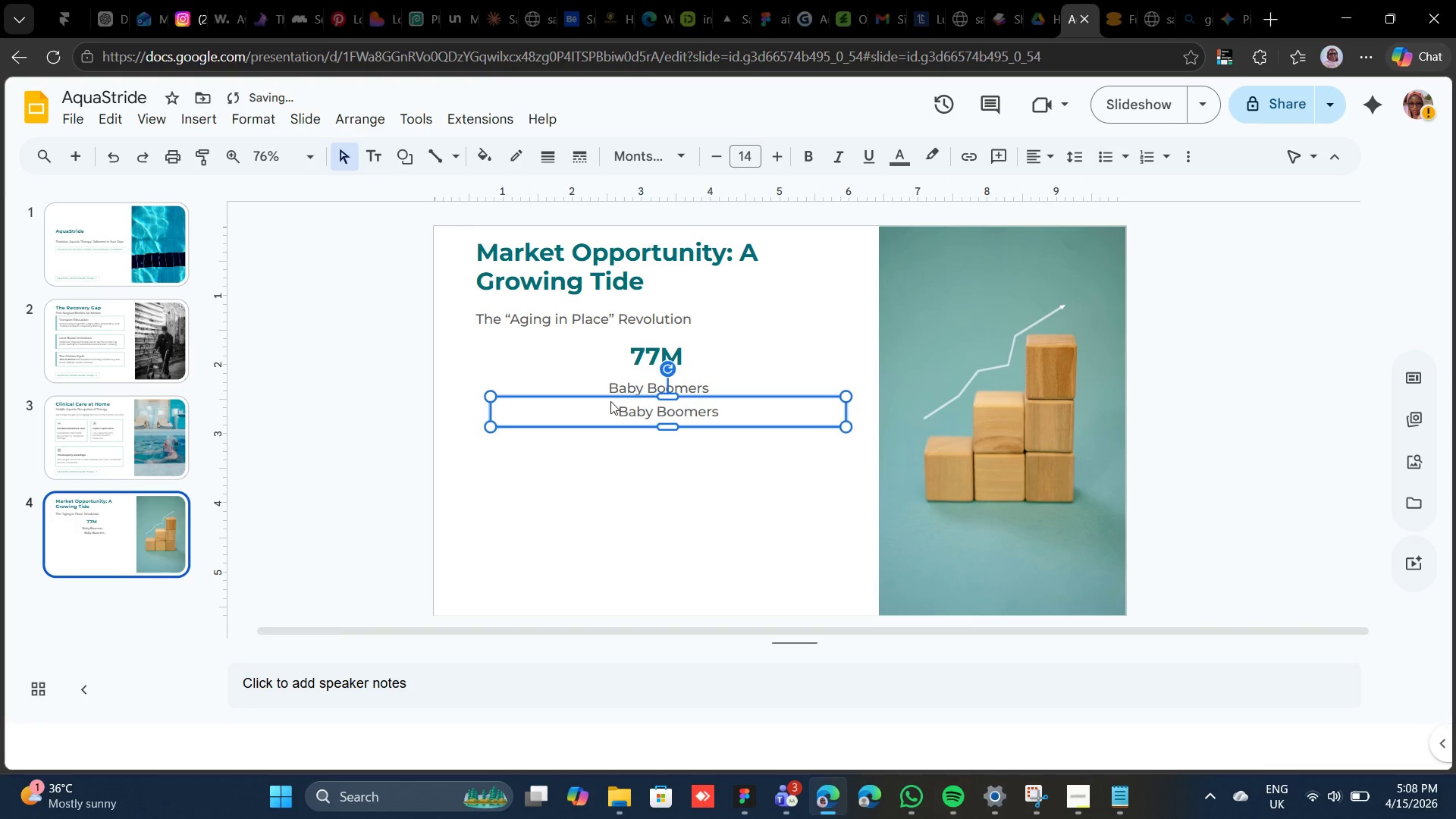 
key(ArrowLeft)
 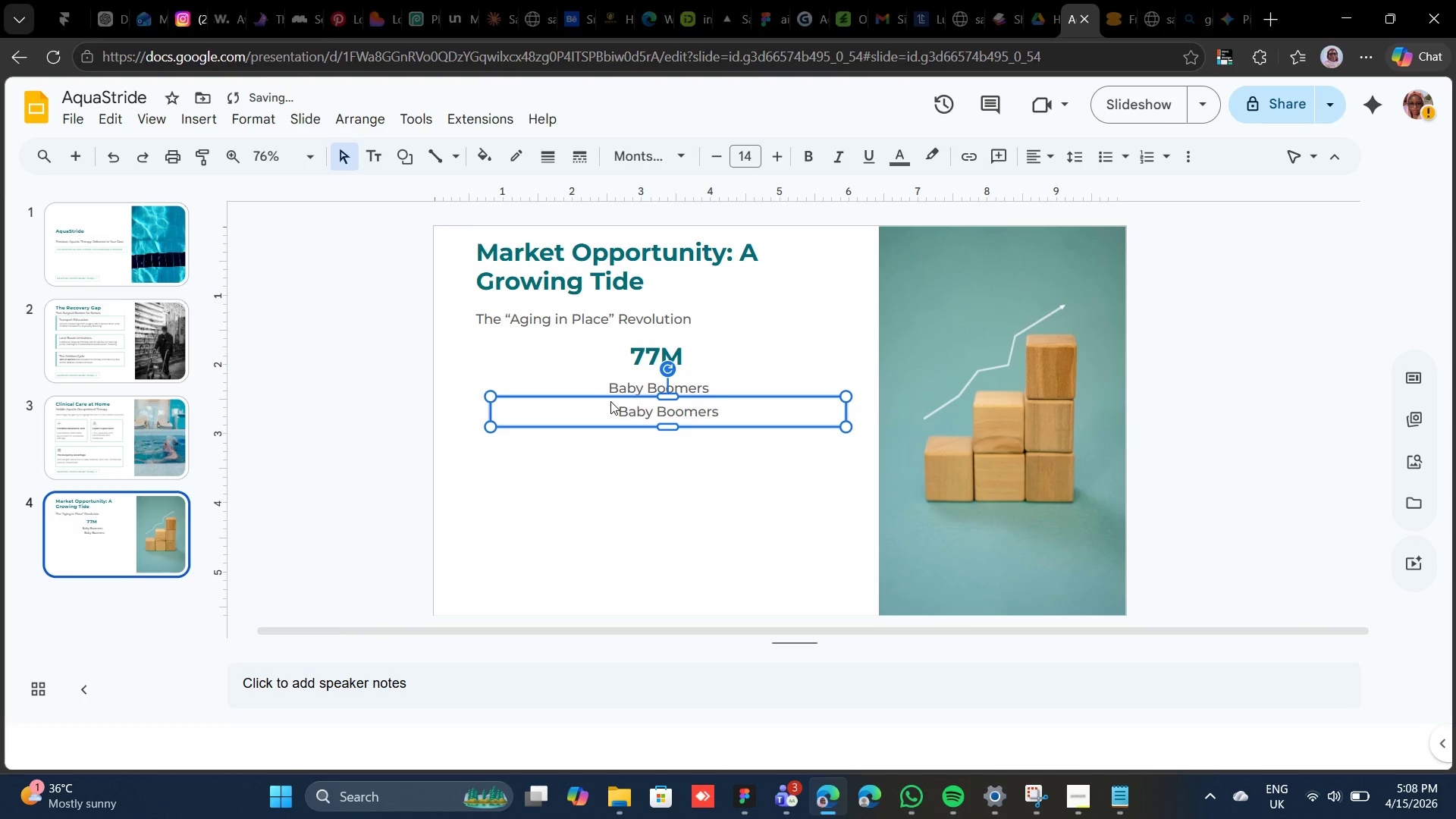 
key(ArrowLeft)
 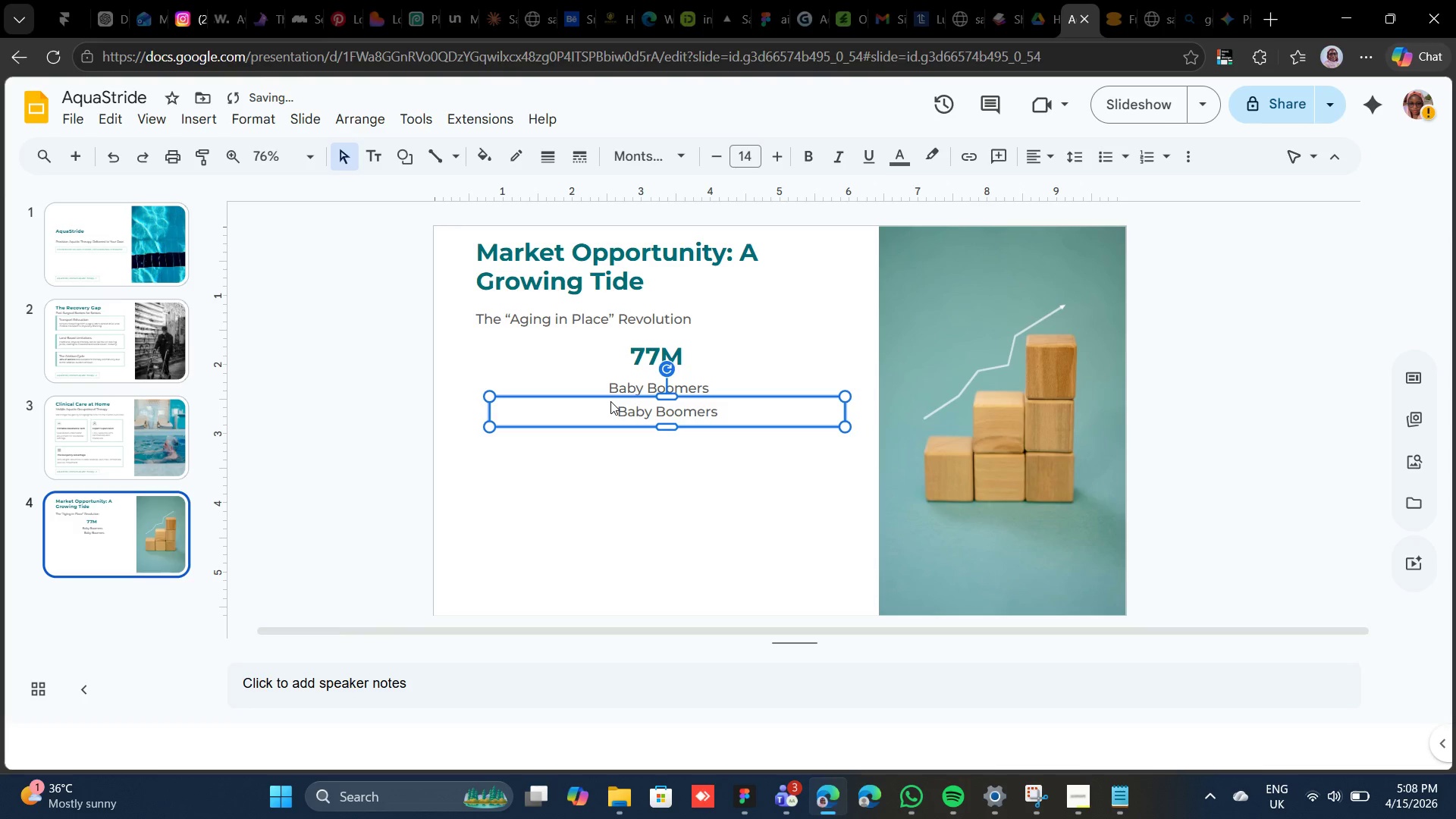 
key(Shift+ArrowLeft)
 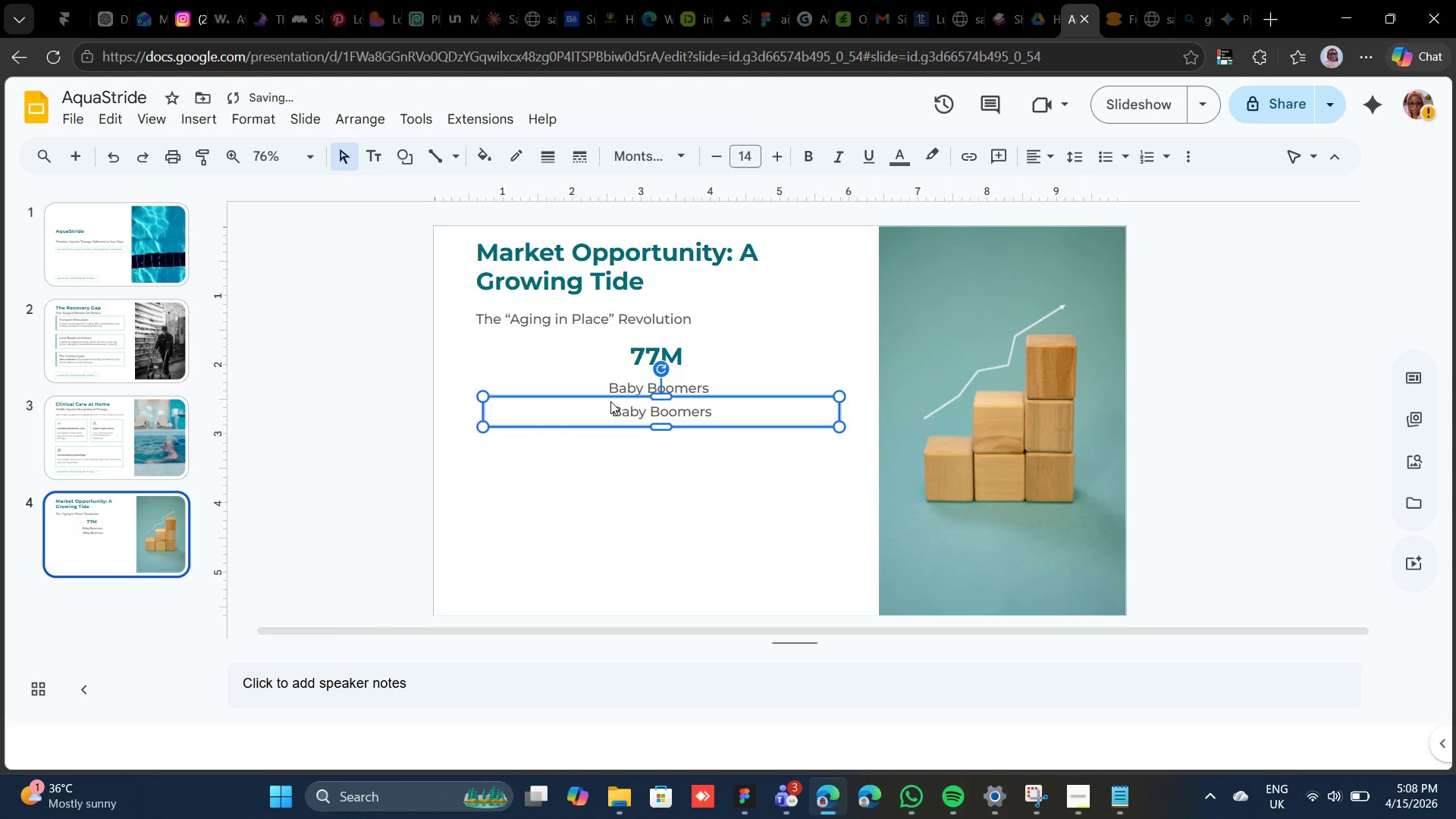 
key(Shift+ArrowLeft)
 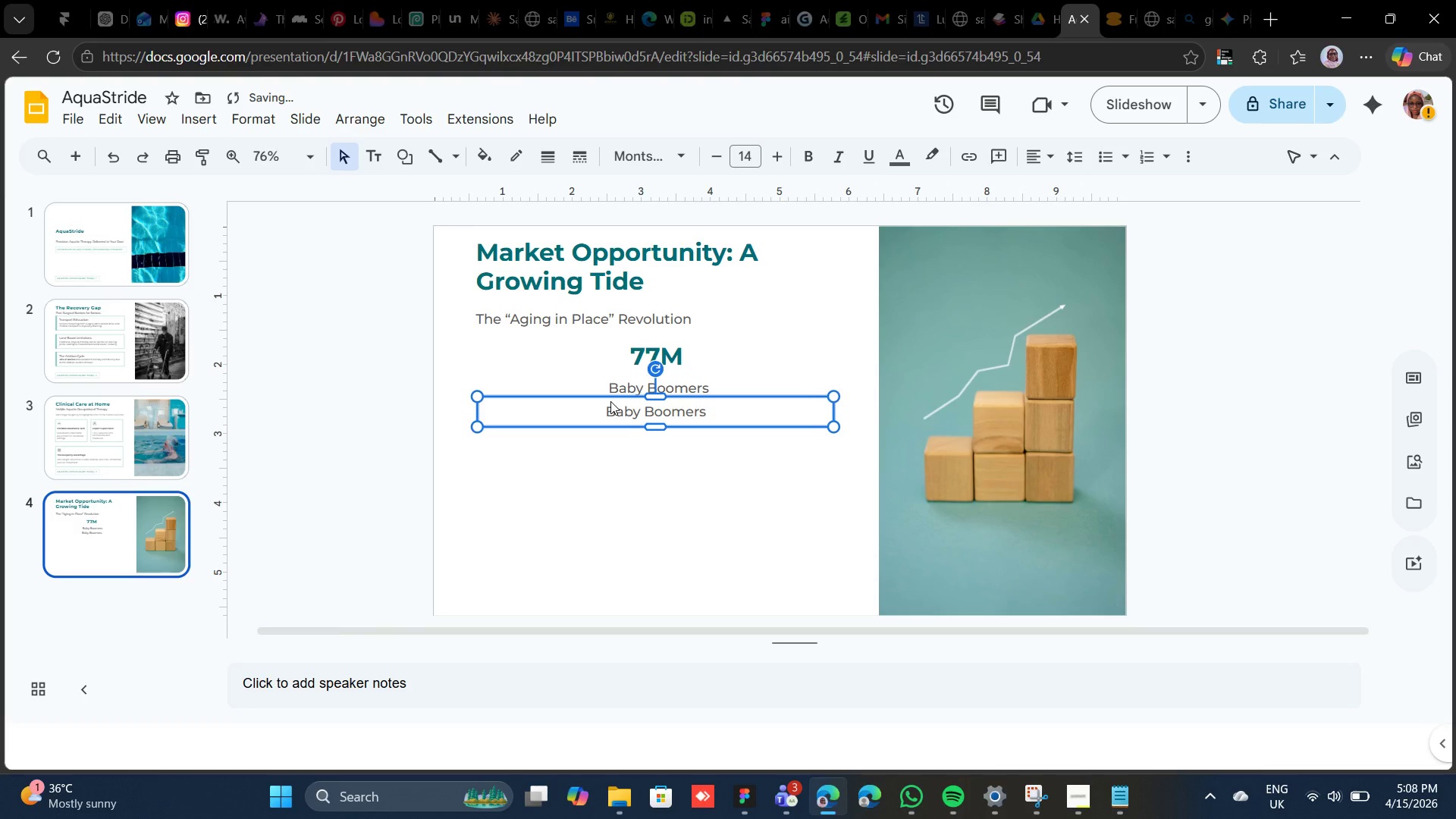 
key(Shift+ArrowRight)
 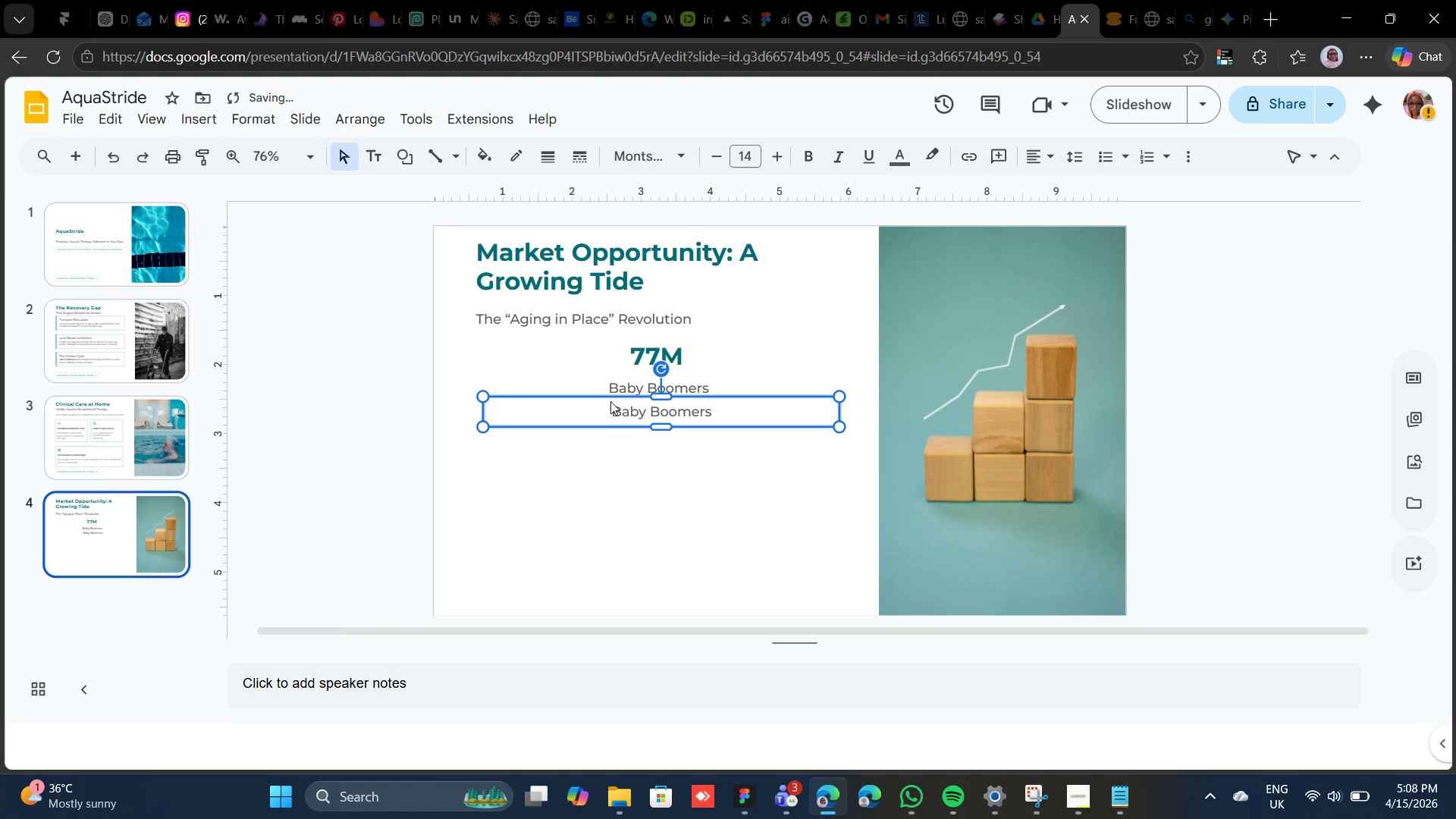 
key(Shift+ArrowDown)
 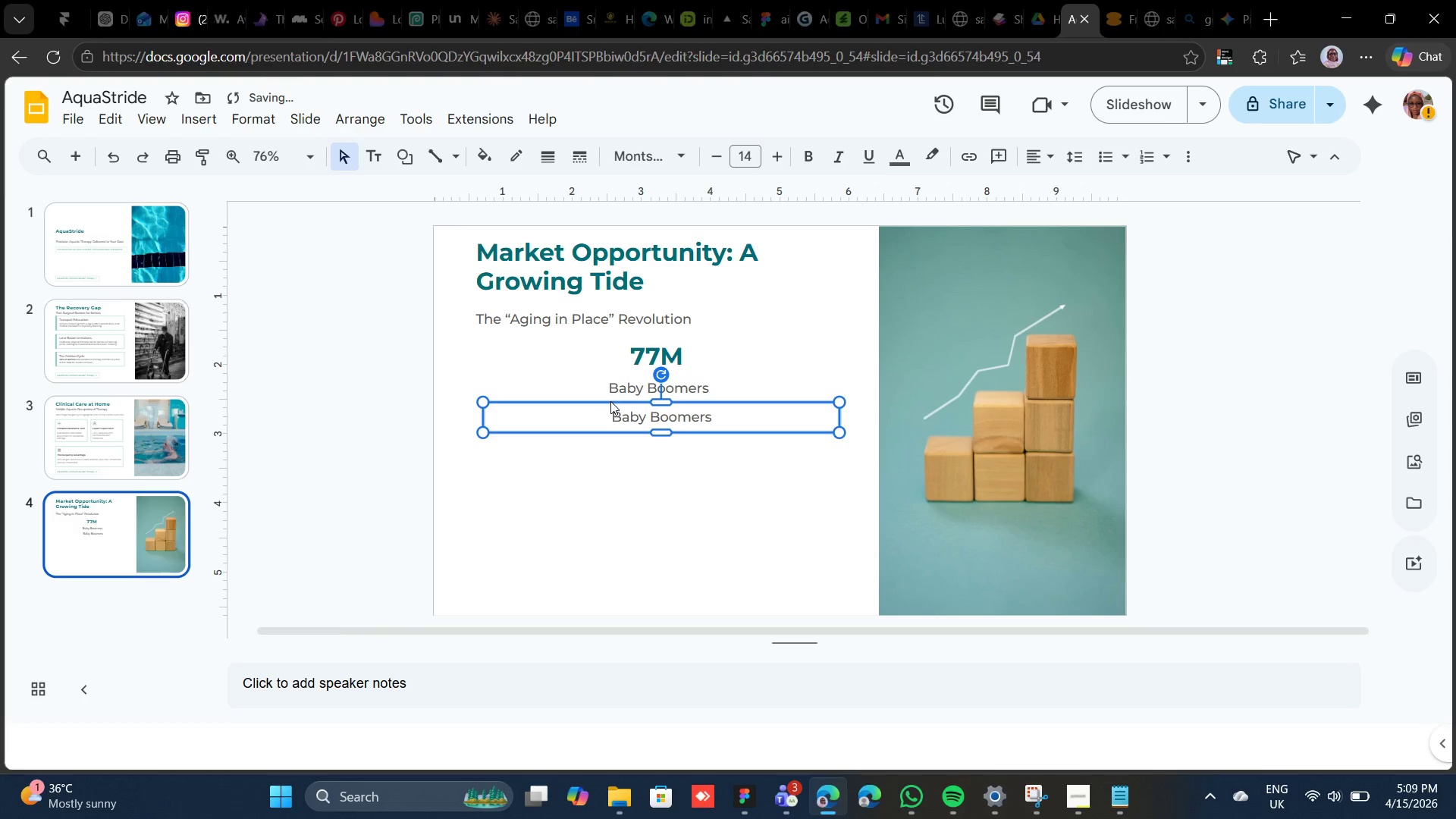 
key(Shift+ArrowLeft)
 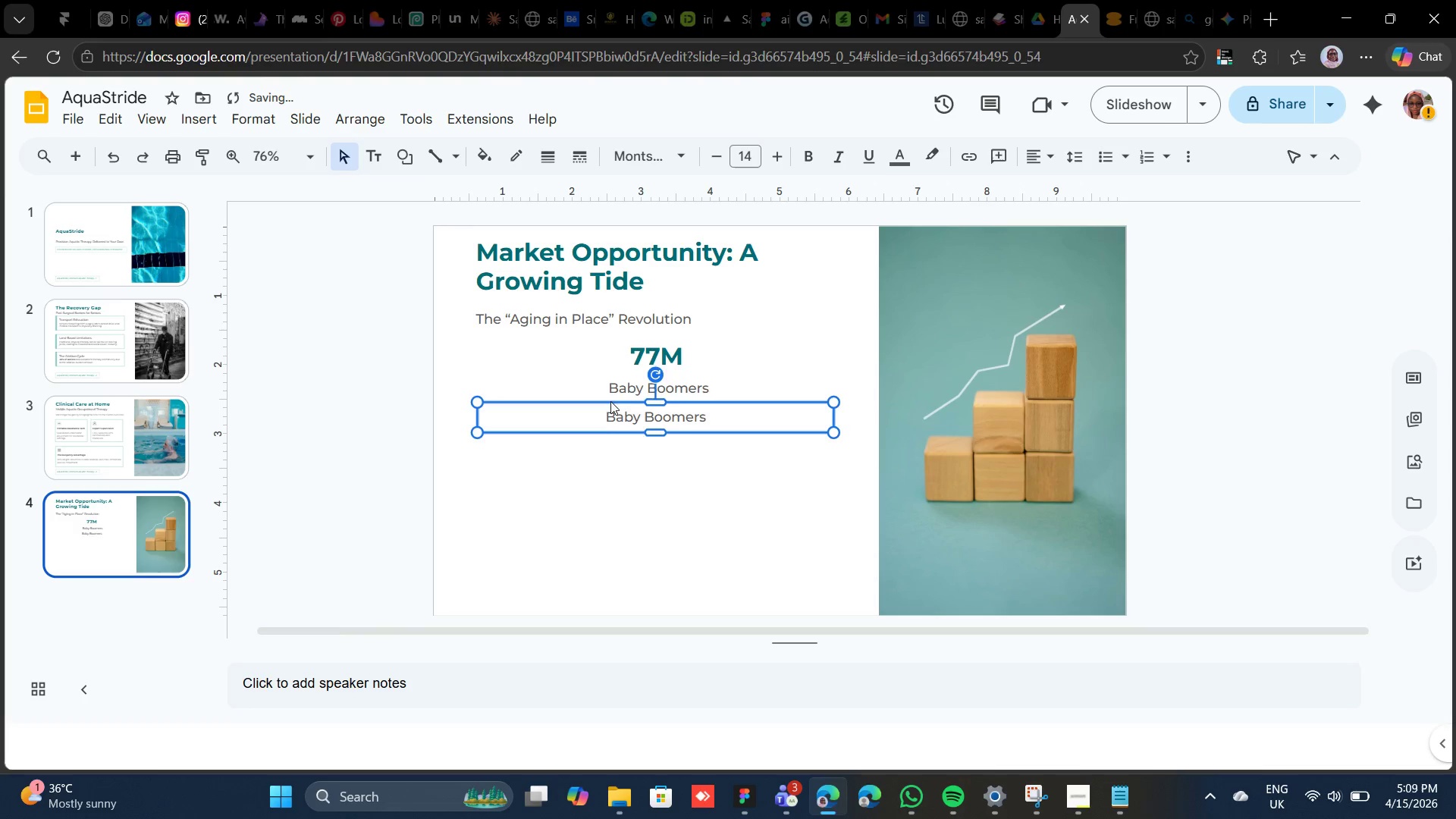 
key(Shift+ArrowUp)
 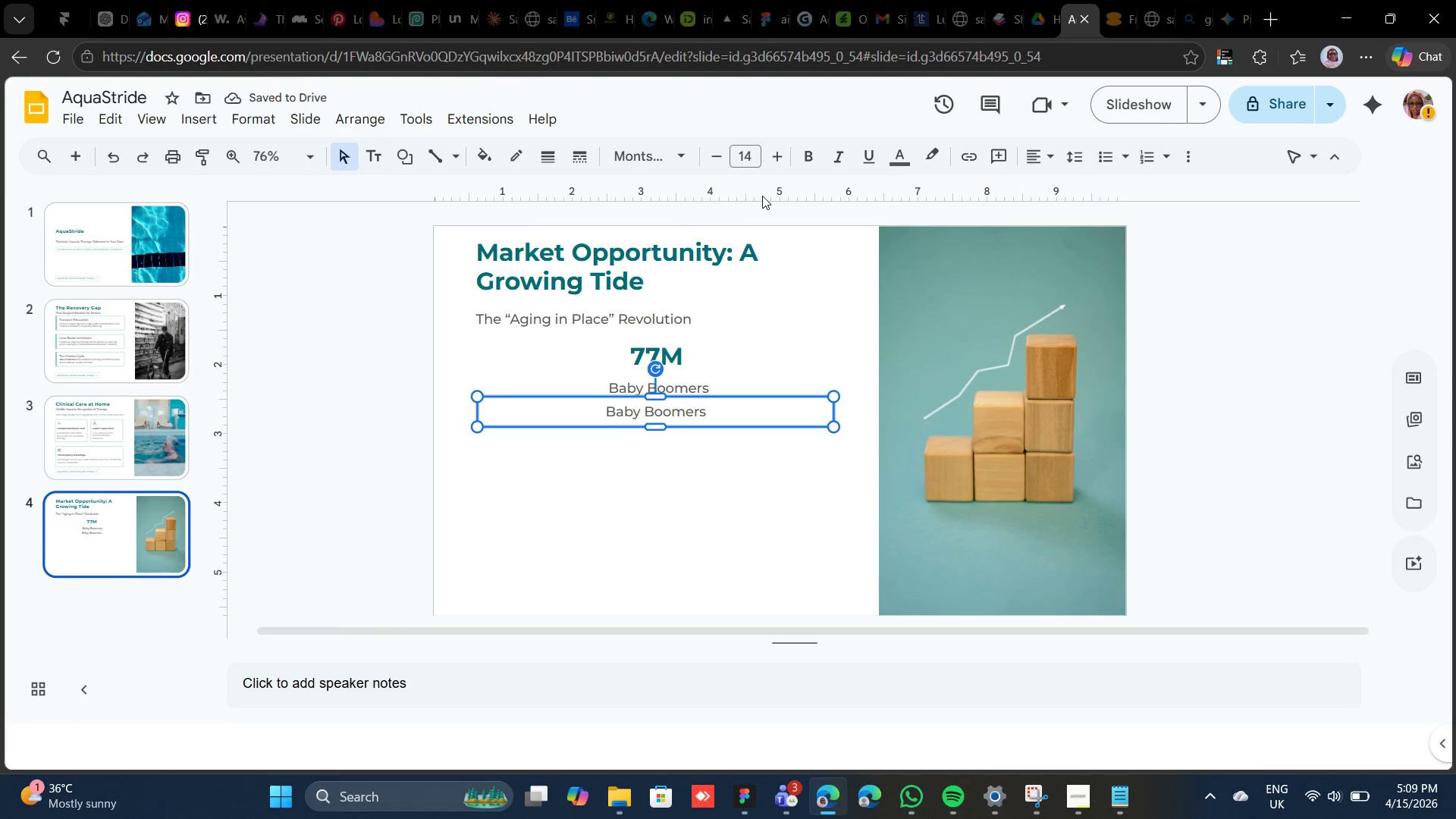 
left_click([751, 153])
 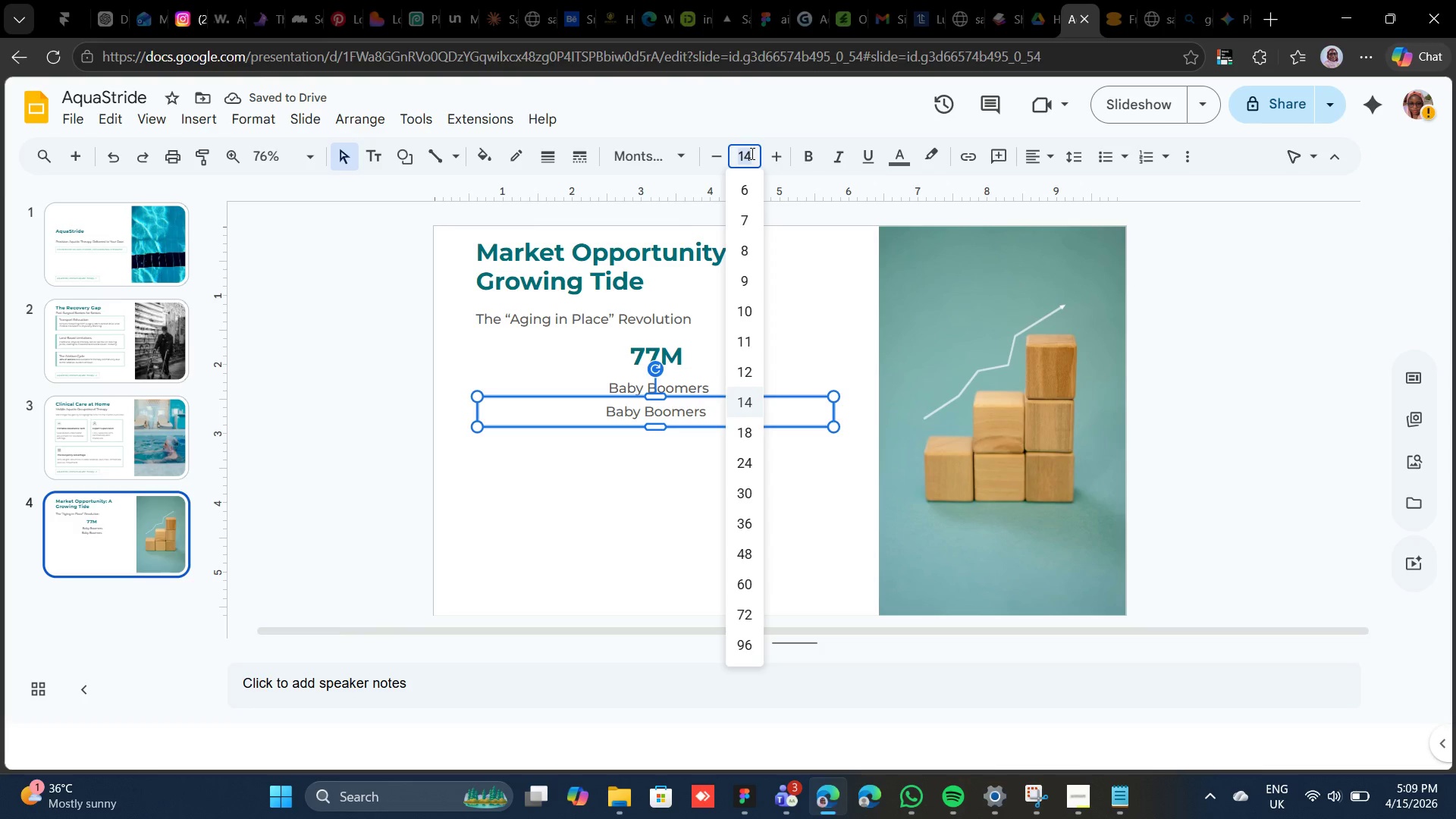 
type(11)
 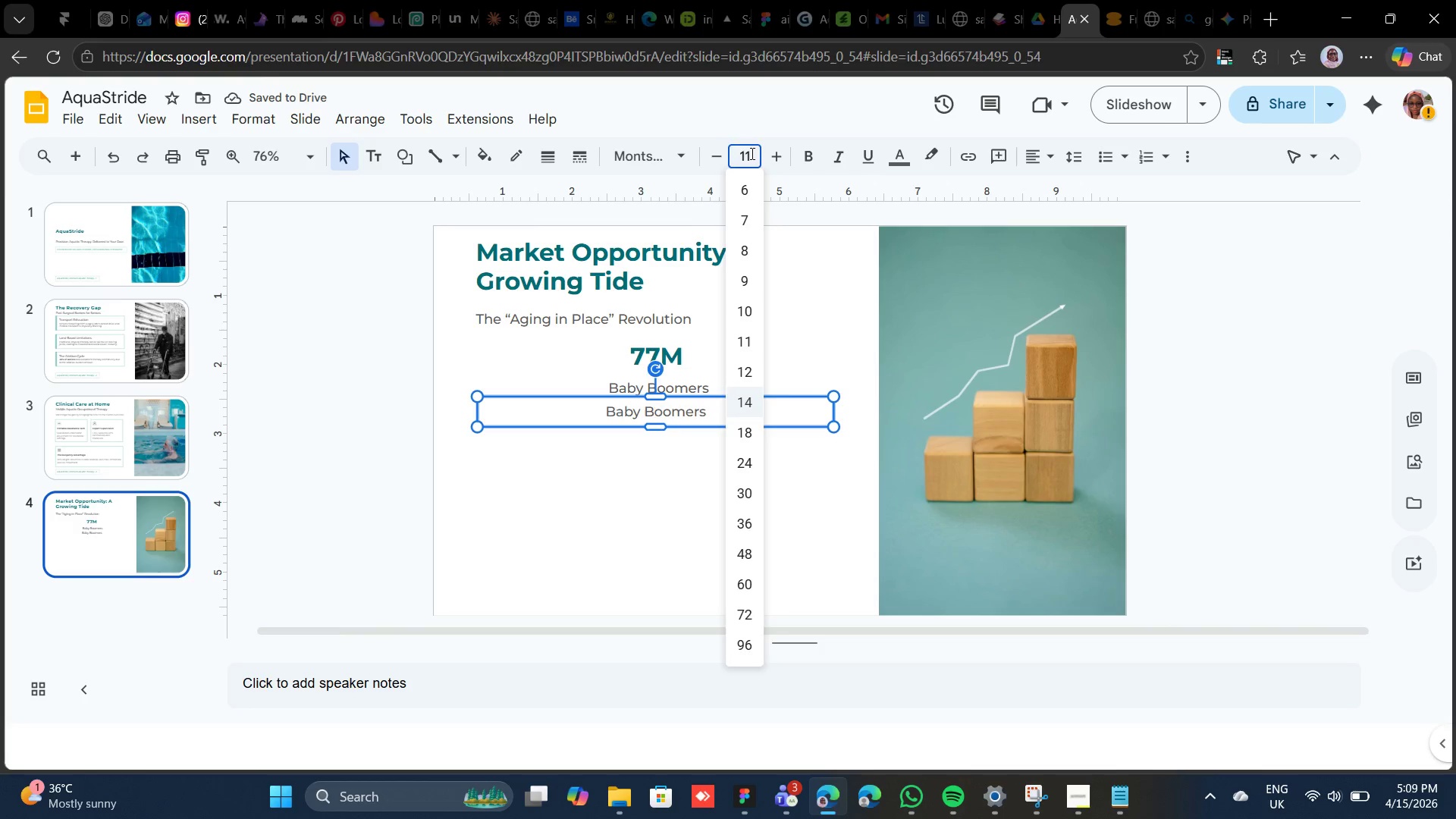 
key(Enter)
 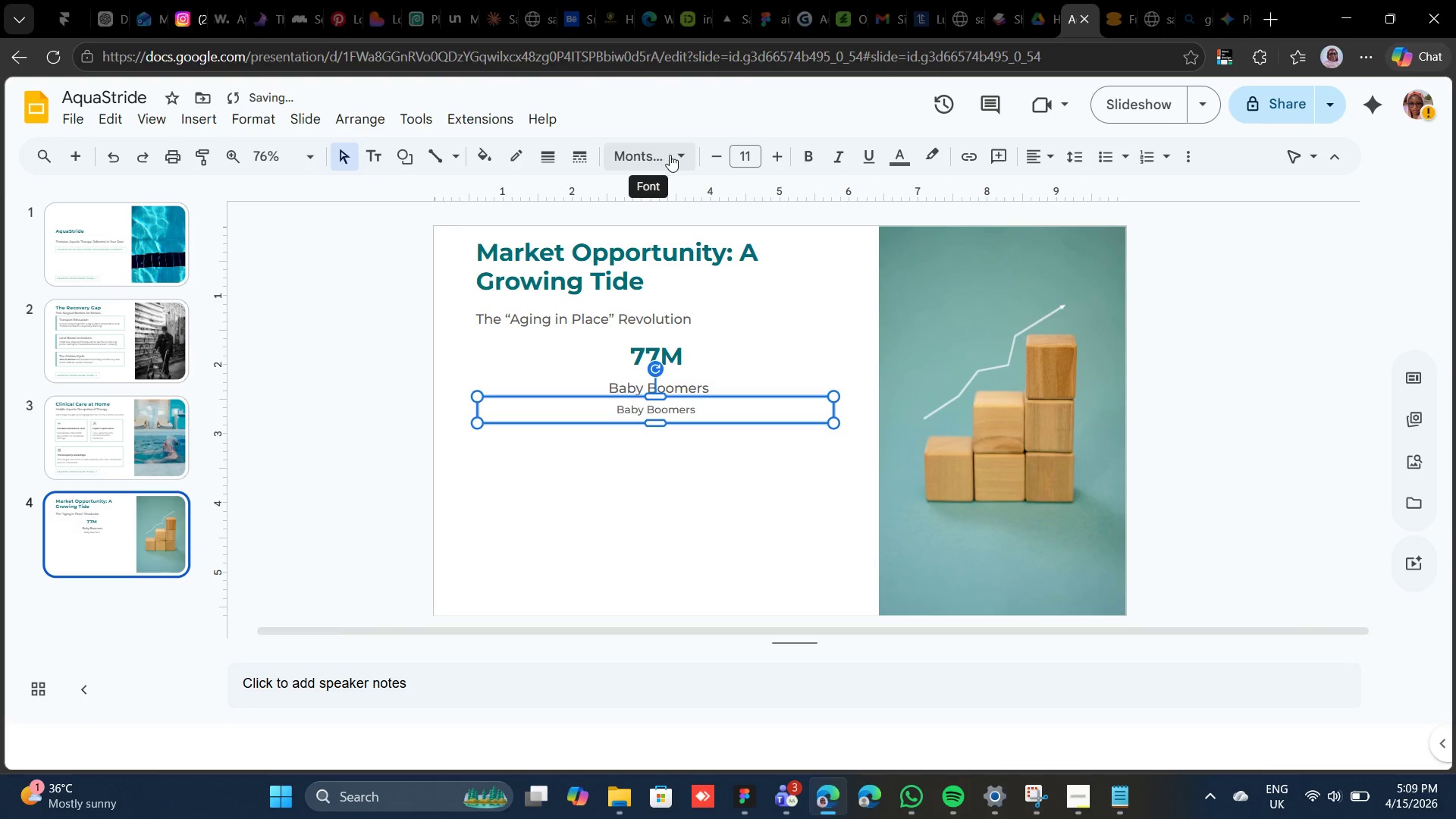 
left_click([673, 155])
 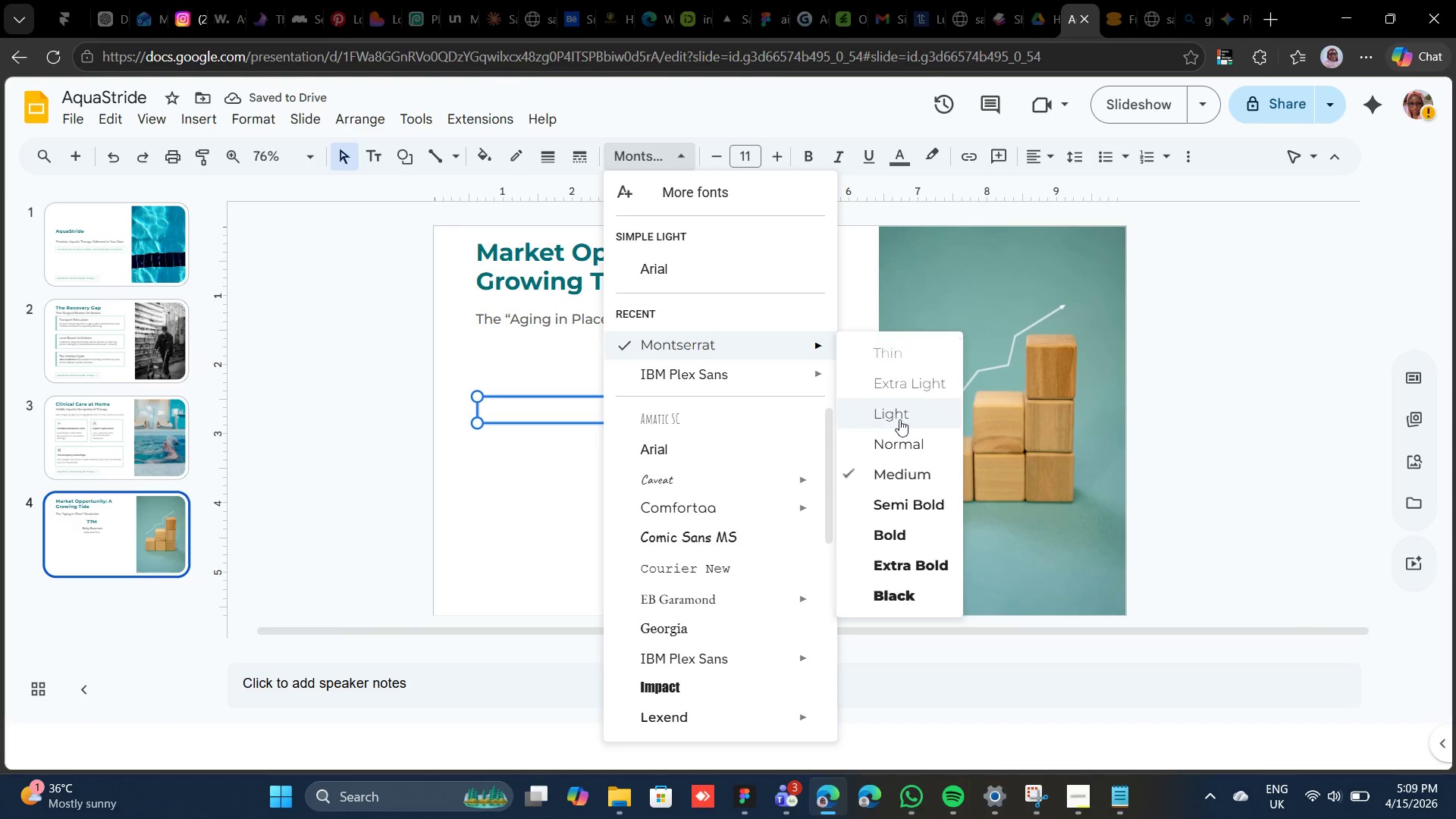 
left_click([901, 443])
 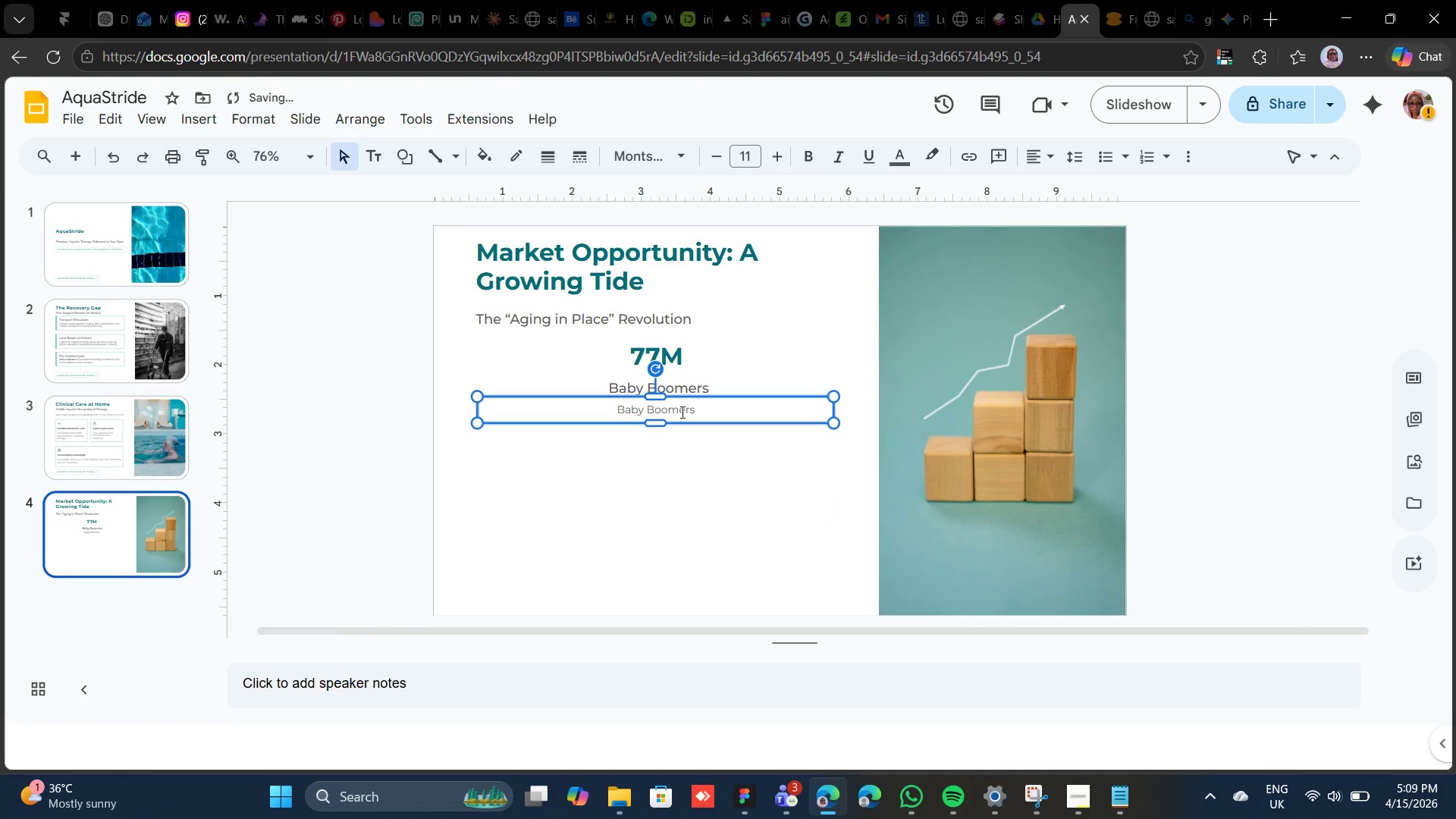 
double_click([681, 412])
 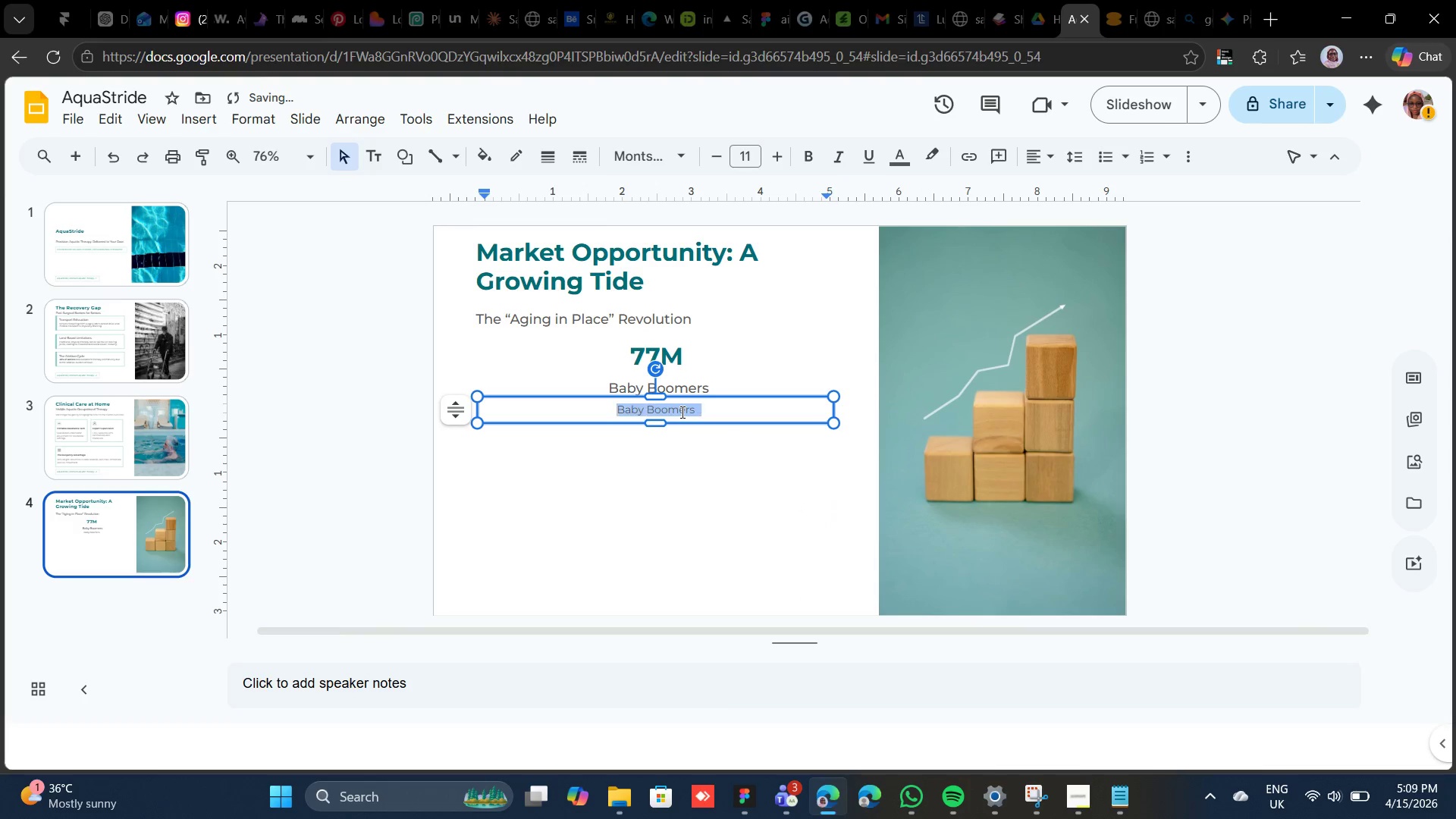 
triple_click([681, 412])
 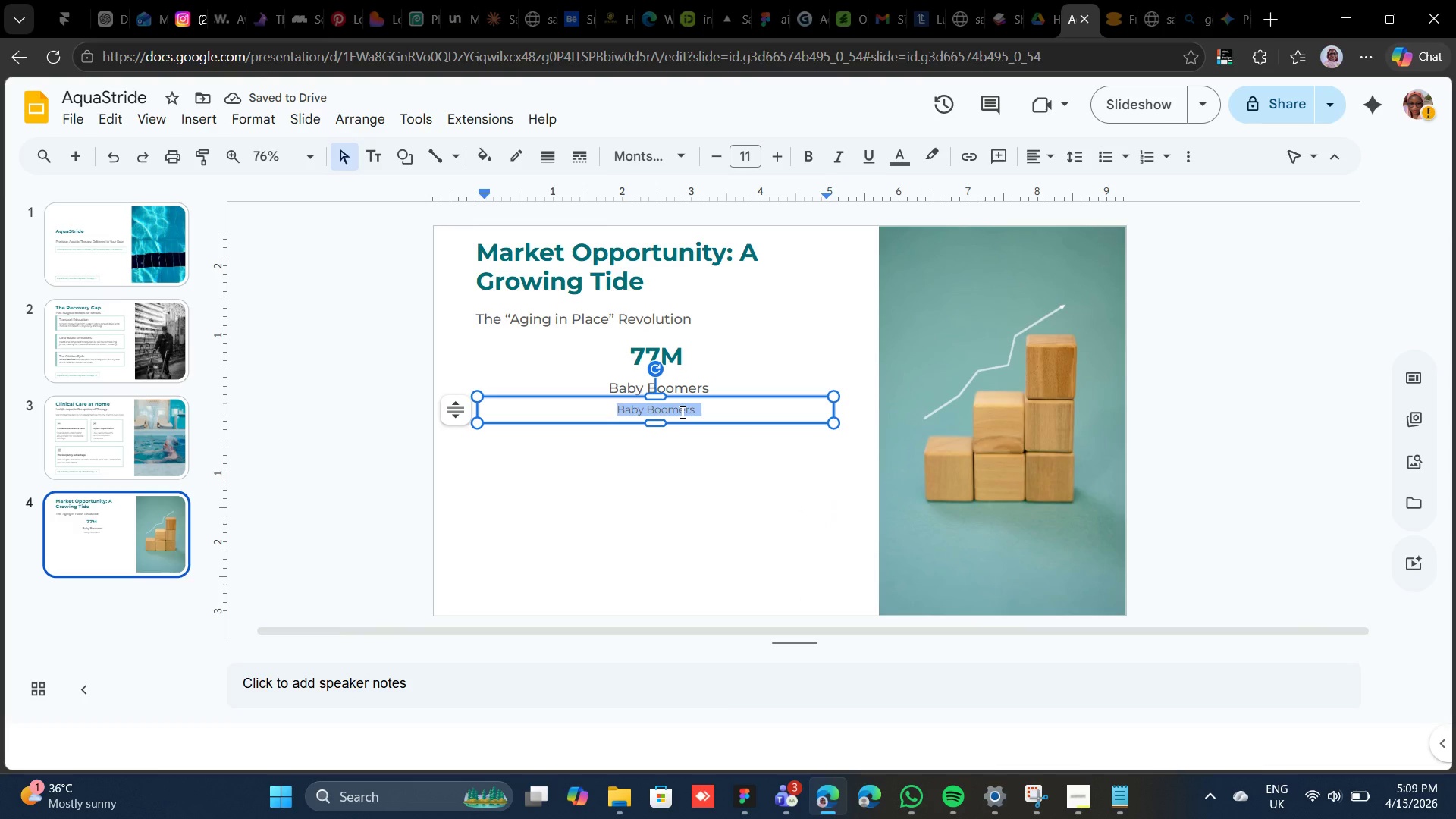 
left_click([681, 412])
 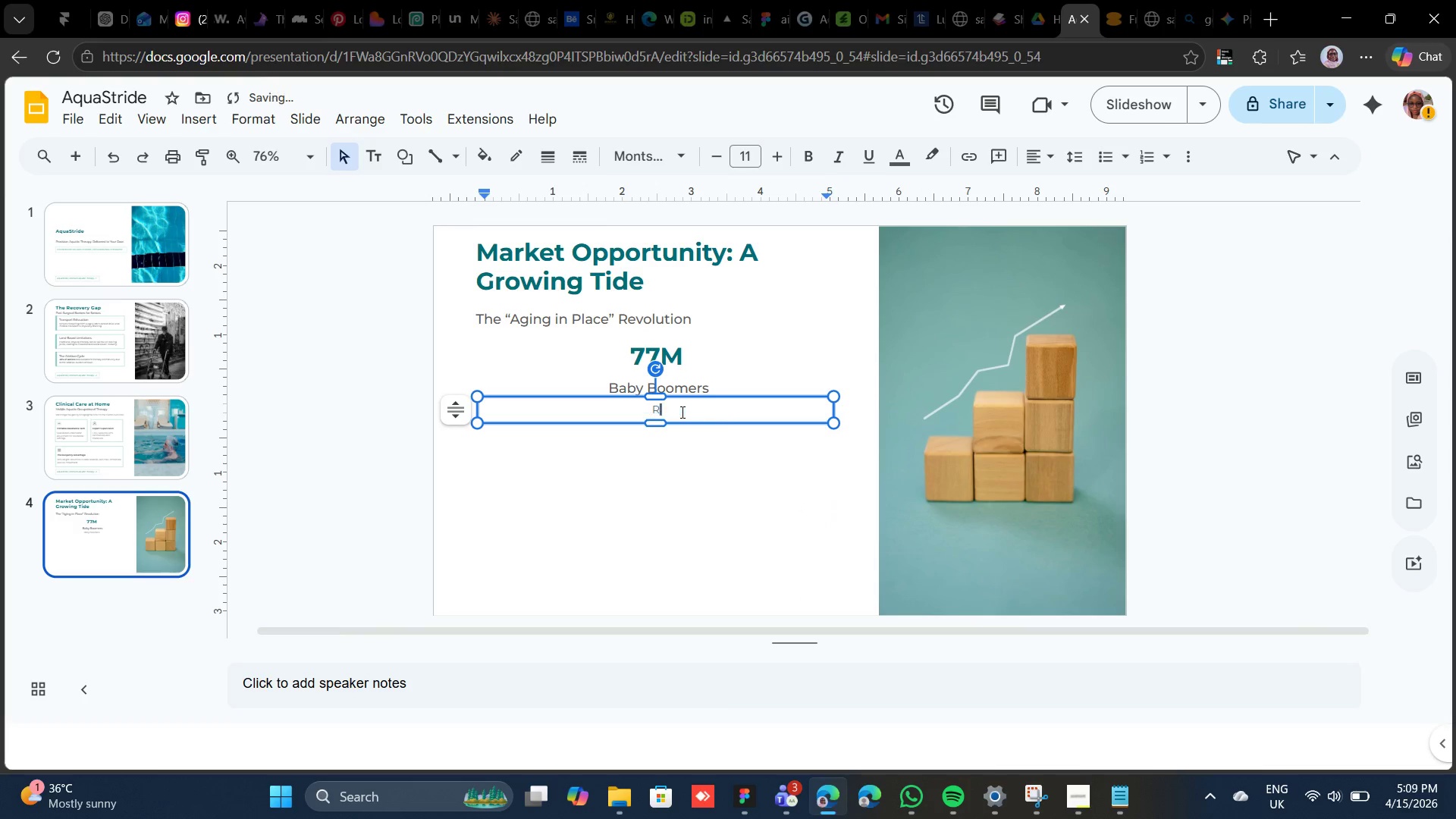 
type(Reaching retirementv age by 2030.)
 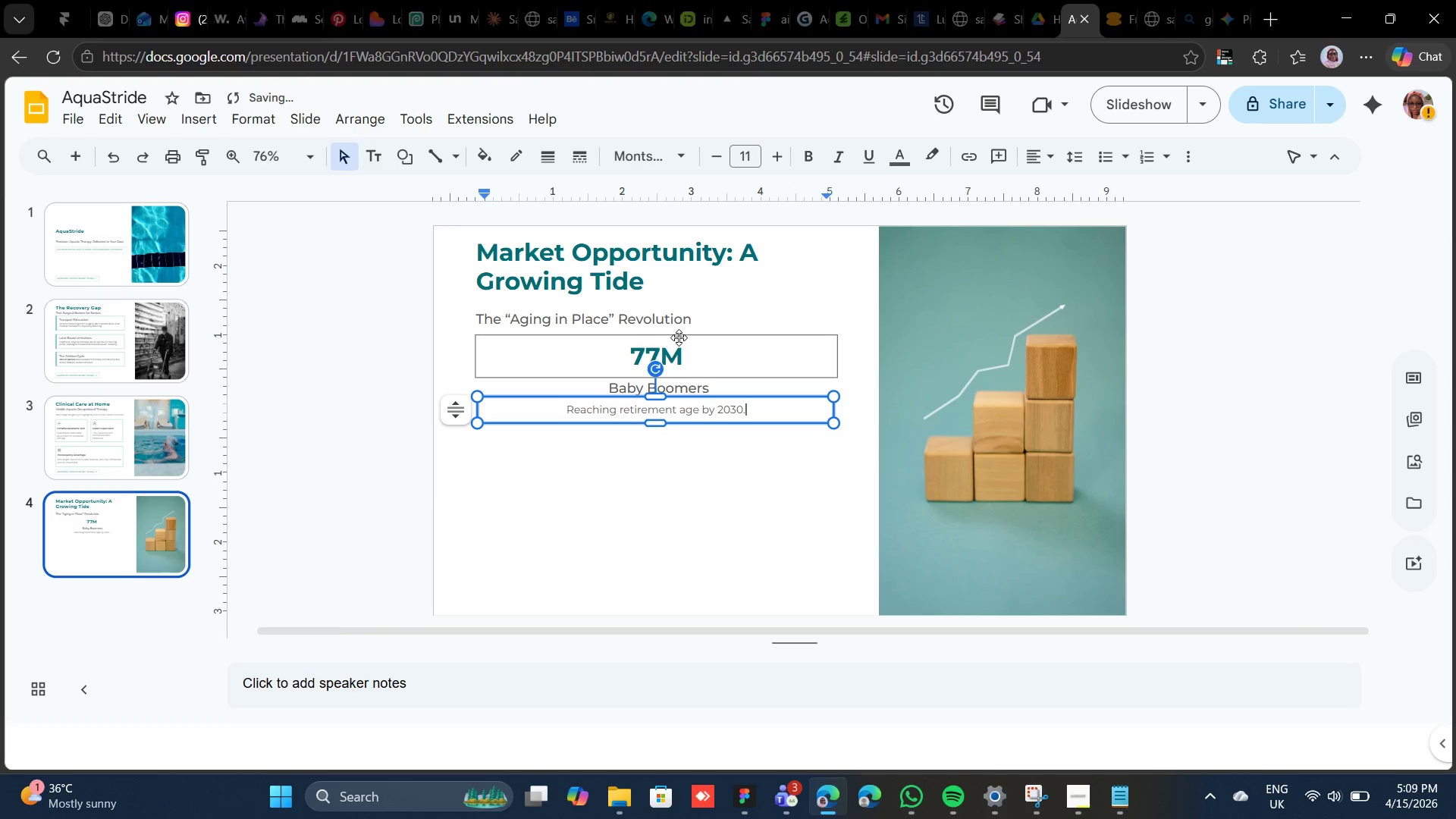 
left_click([684, 334])
 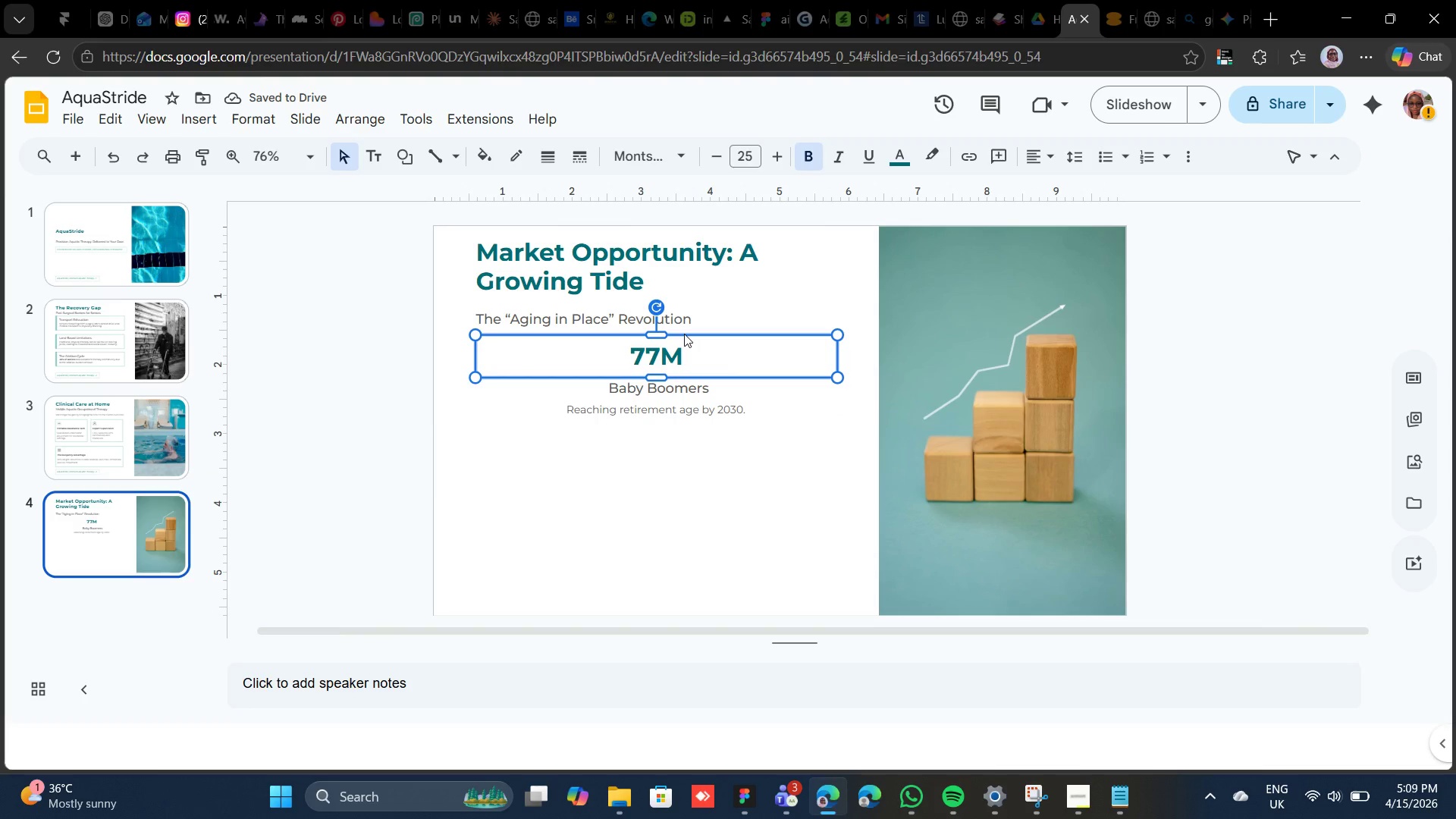 
key(Control+D)
 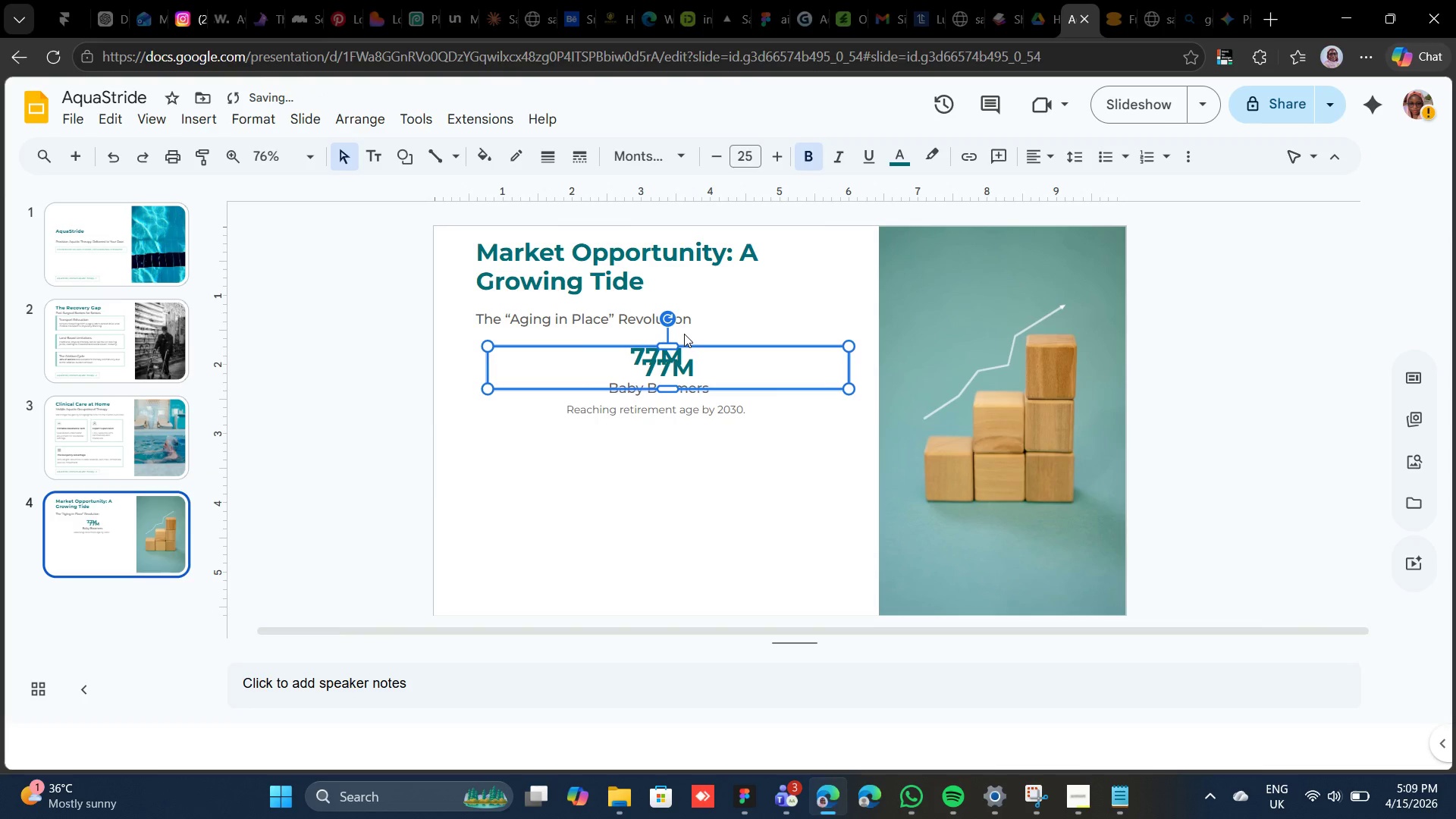 
key(Shift+ArrowDown)
 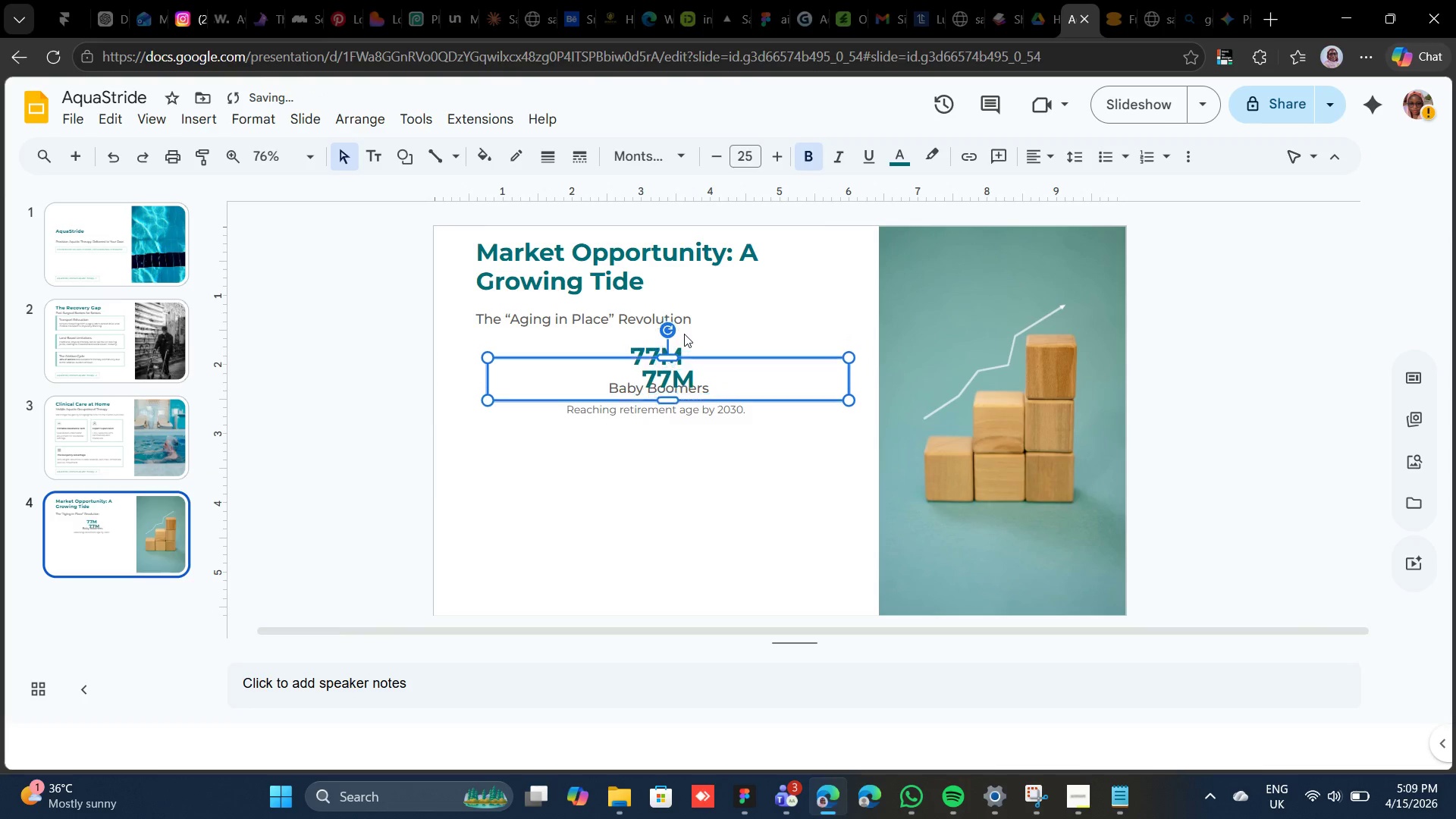 
key(Shift+ArrowDown)
 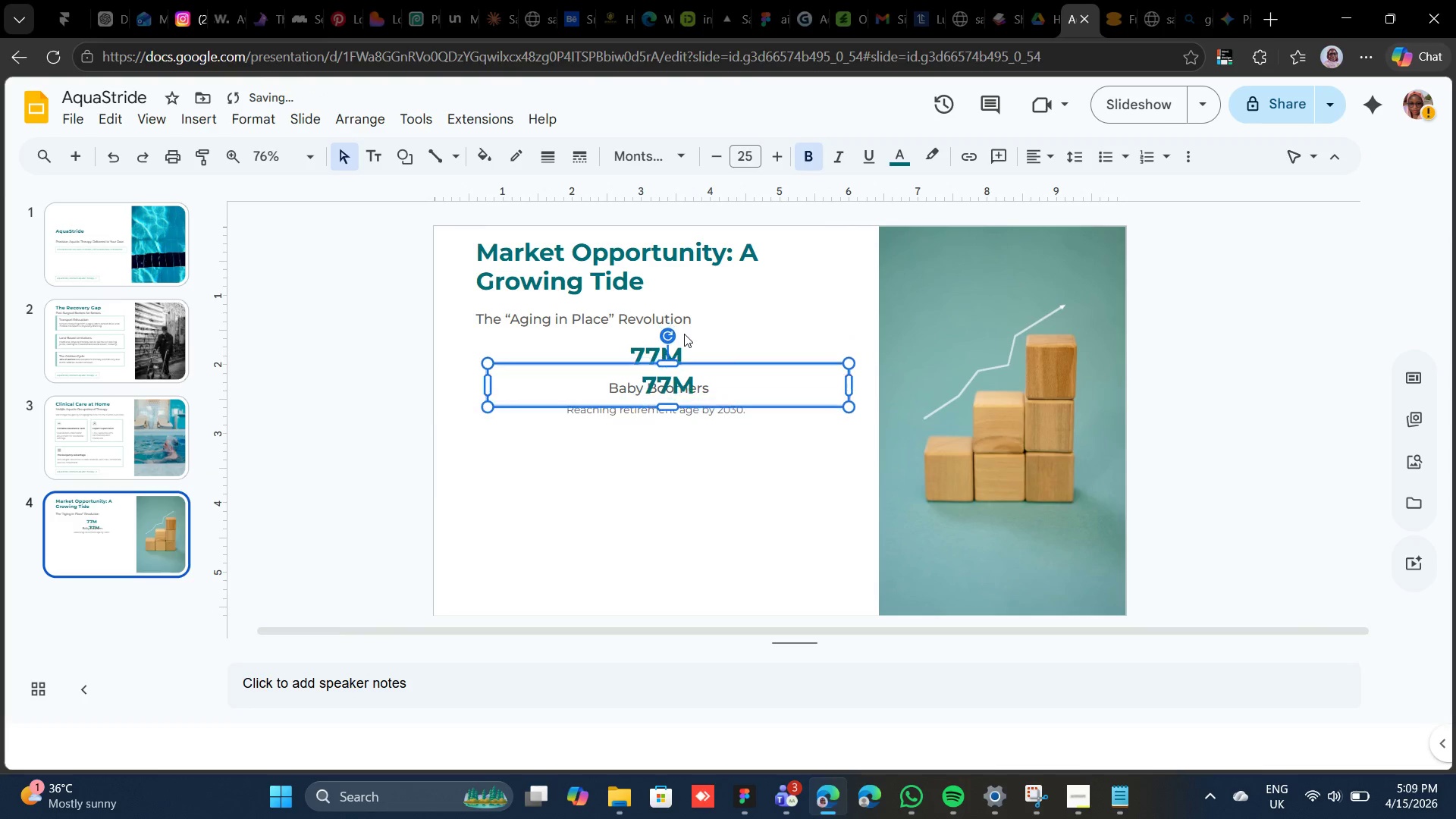 
key(Shift+ArrowDown)
 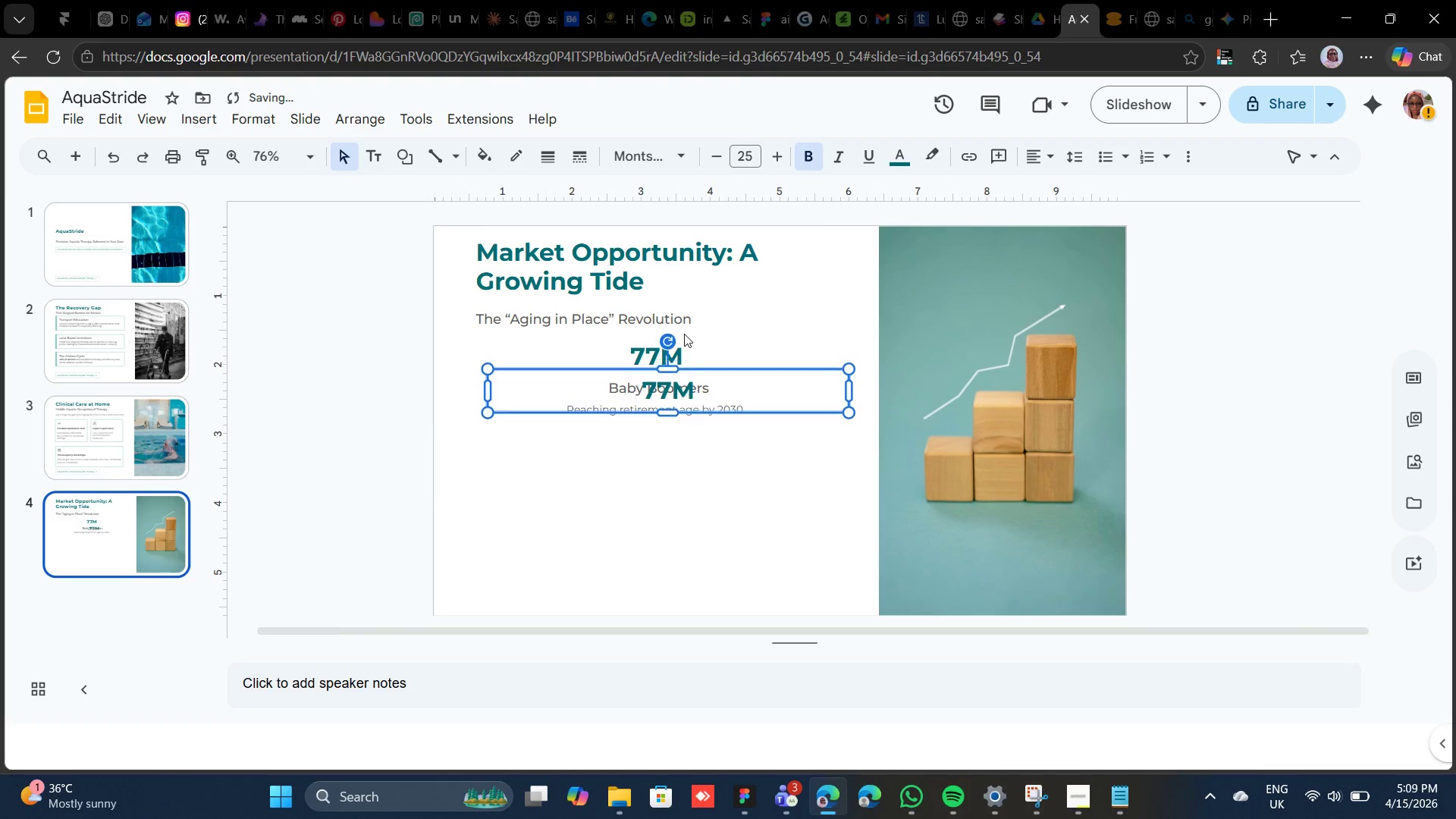 
key(Shift+ArrowDown)
 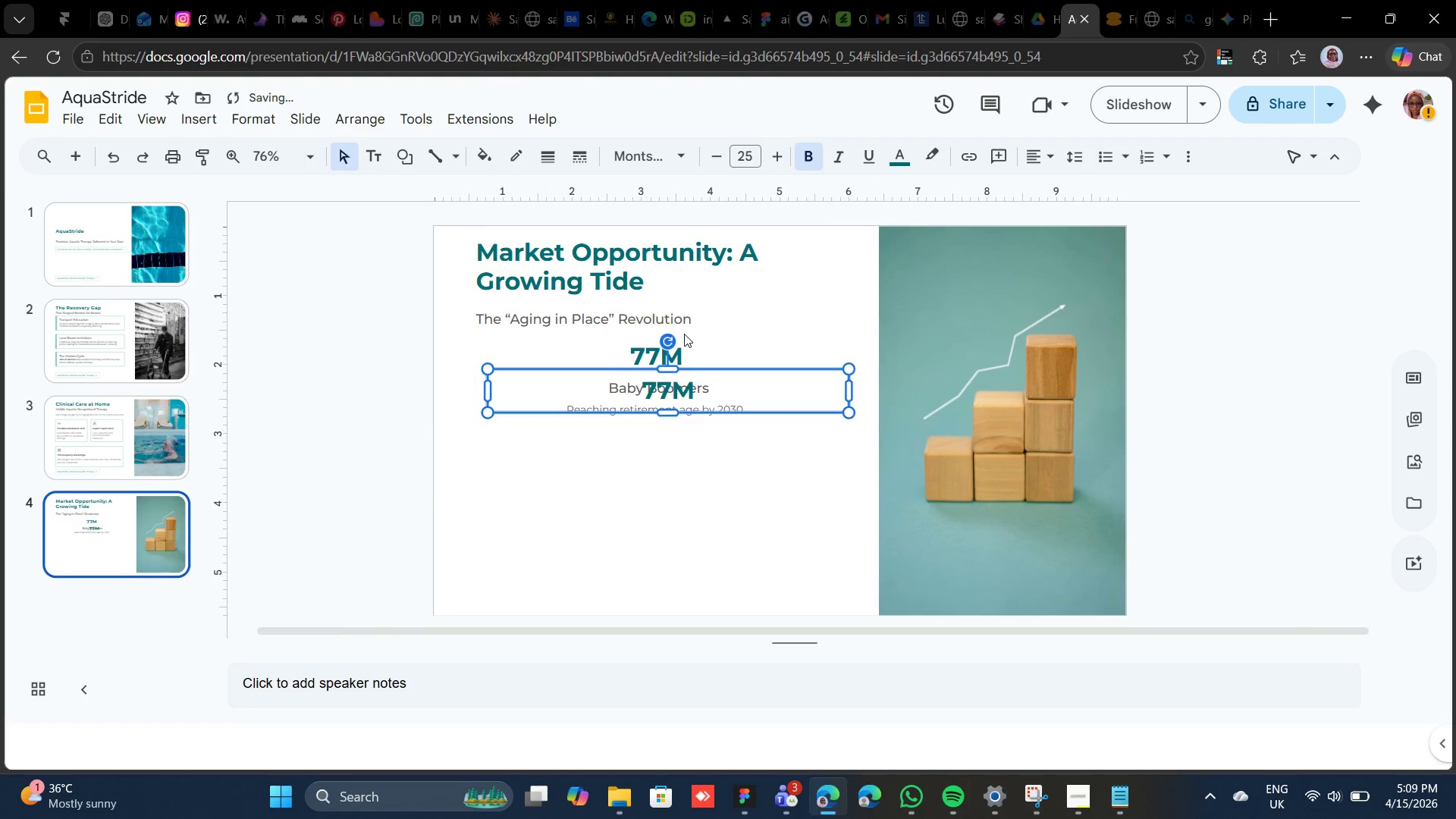 
key(Shift+ArrowDown)
 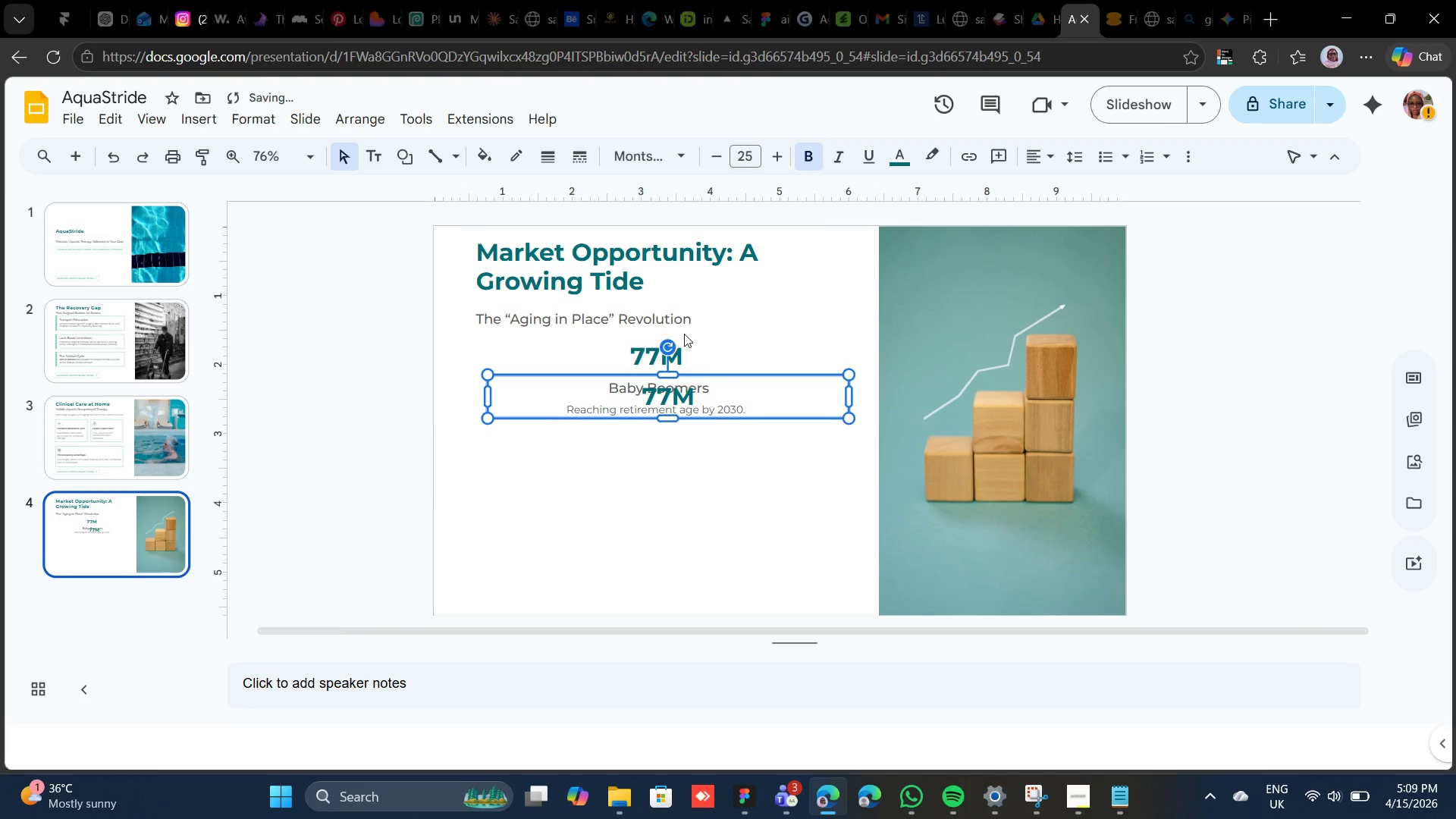 
key(Shift+ArrowDown)
 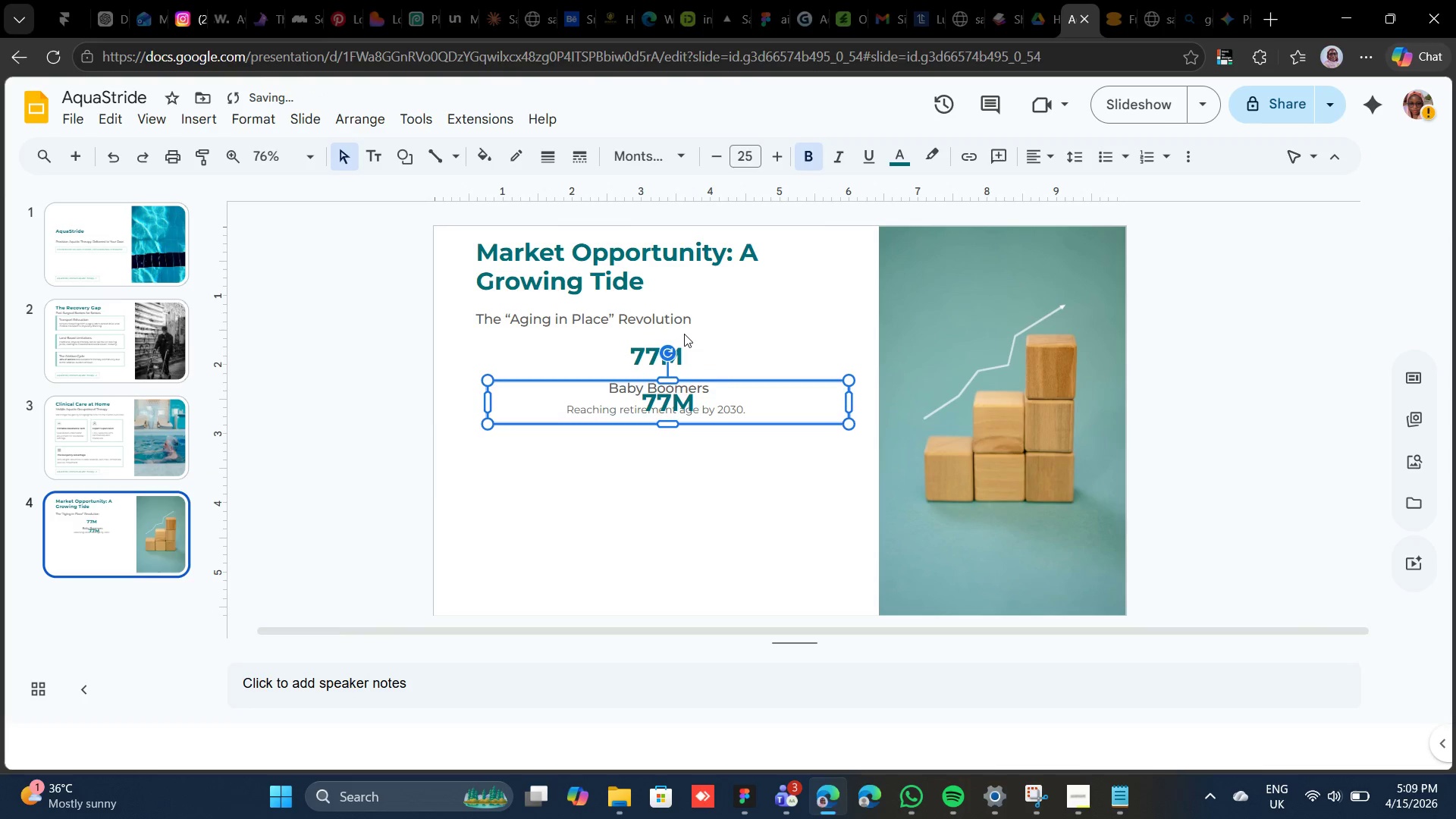 
key(Shift+ArrowDown)
 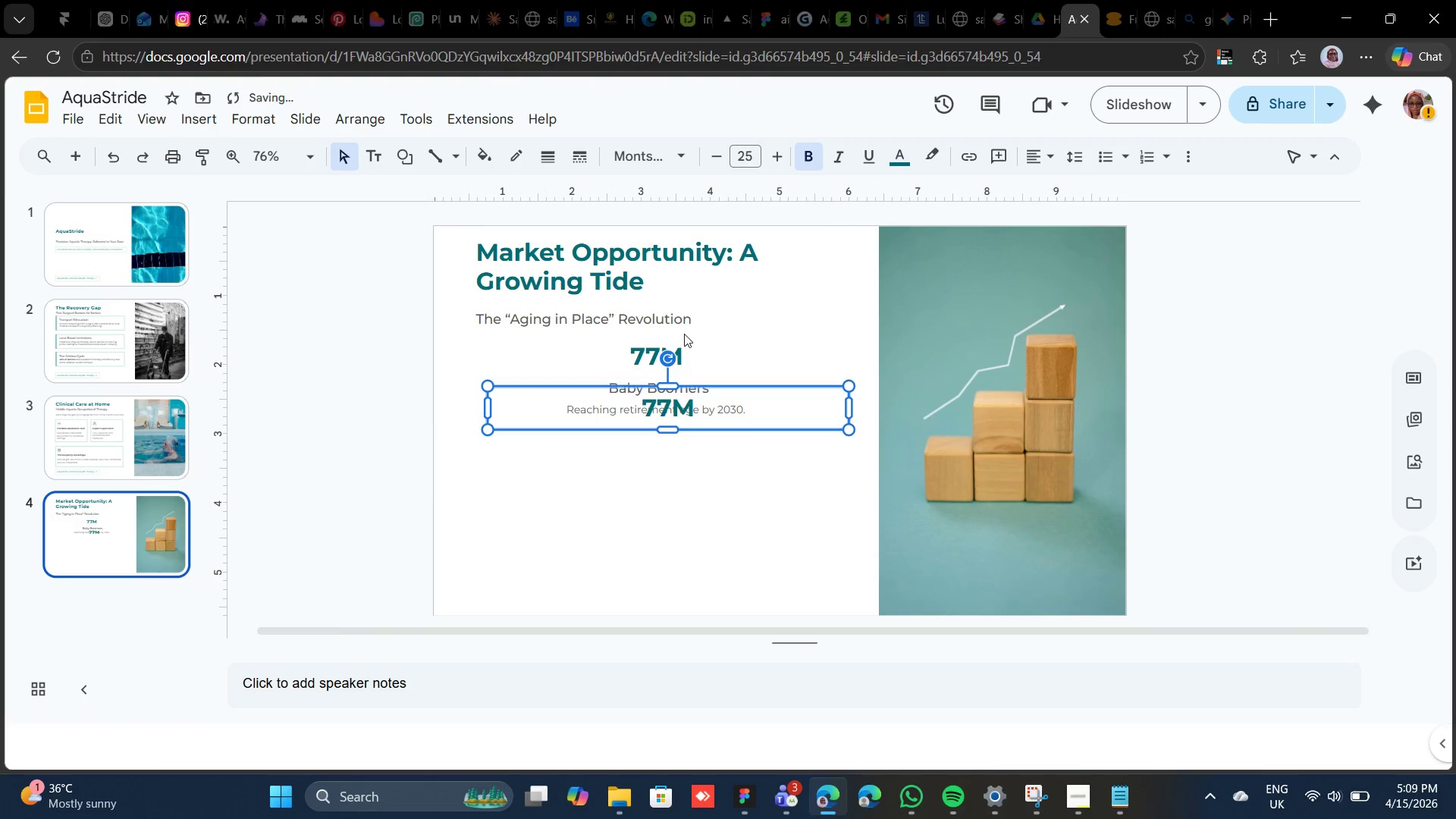 
key(Shift+ArrowDown)
 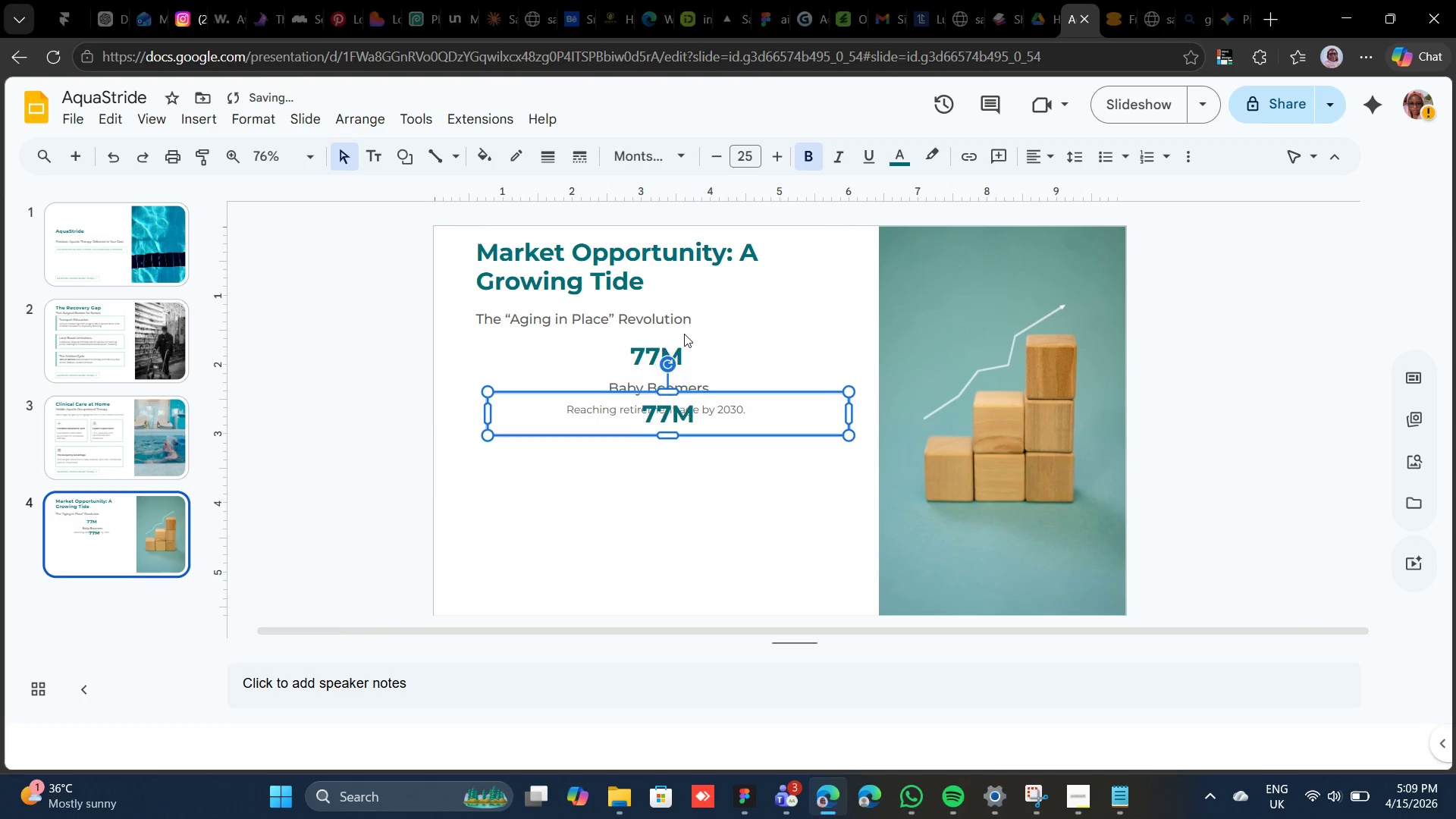 
key(Shift+ArrowDown)
 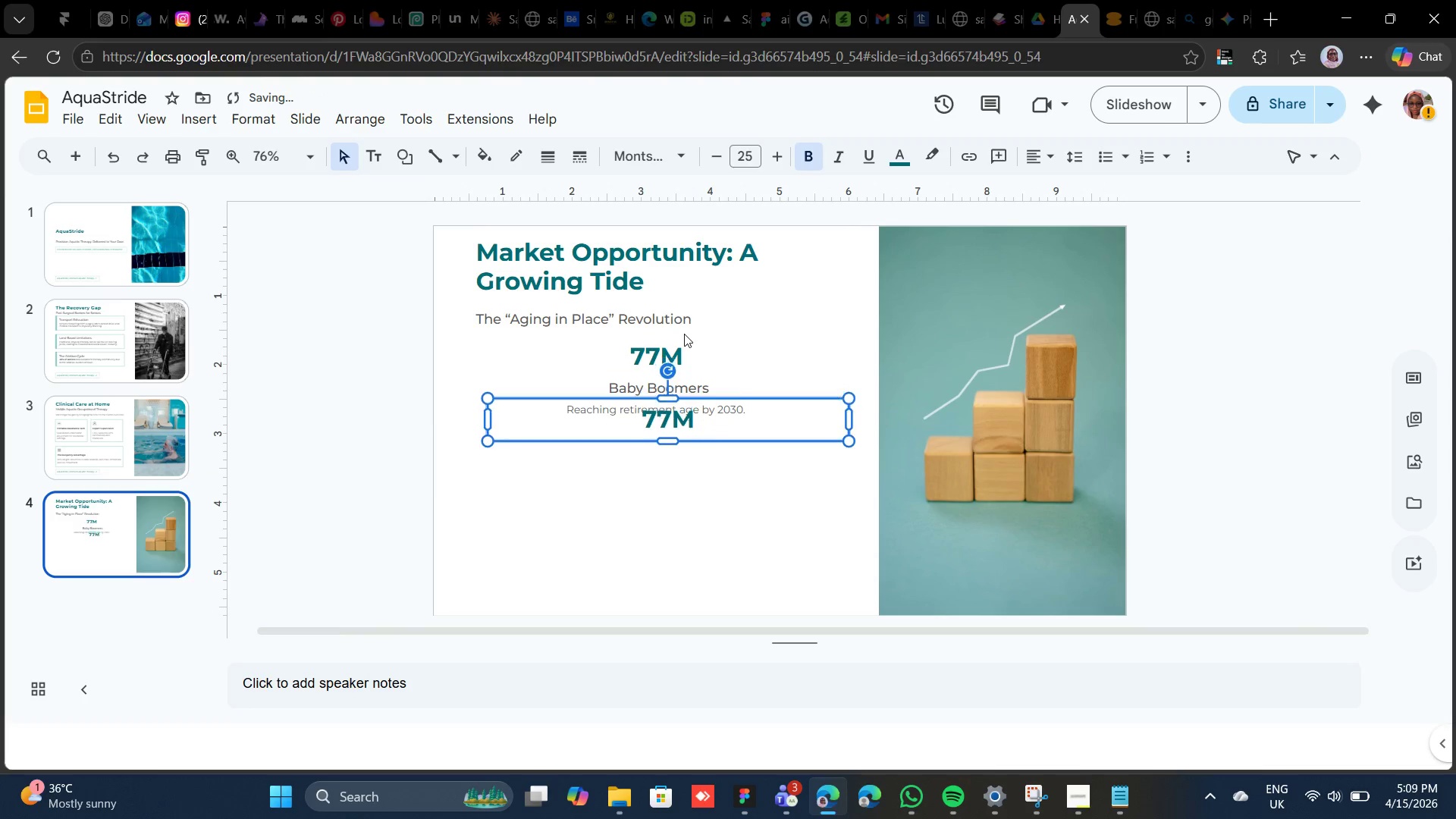 
key(Shift+ArrowDown)
 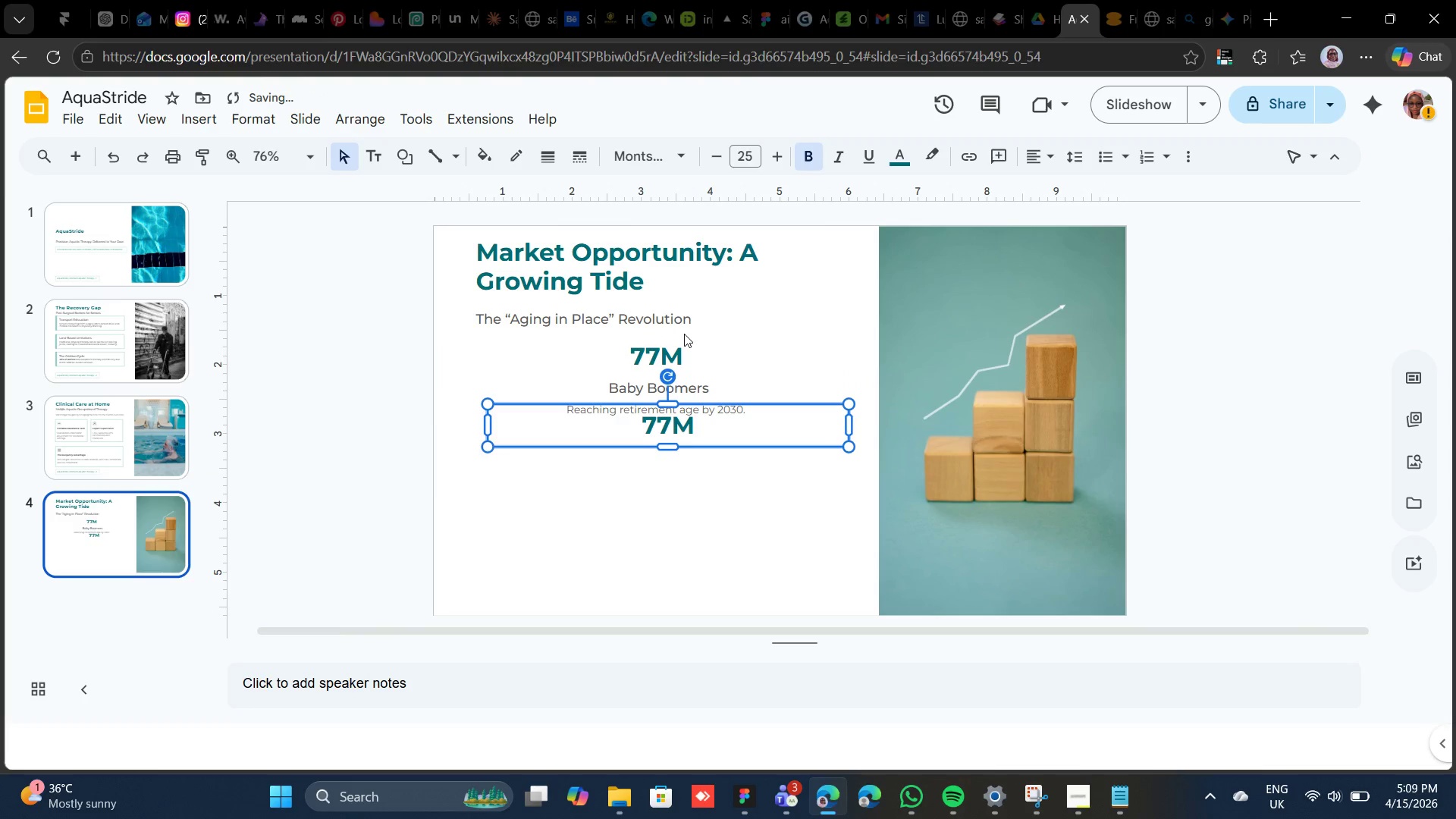 
key(Shift+ArrowDown)
 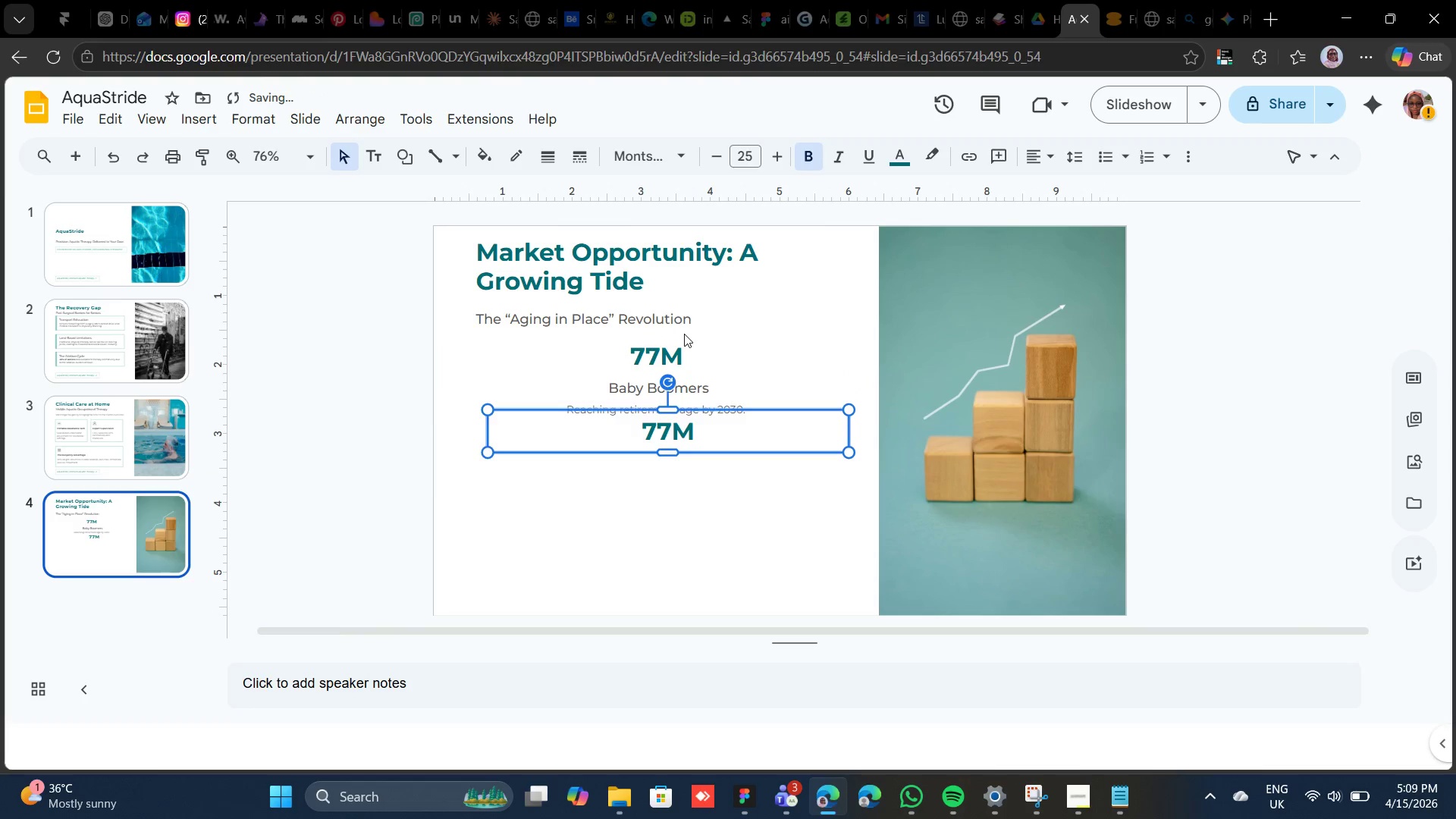 
key(Shift+ArrowDown)
 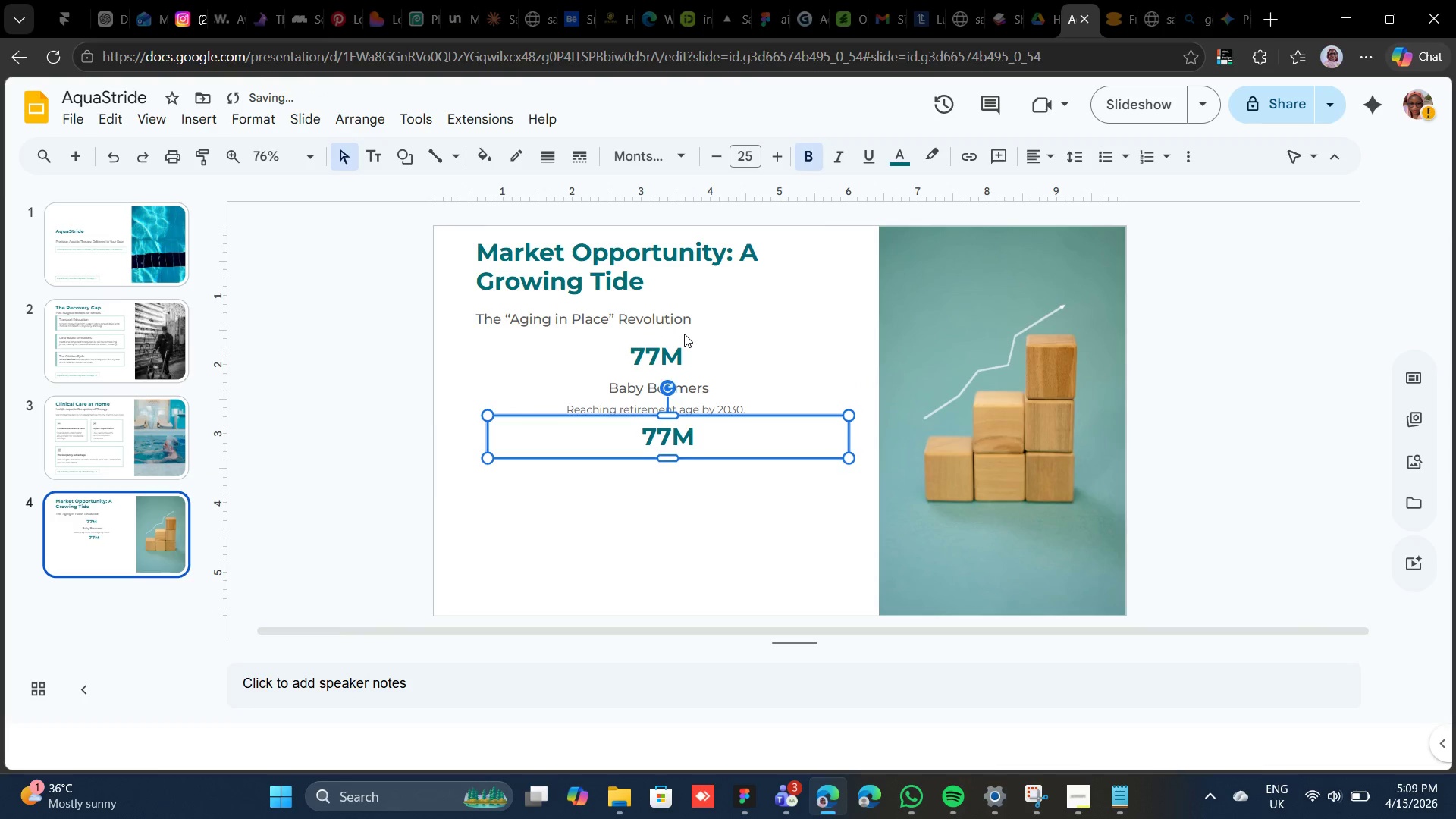 
key(Shift+ArrowDown)
 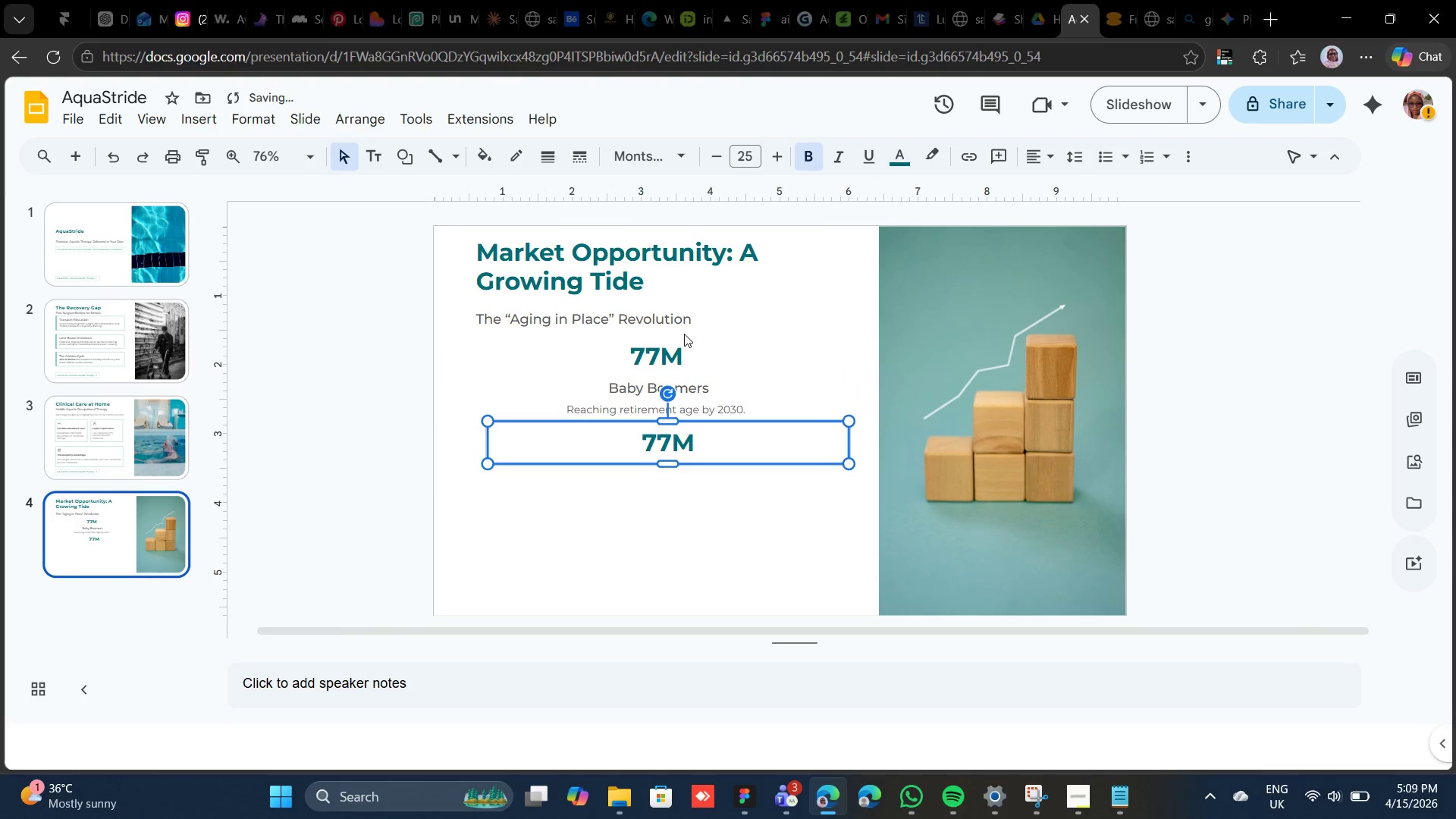 
key(Shift+ArrowDown)
 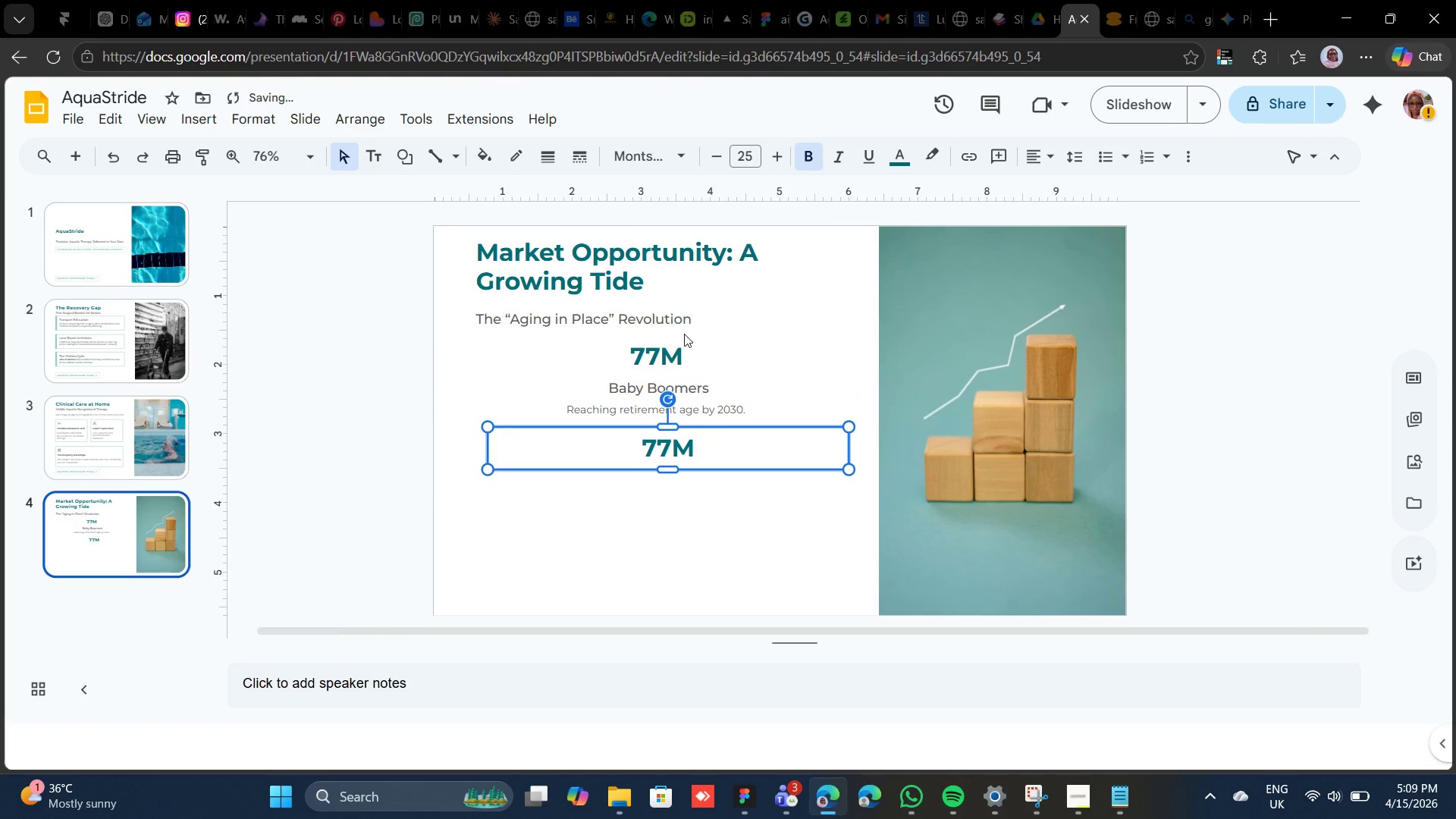 
key(Control+Shift+ControlRight)
 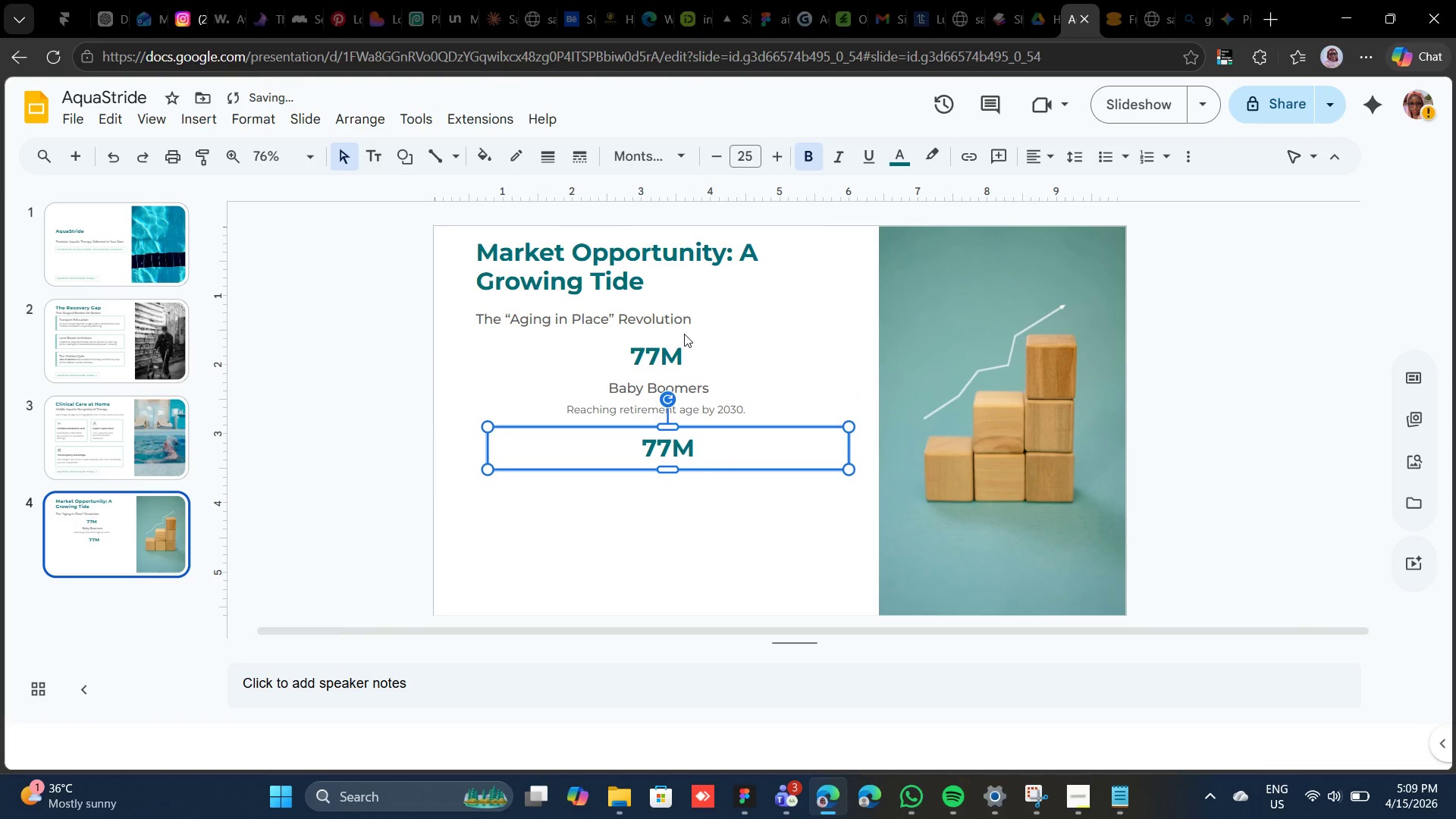 
key(Control+Shift+ControlRight)
 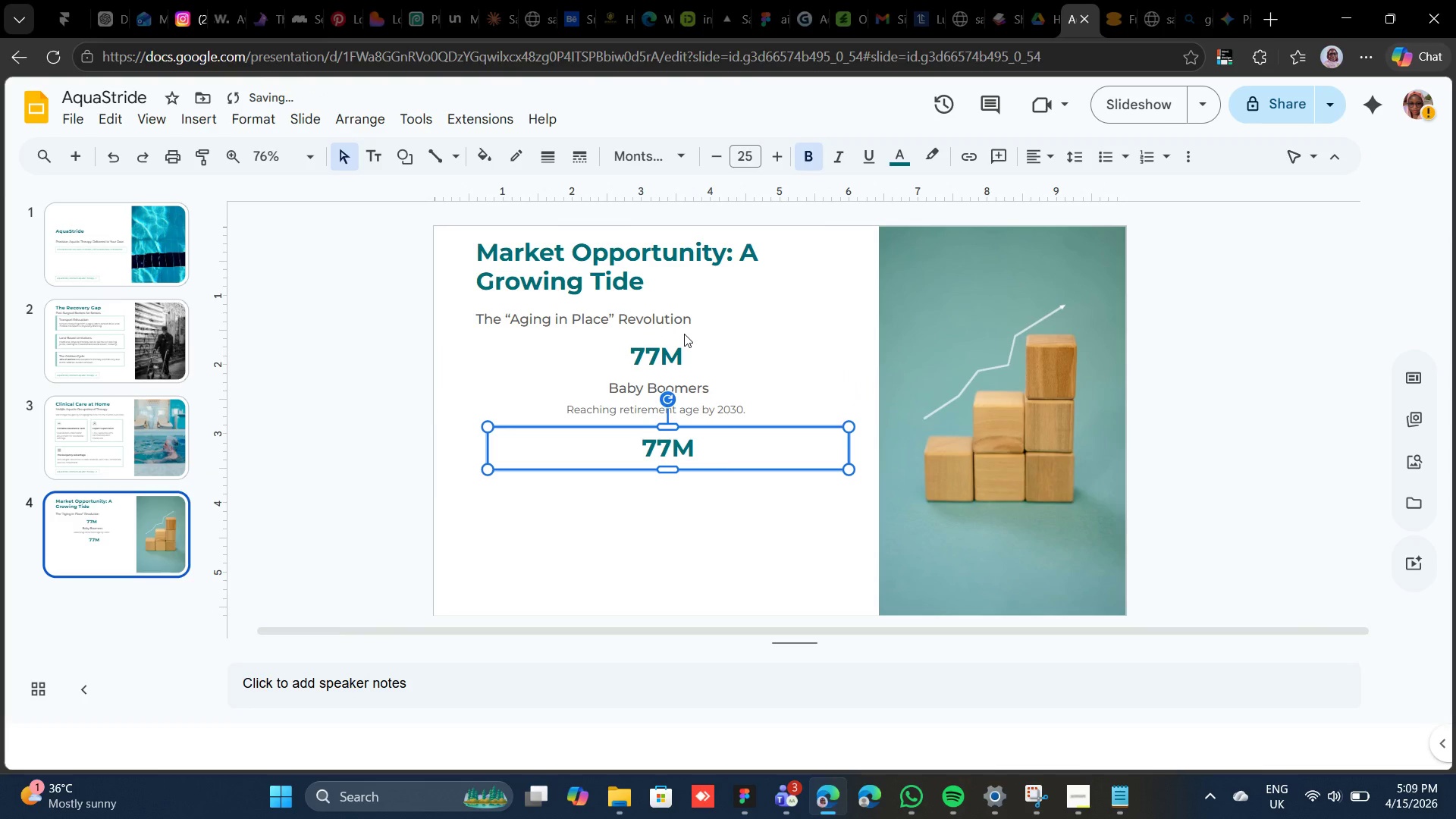 
key(Shift+ArrowLeft)
 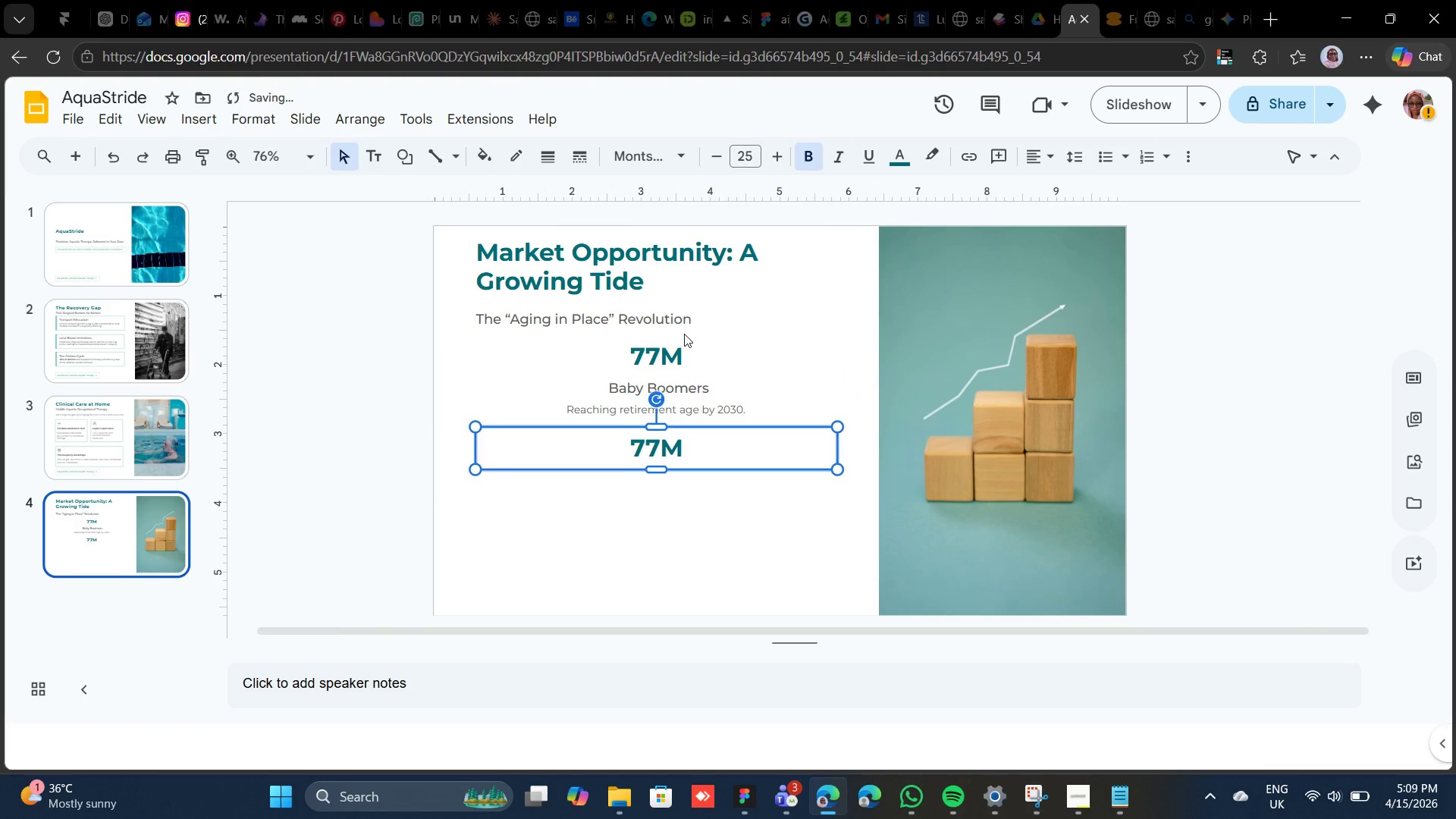 
key(Shift+ArrowLeft)
 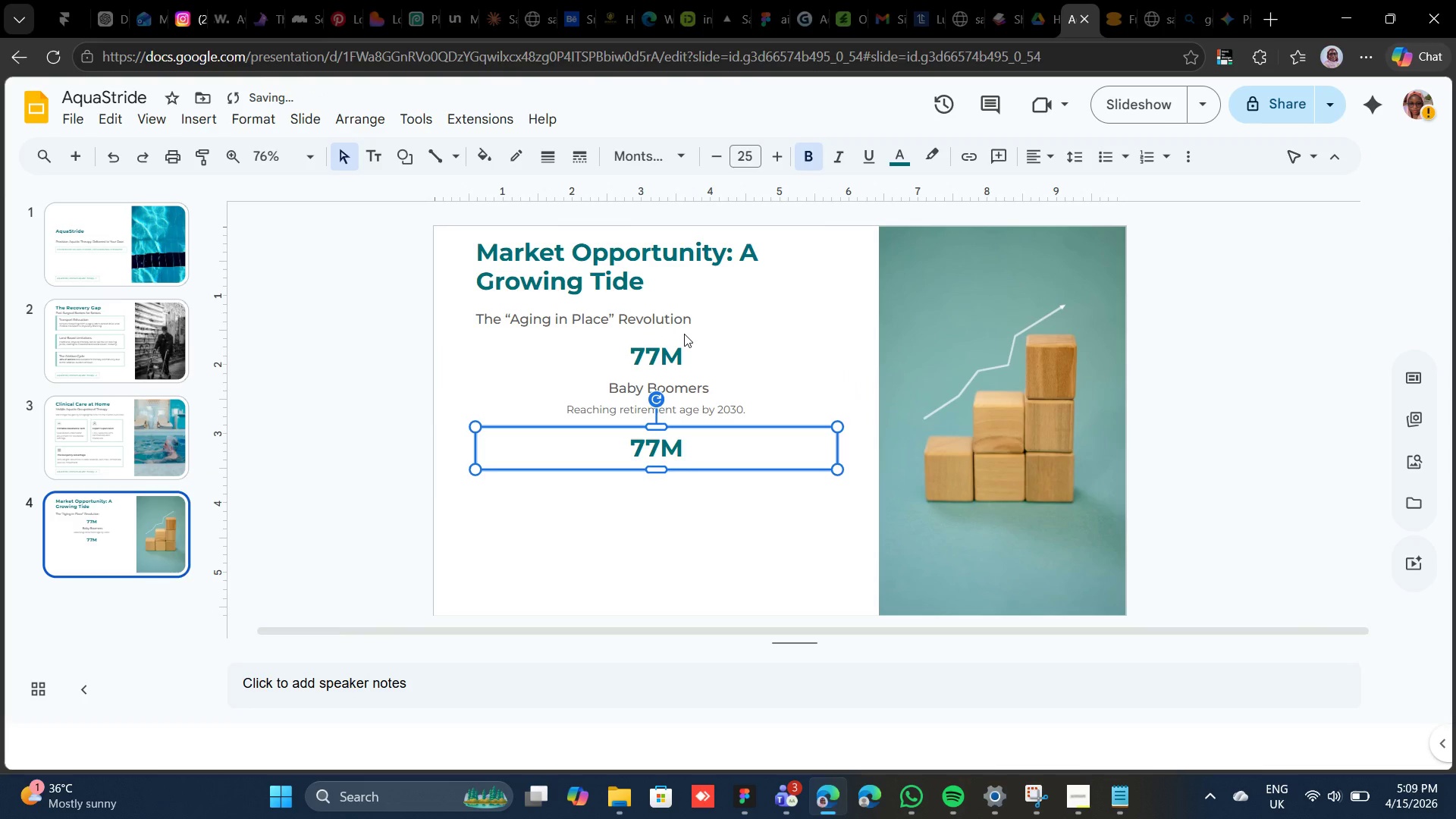 
key(Shift+ArrowDown)
 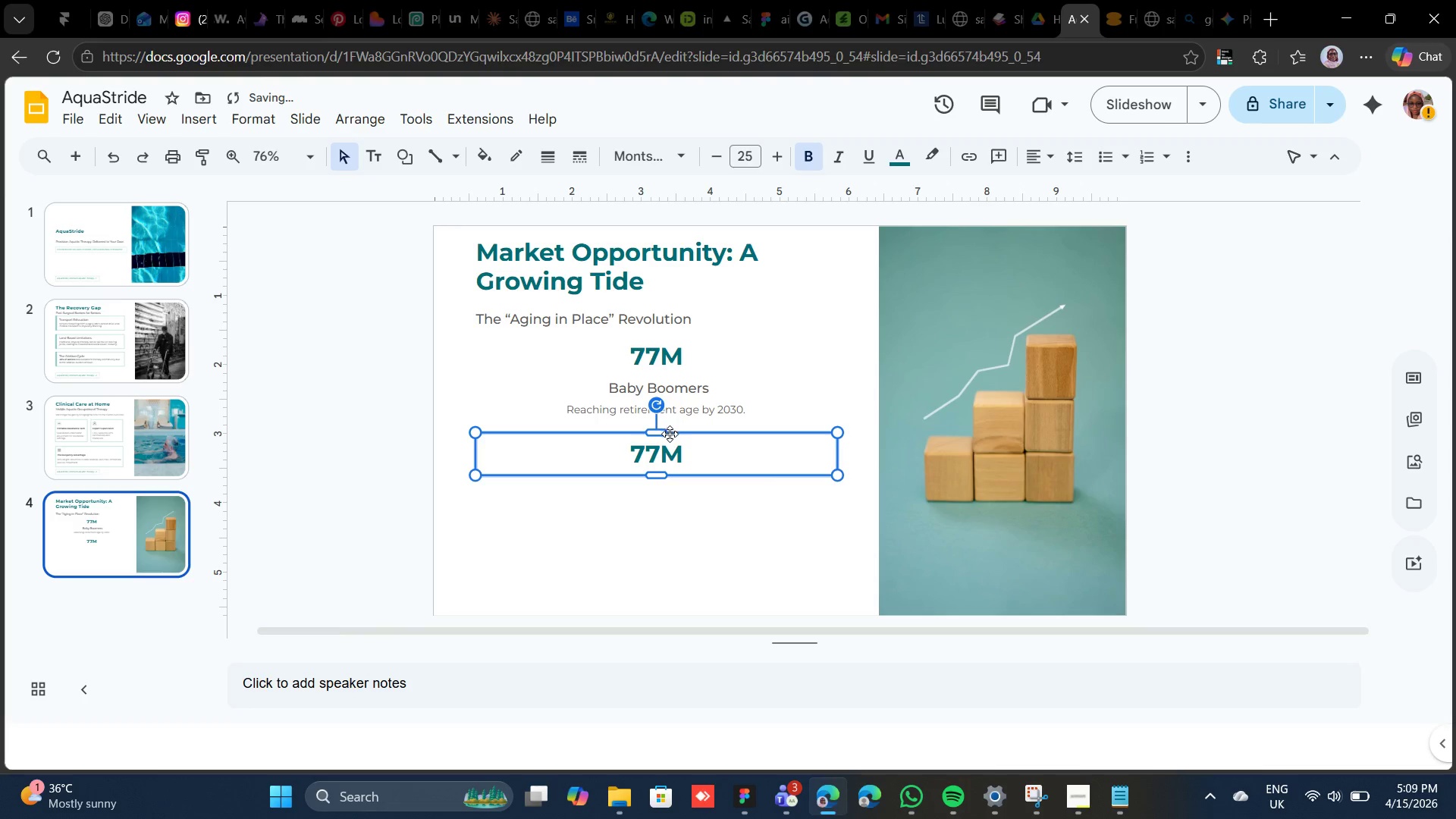 
double_click([667, 452])
 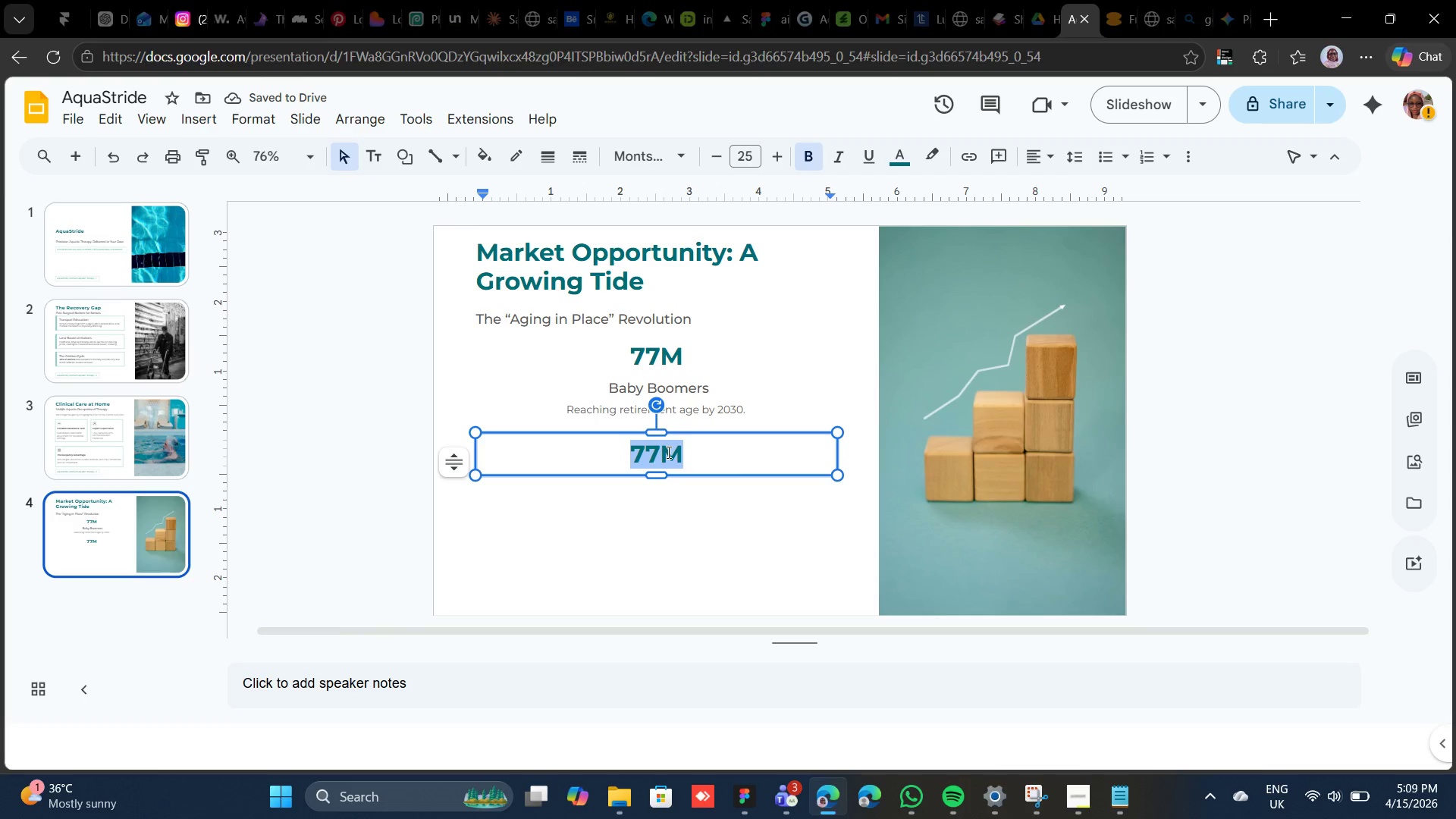 
triple_click([667, 452])
 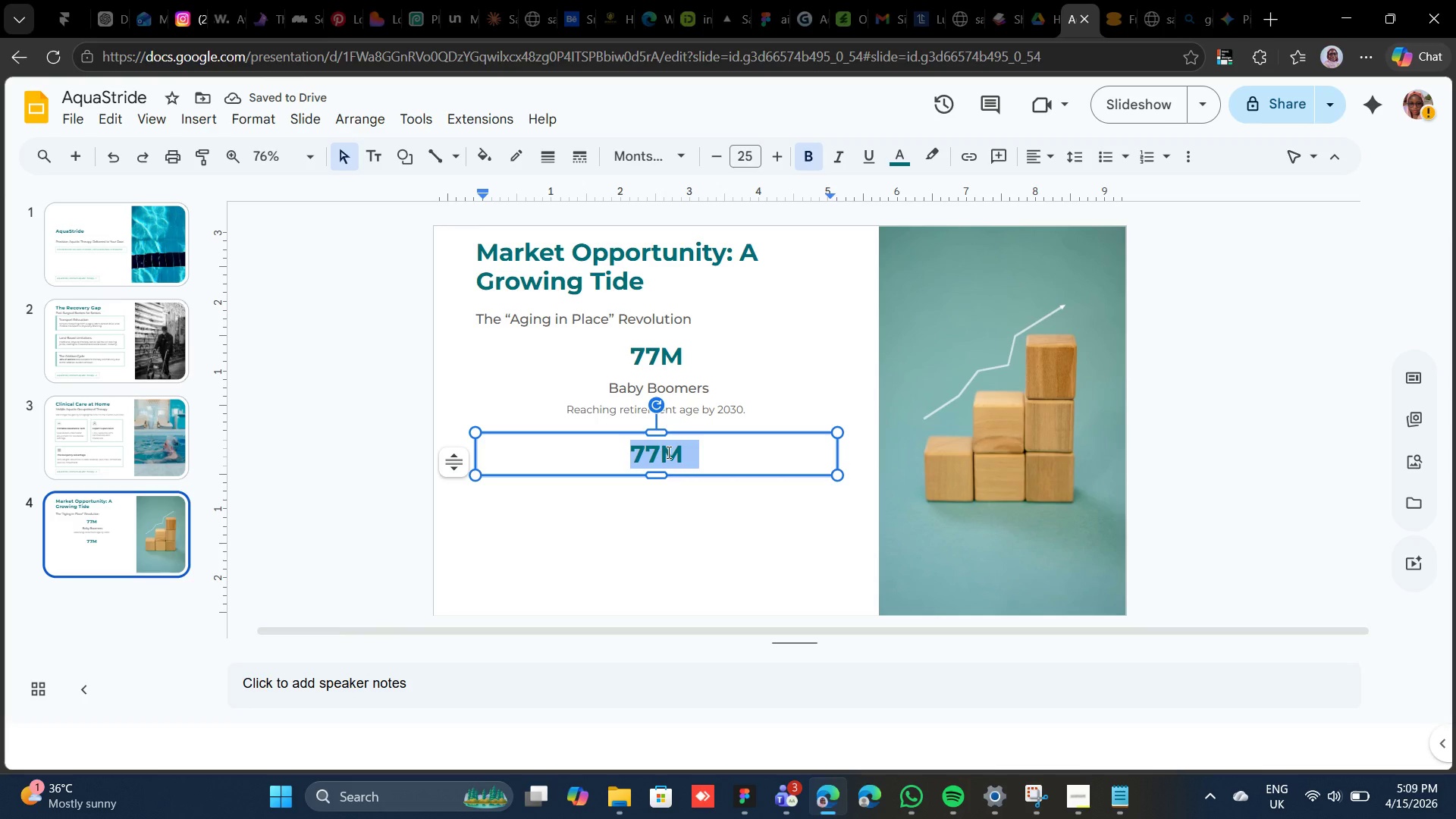 
type(90%)
 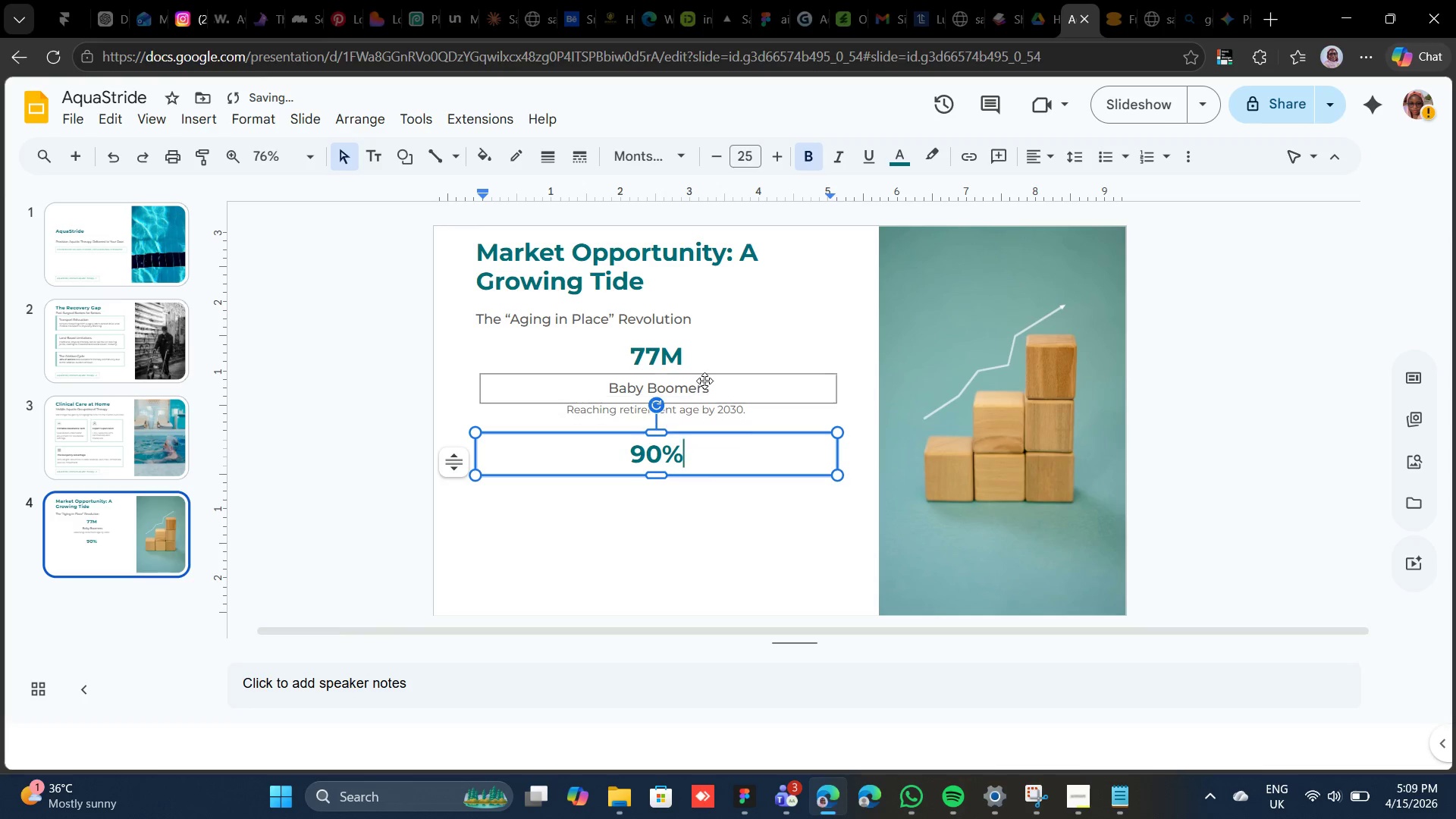 
left_click([704, 381])
 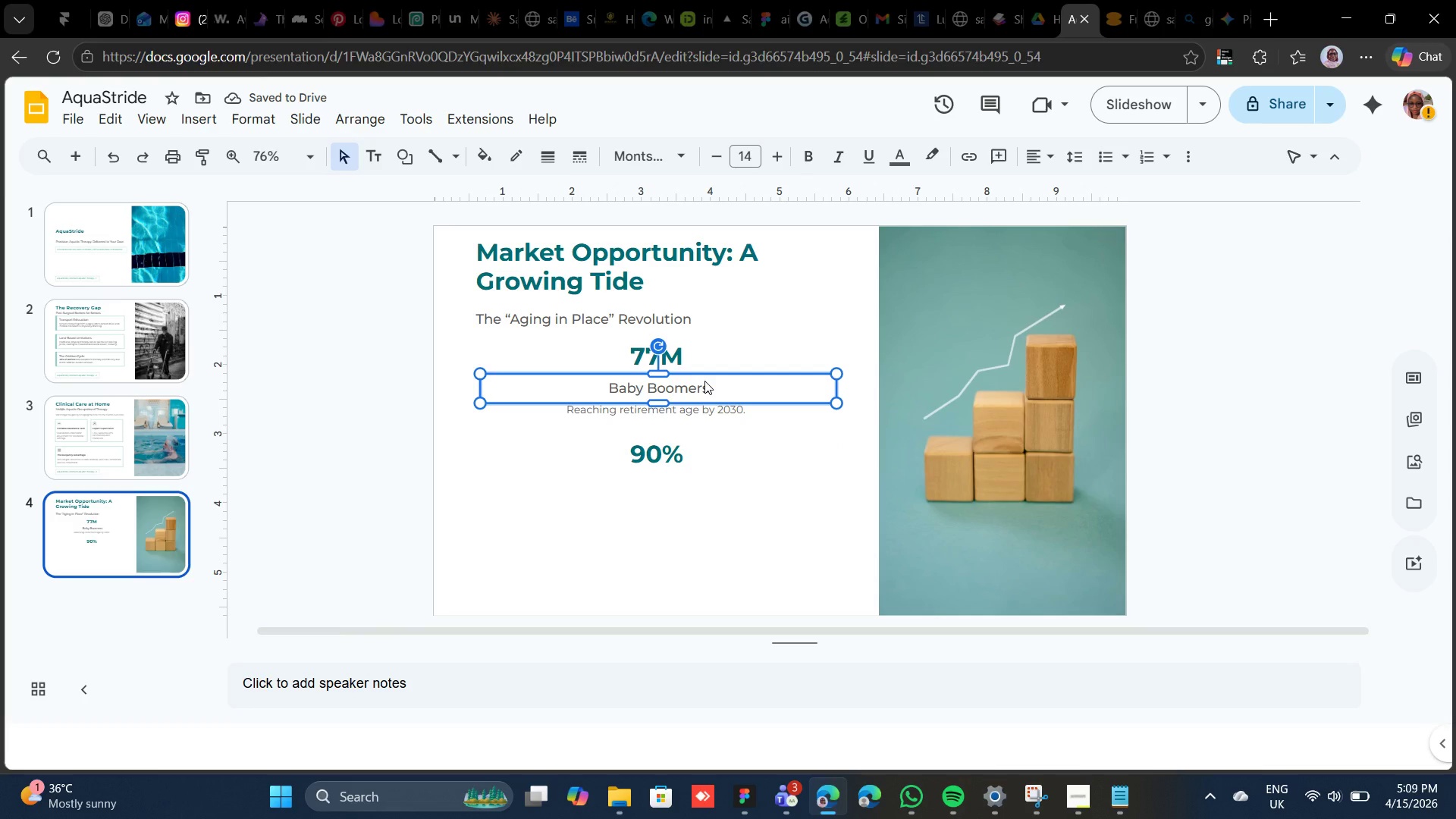 
key(Control+D)
 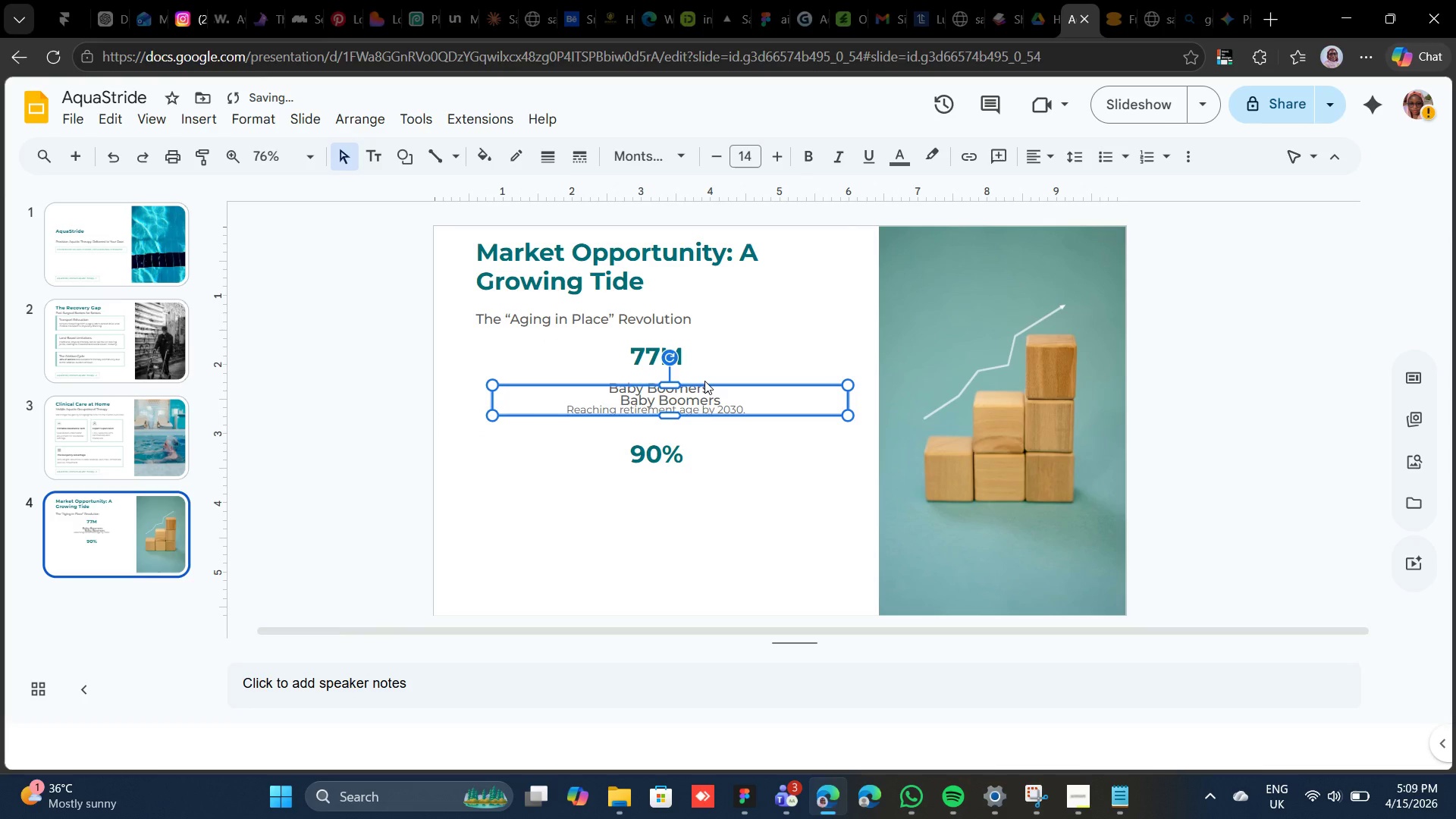 
key(Shift+ArrowDown)
 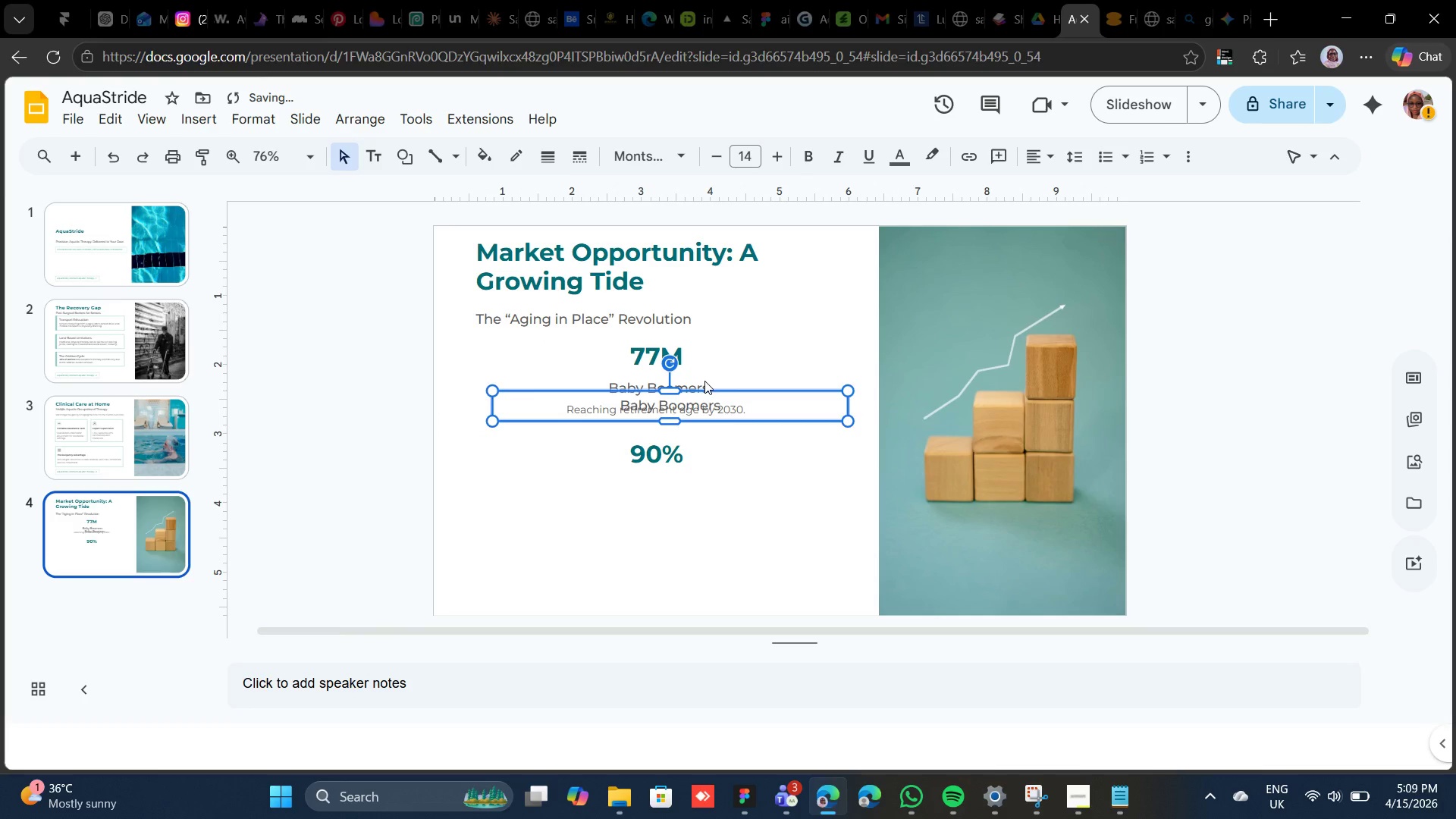 
key(Shift+ArrowDown)
 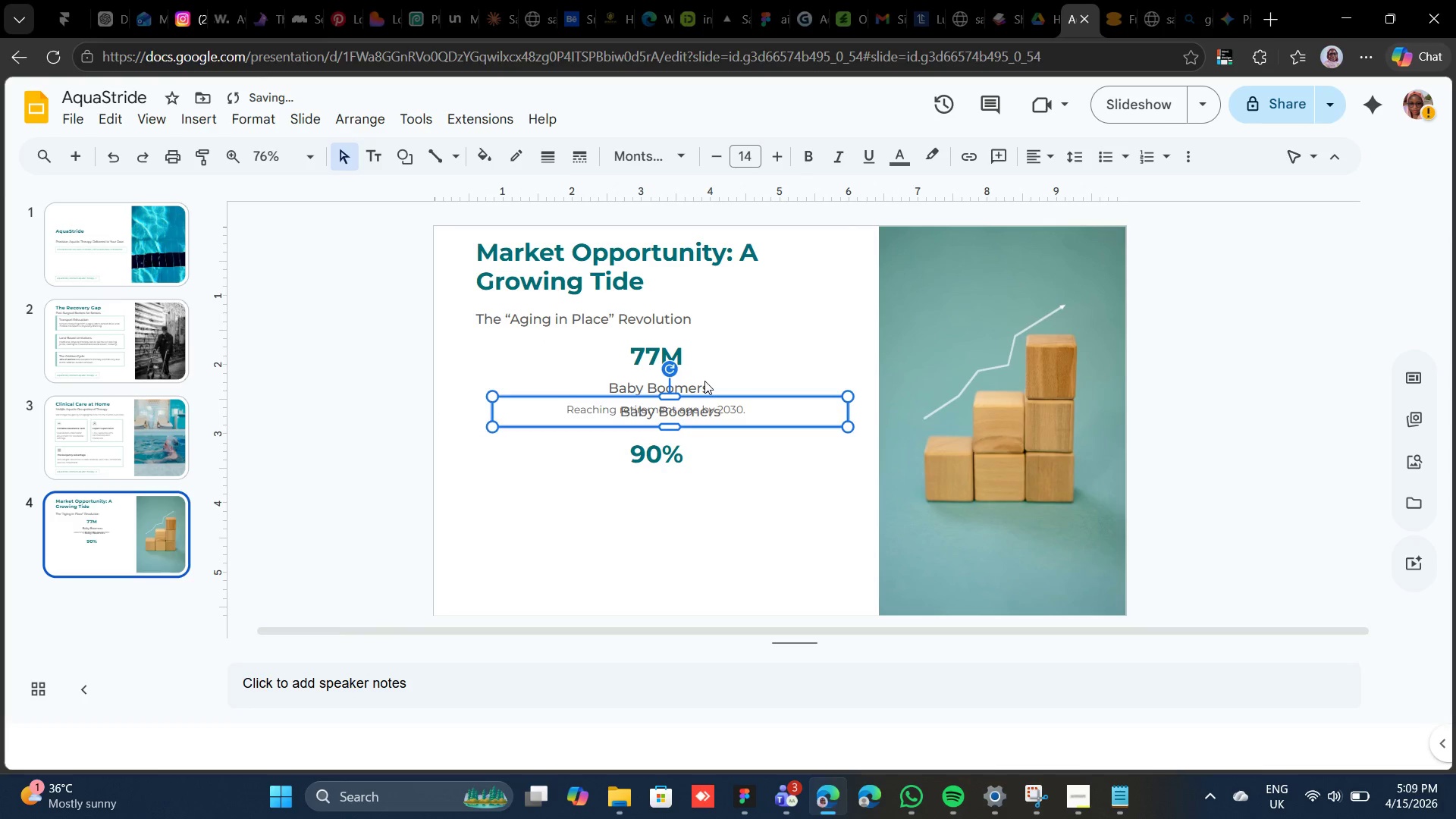 
key(Shift+ArrowDown)
 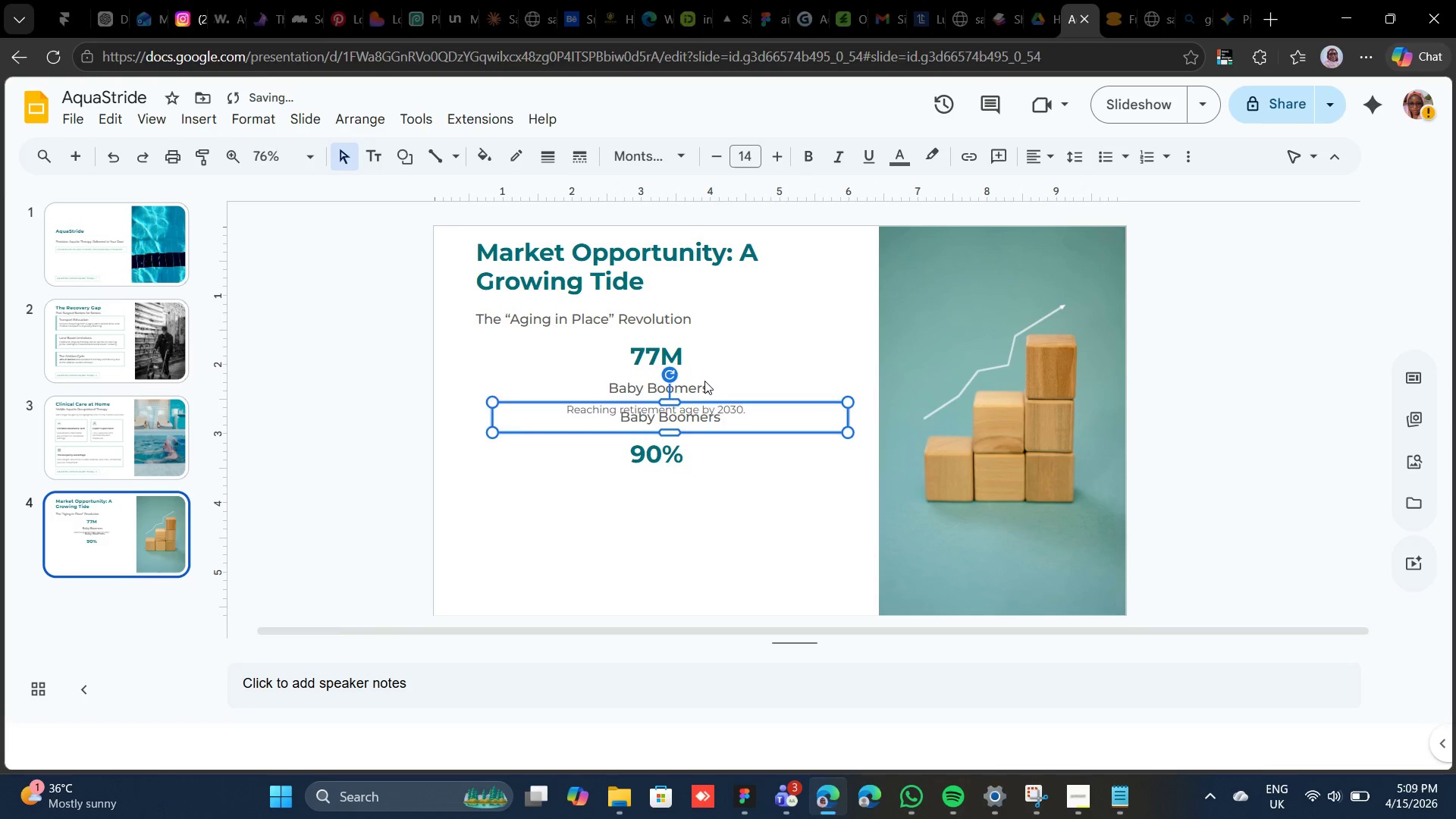 
key(Shift+ArrowDown)
 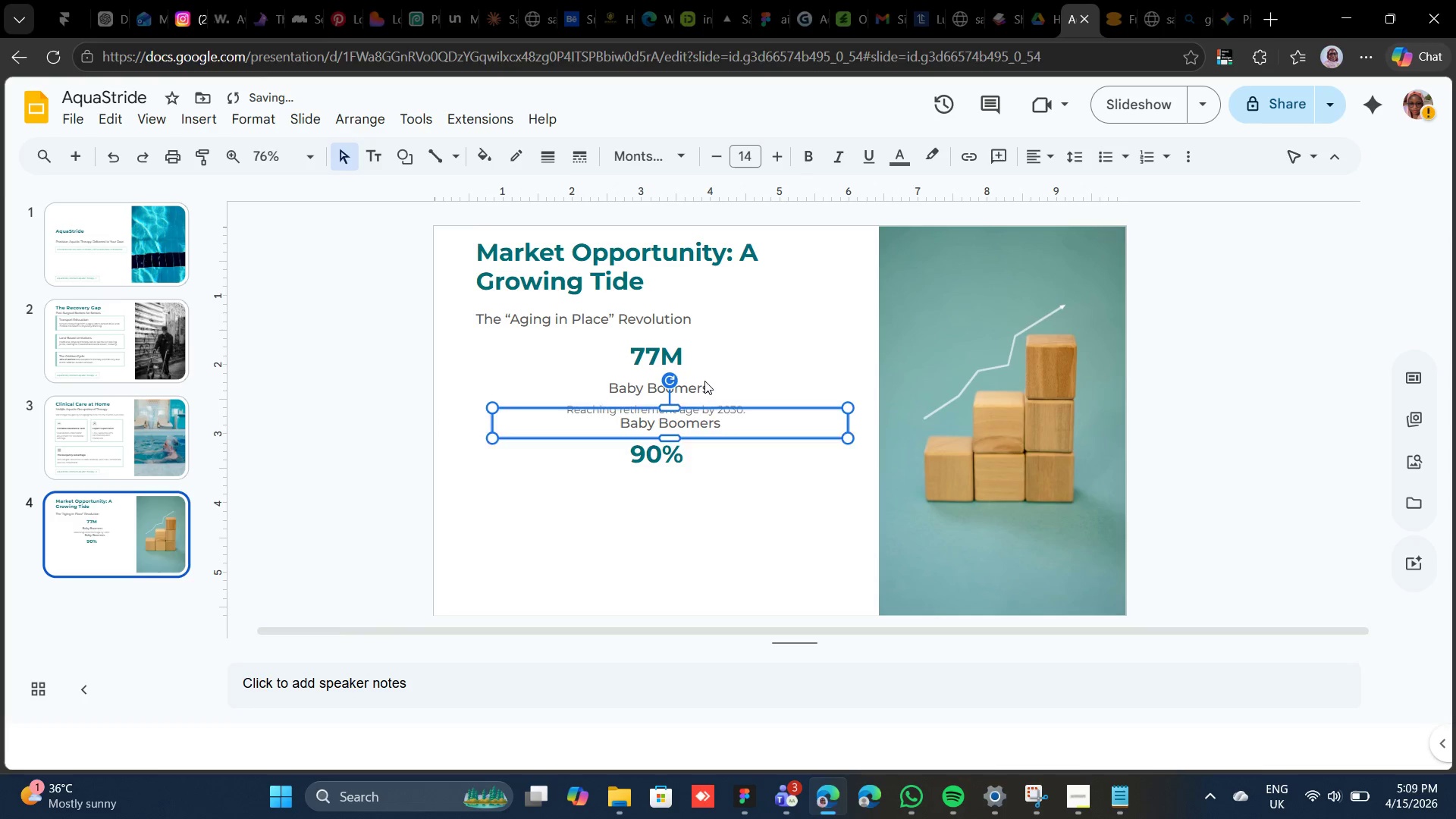 
key(Shift+ArrowDown)
 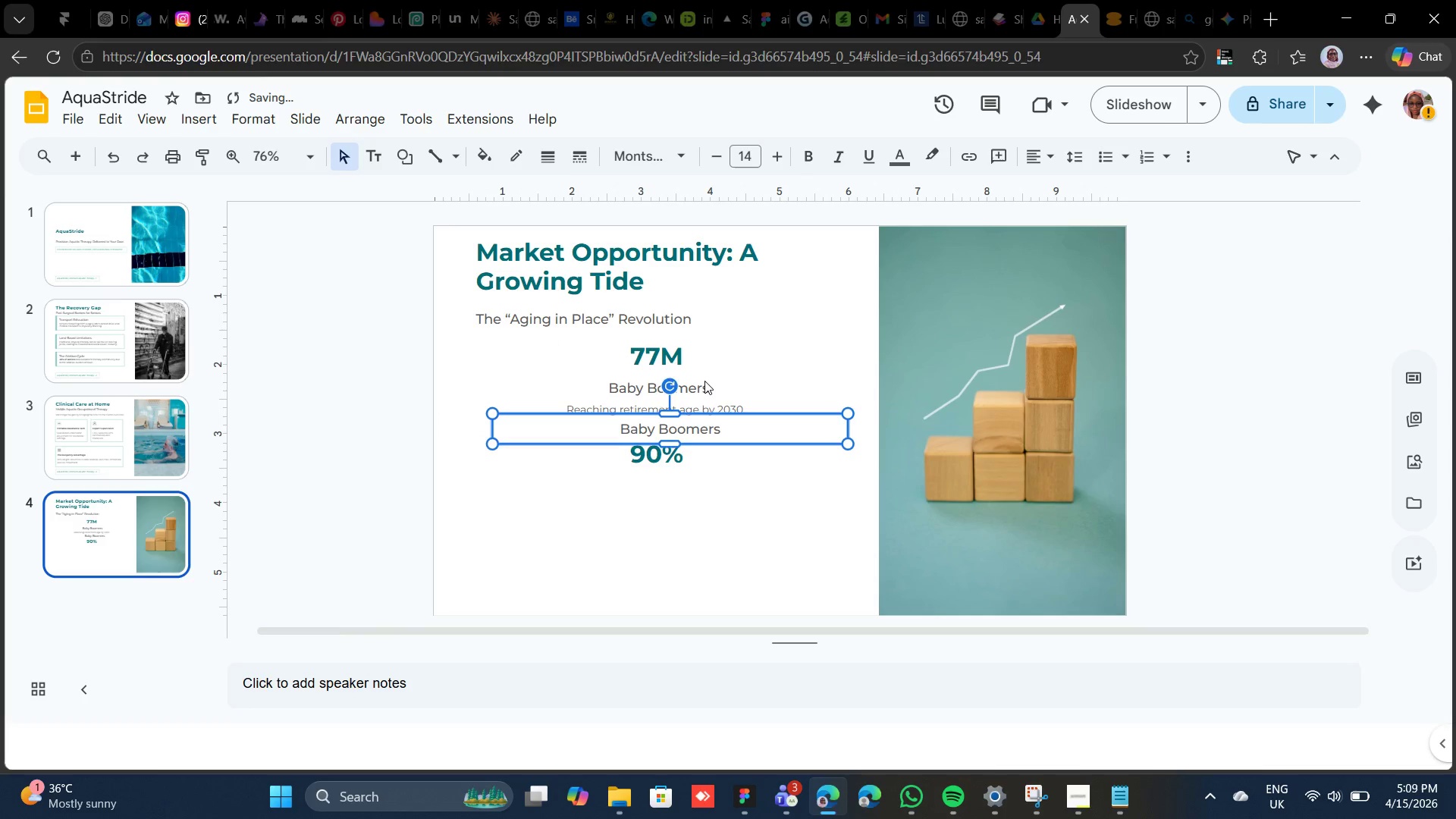 
key(Shift+ArrowDown)
 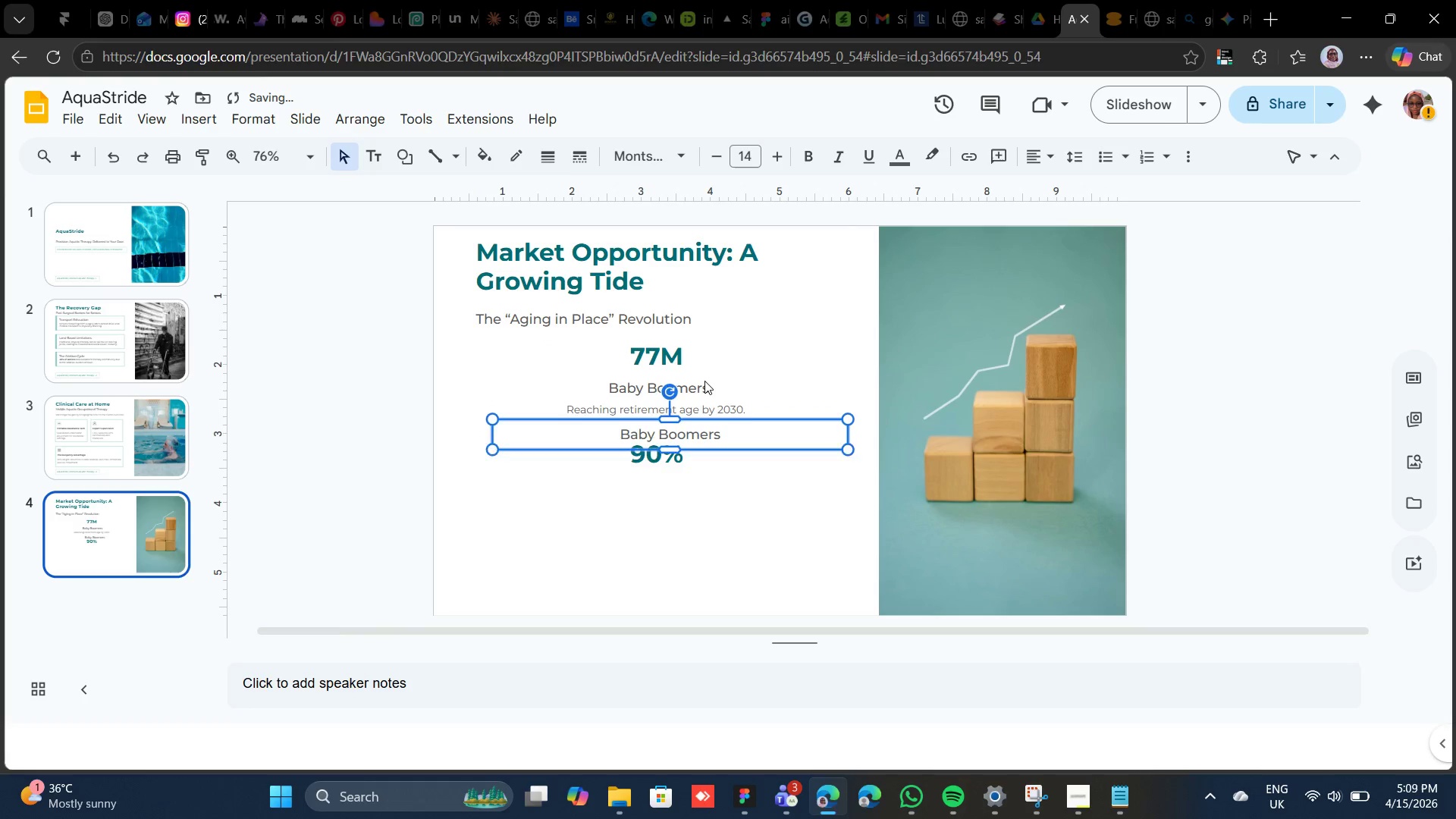 
key(Shift+ArrowDown)
 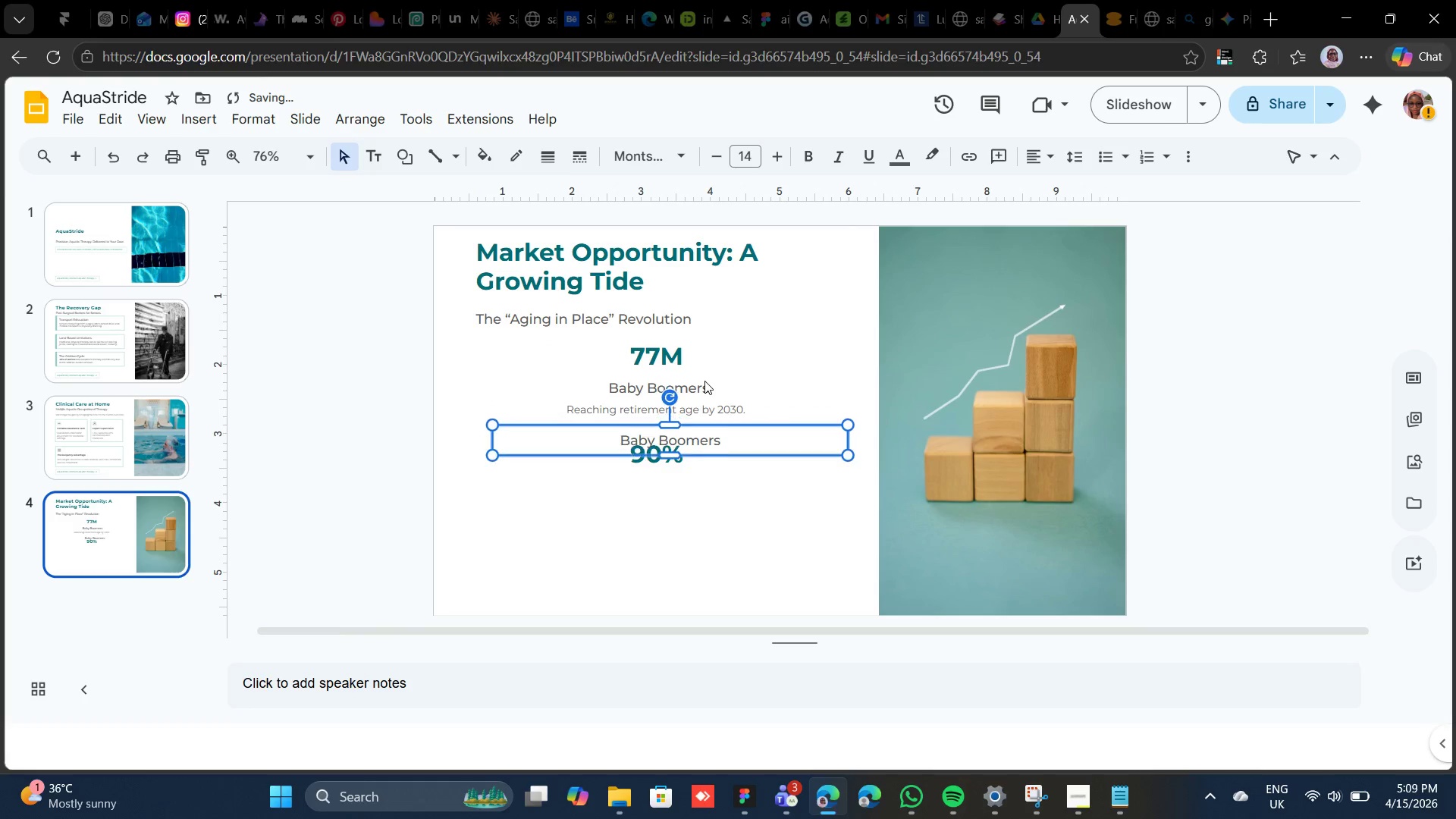 
key(Shift+ArrowDown)
 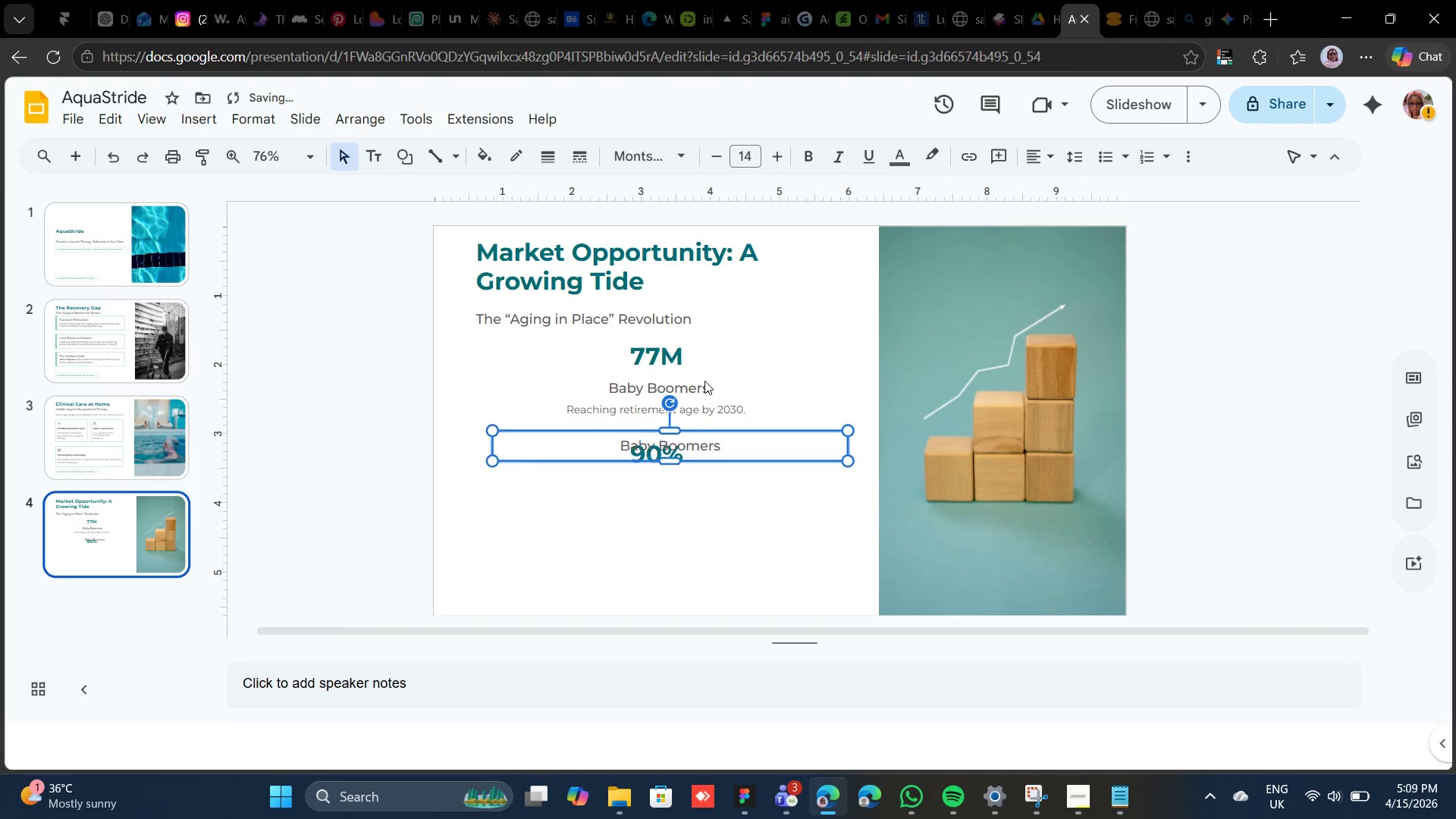 
key(Shift+ArrowDown)
 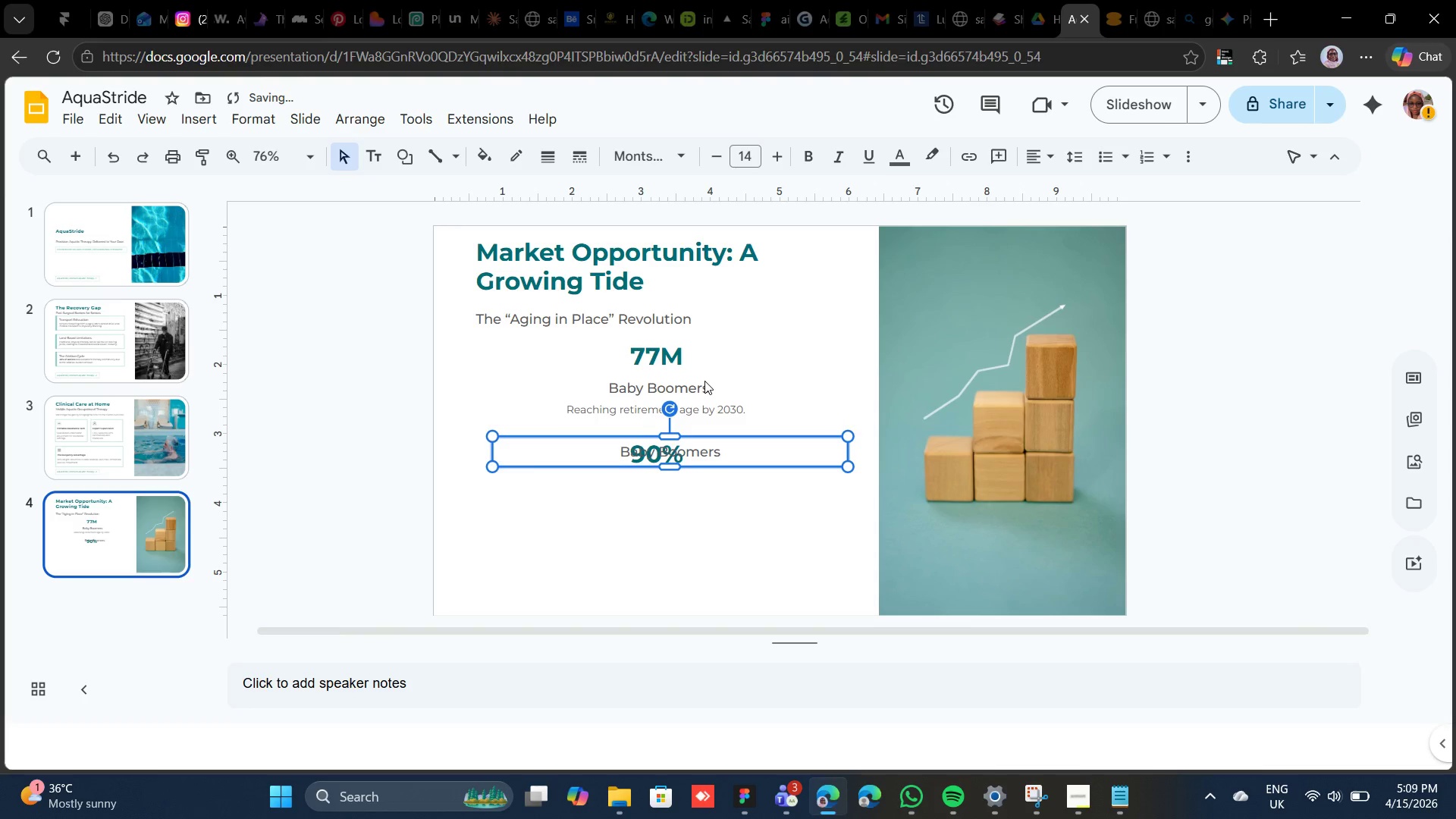 
key(Shift+ArrowDown)
 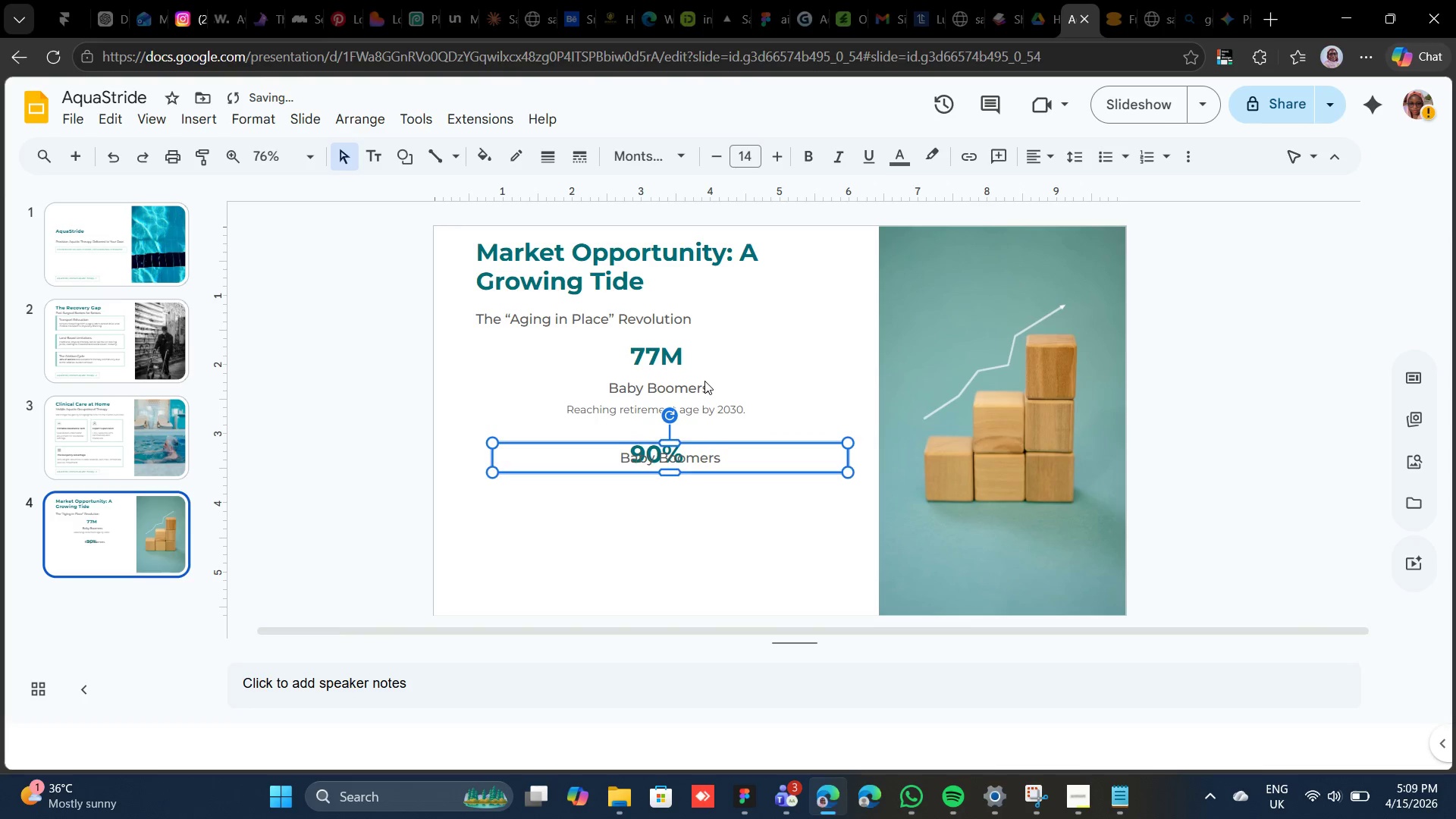 
key(Shift+ArrowDown)
 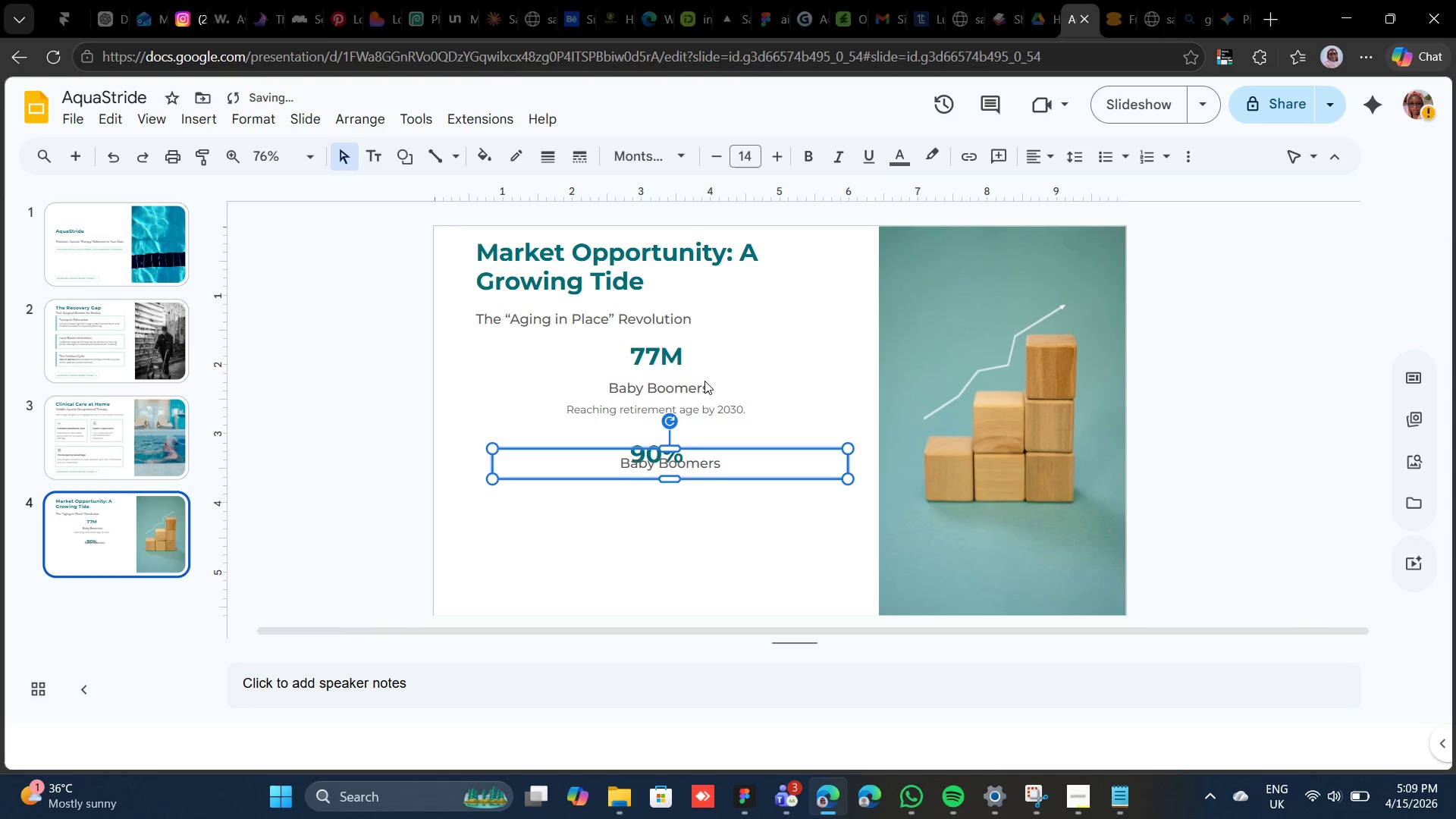 
key(Shift+ArrowDown)
 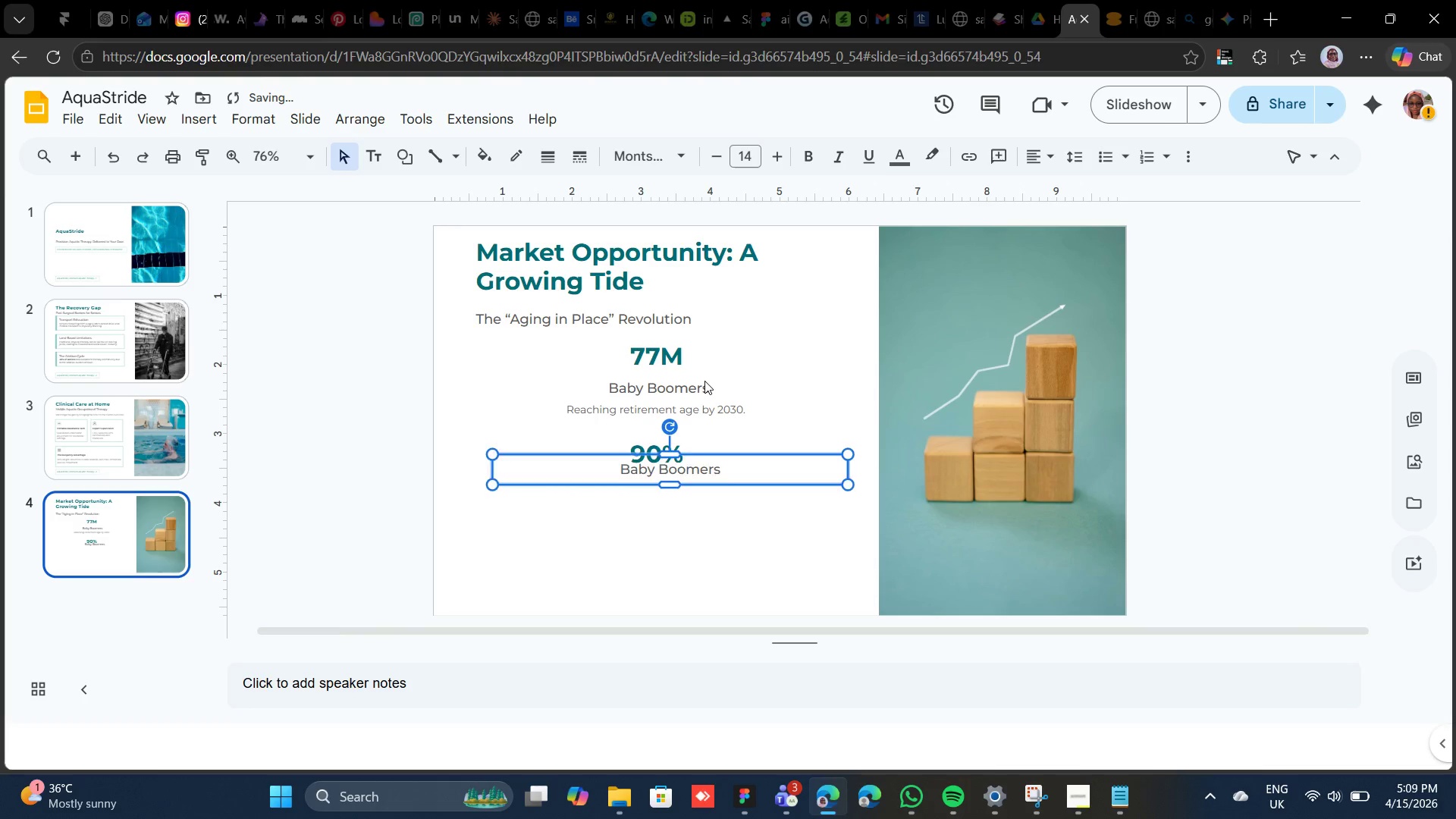 
key(Shift+ArrowDown)
 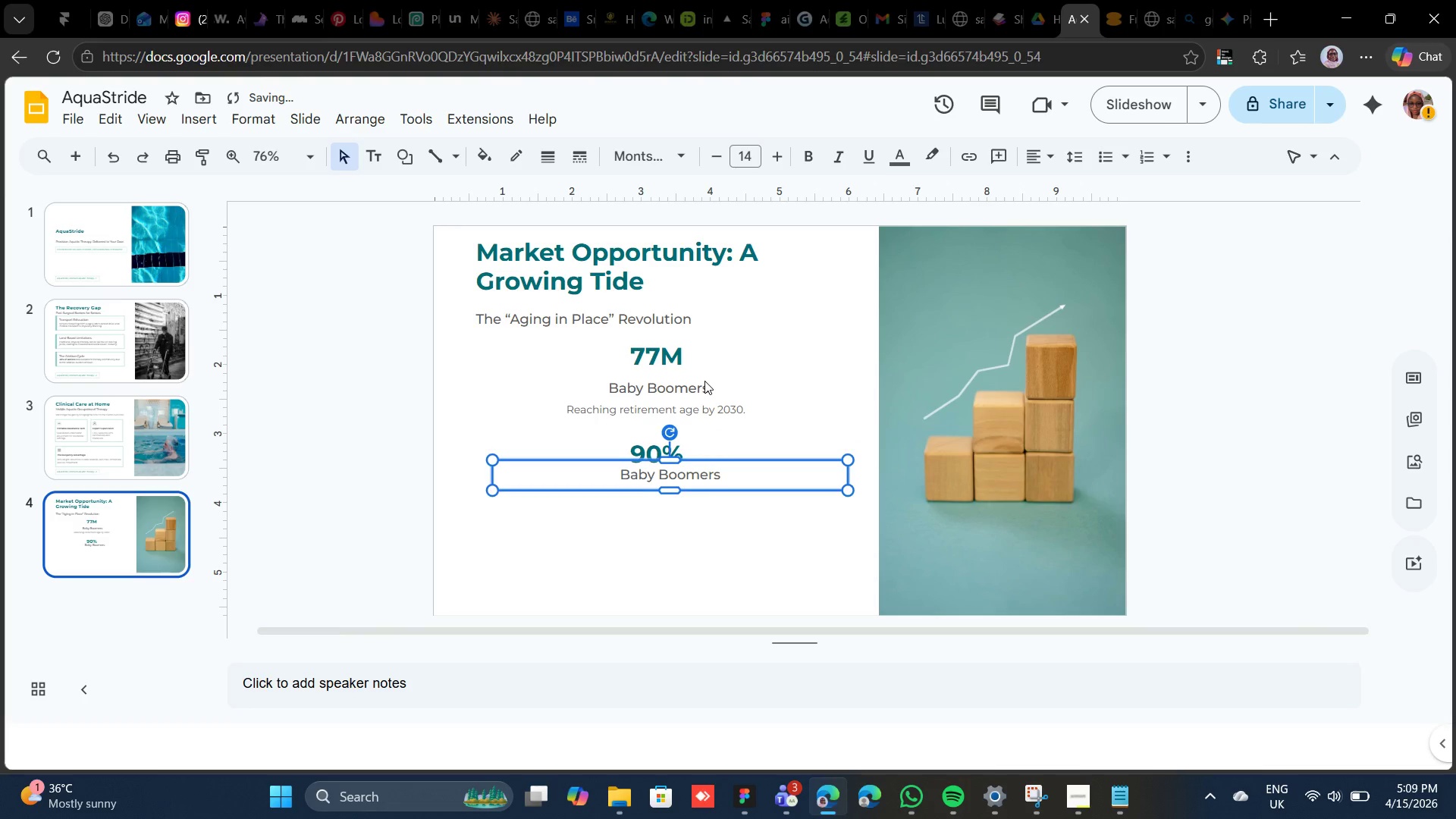 
key(Shift+ArrowDown)
 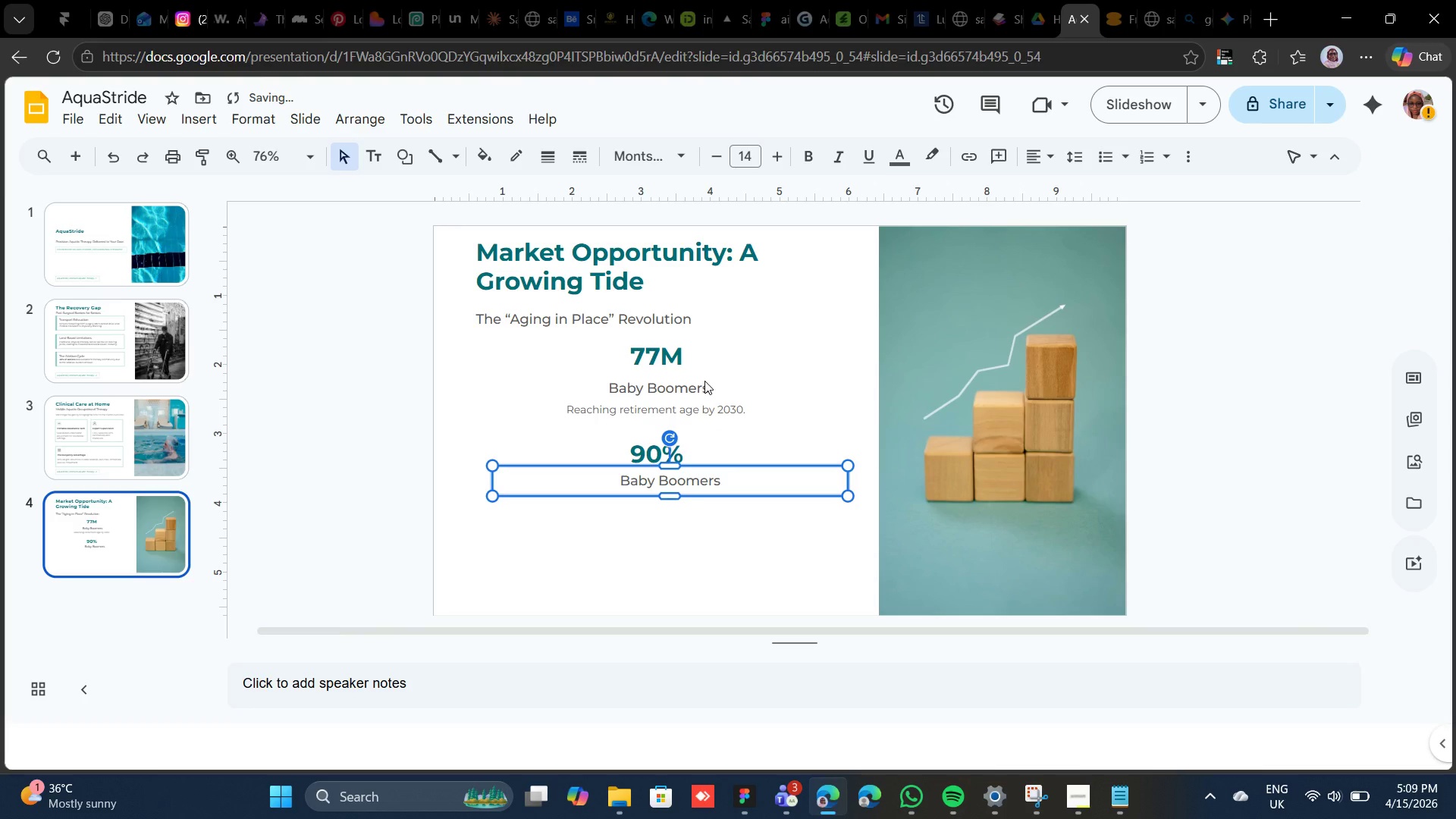 
key(Shift+ArrowLeft)
 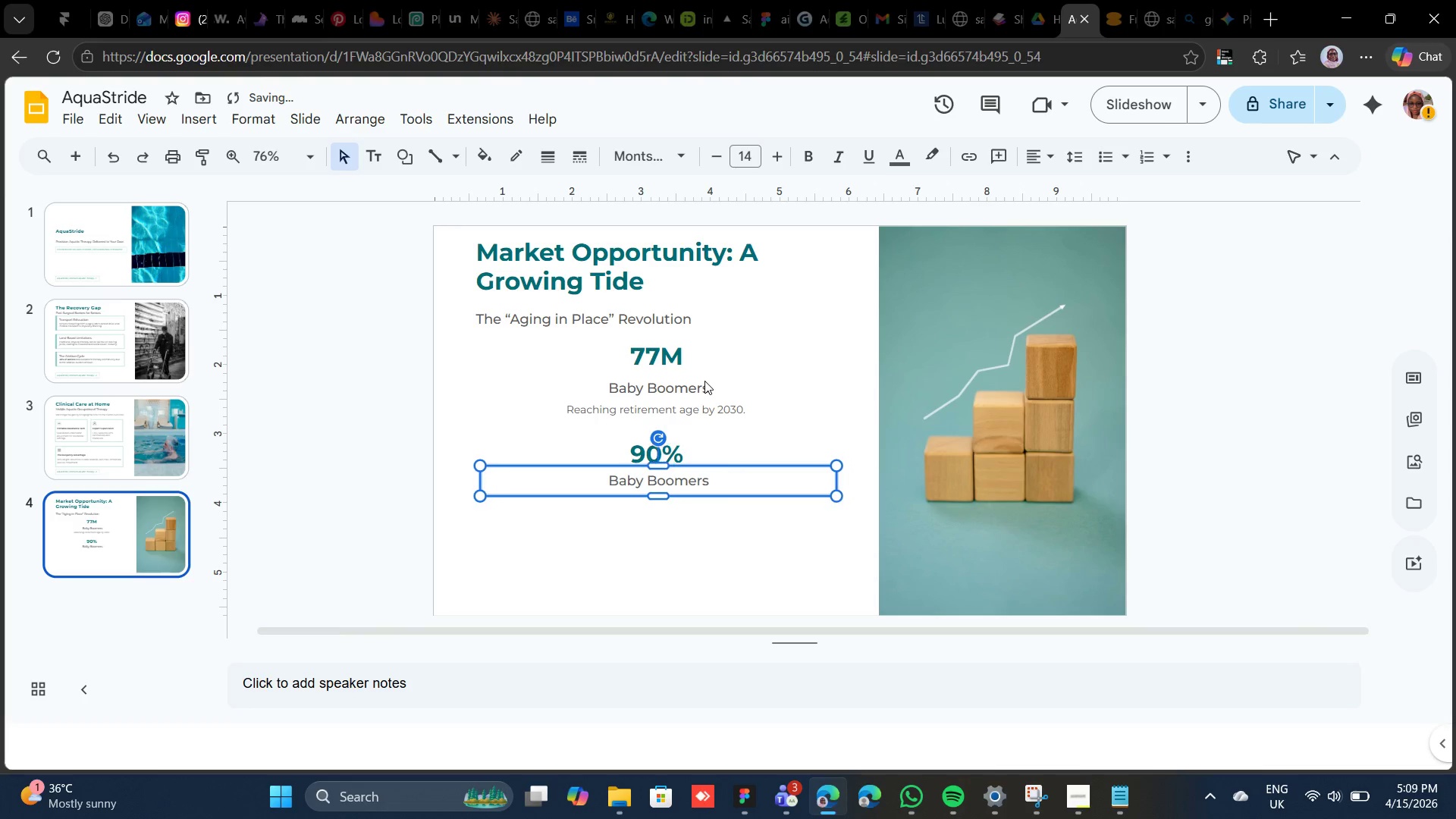 
key(Shift+ArrowLeft)
 